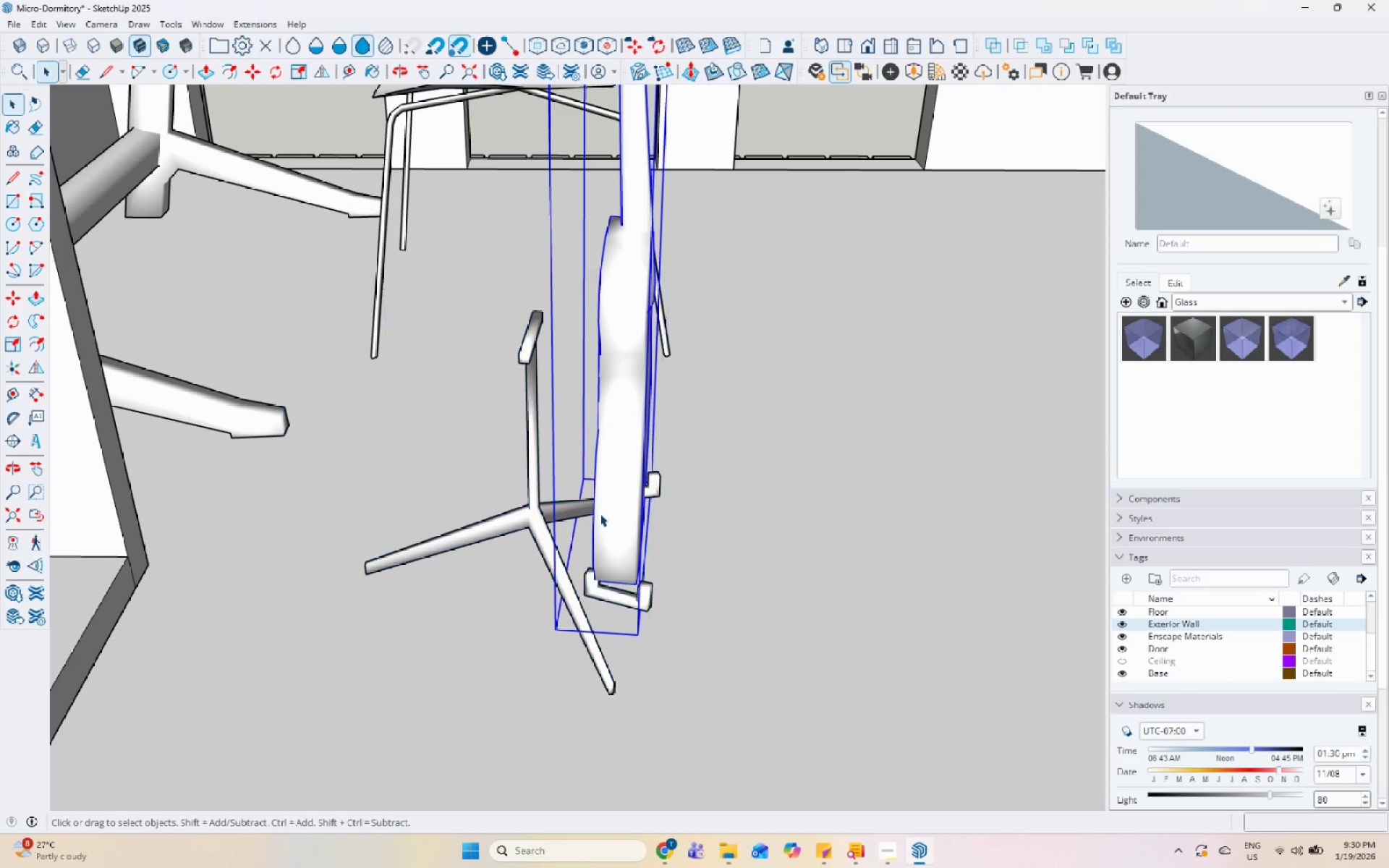 
left_click_drag(start_coordinate=[5, 317], to_coordinate=[9, 317])
 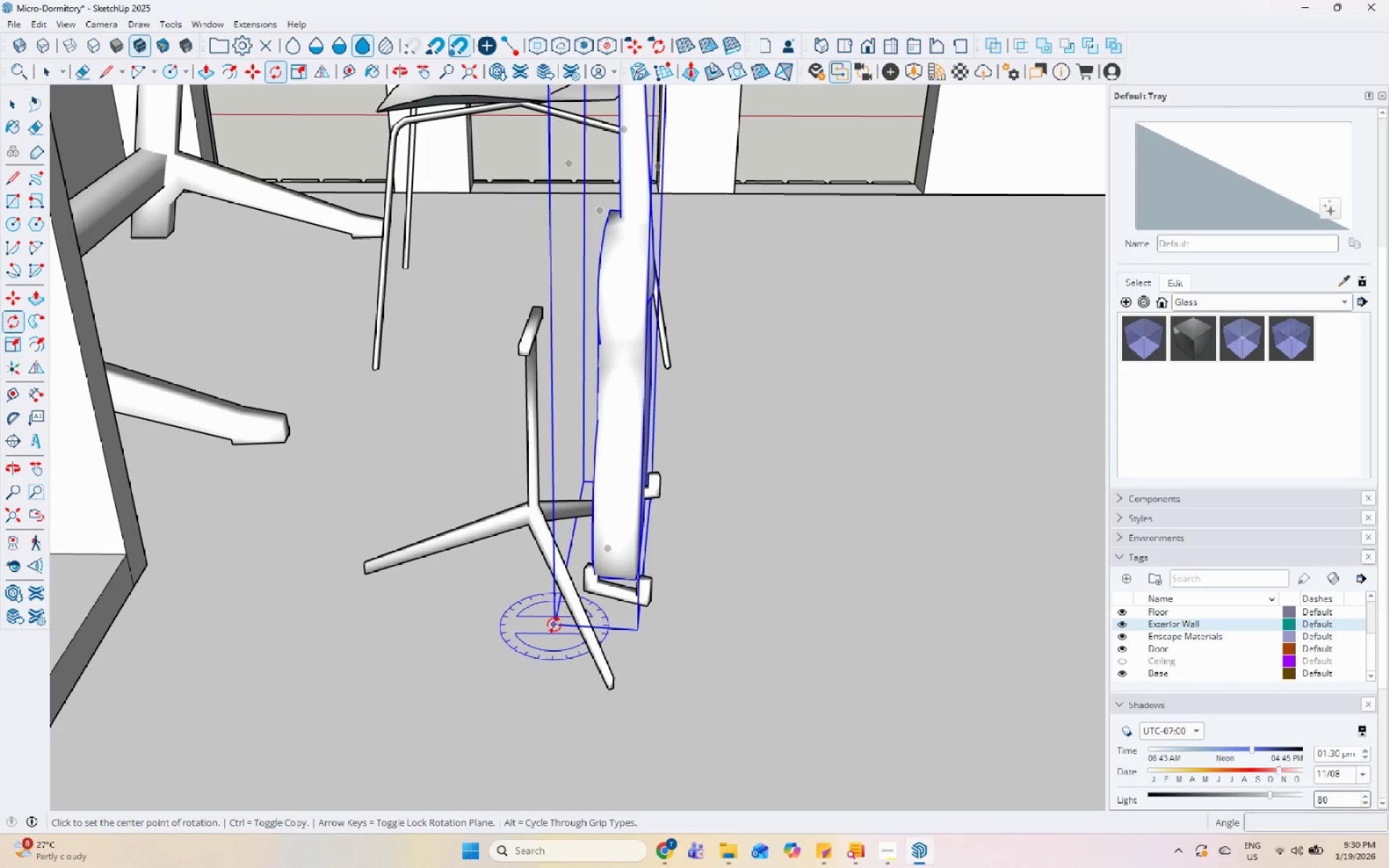 
key(ArrowUp)
 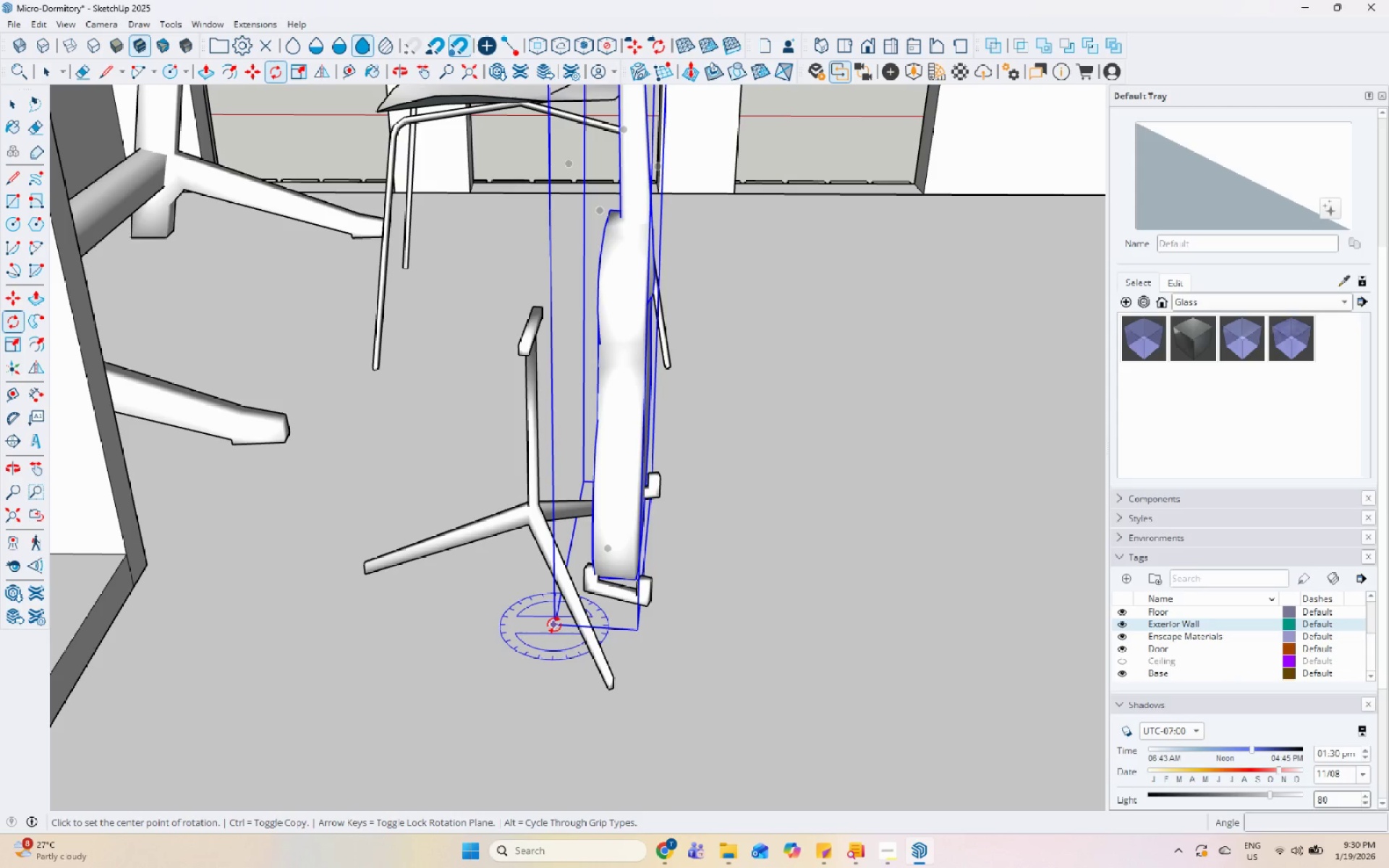 
key(ArrowUp)
 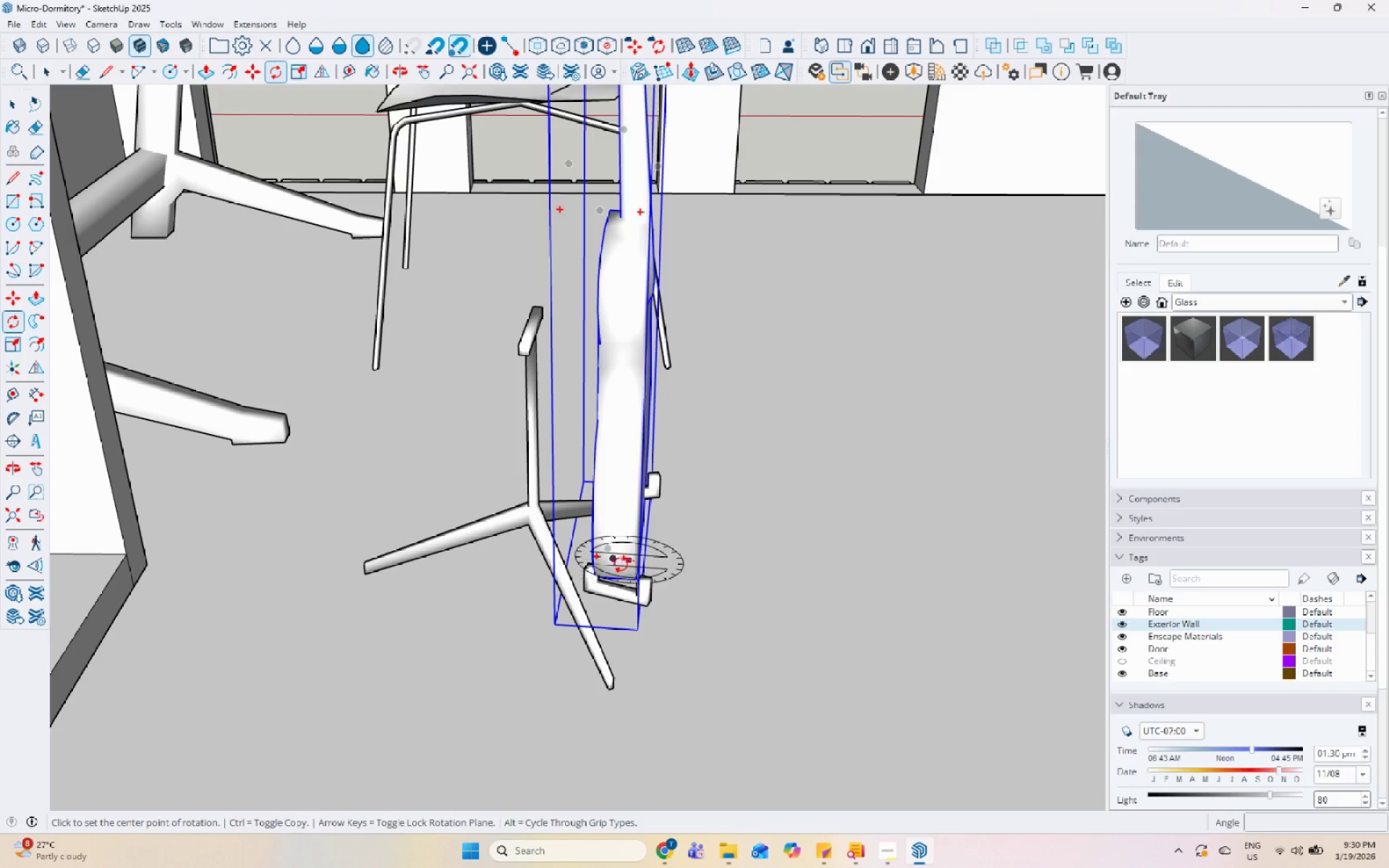 
key(ArrowUp)
 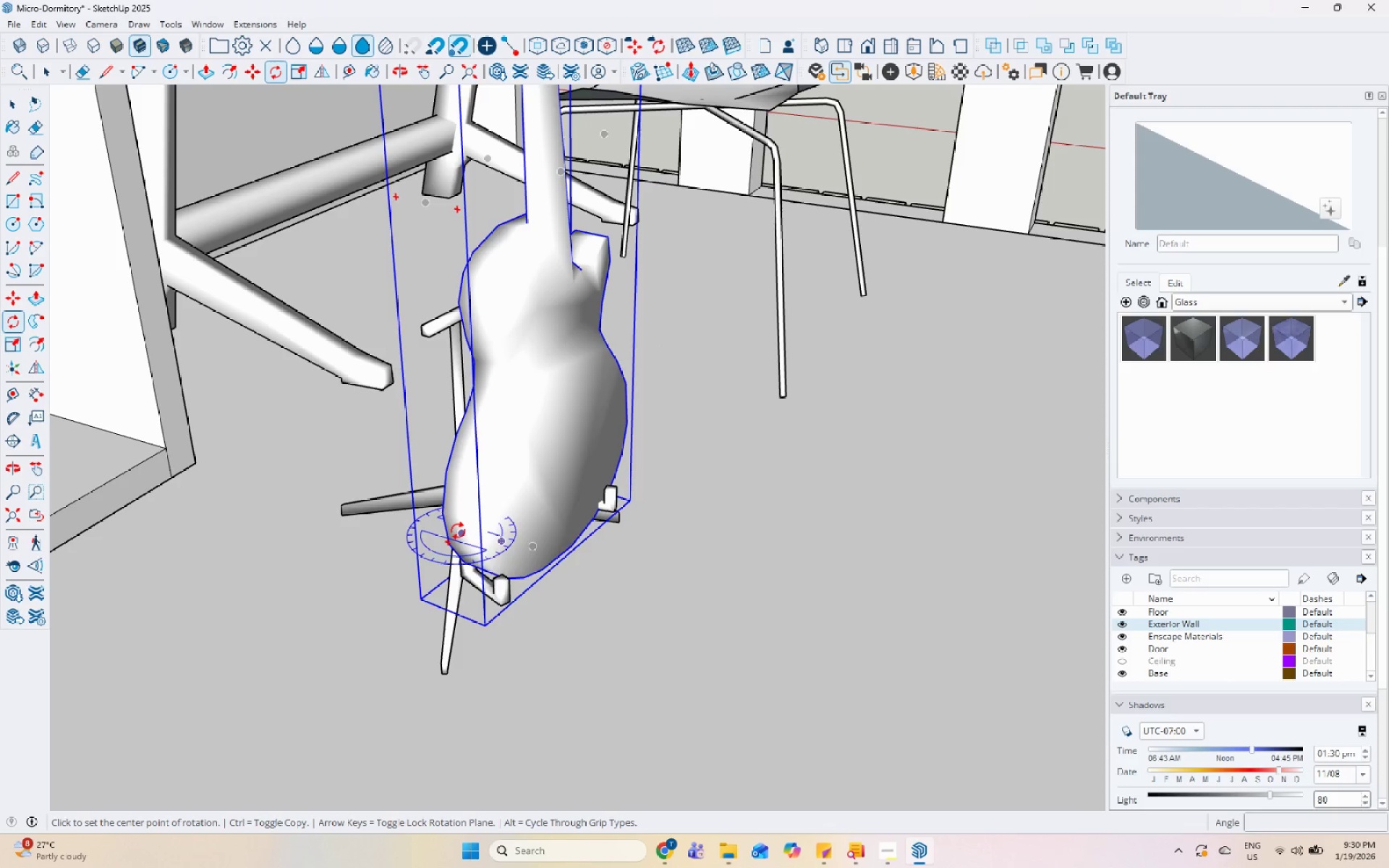 
key(ArrowUp)
 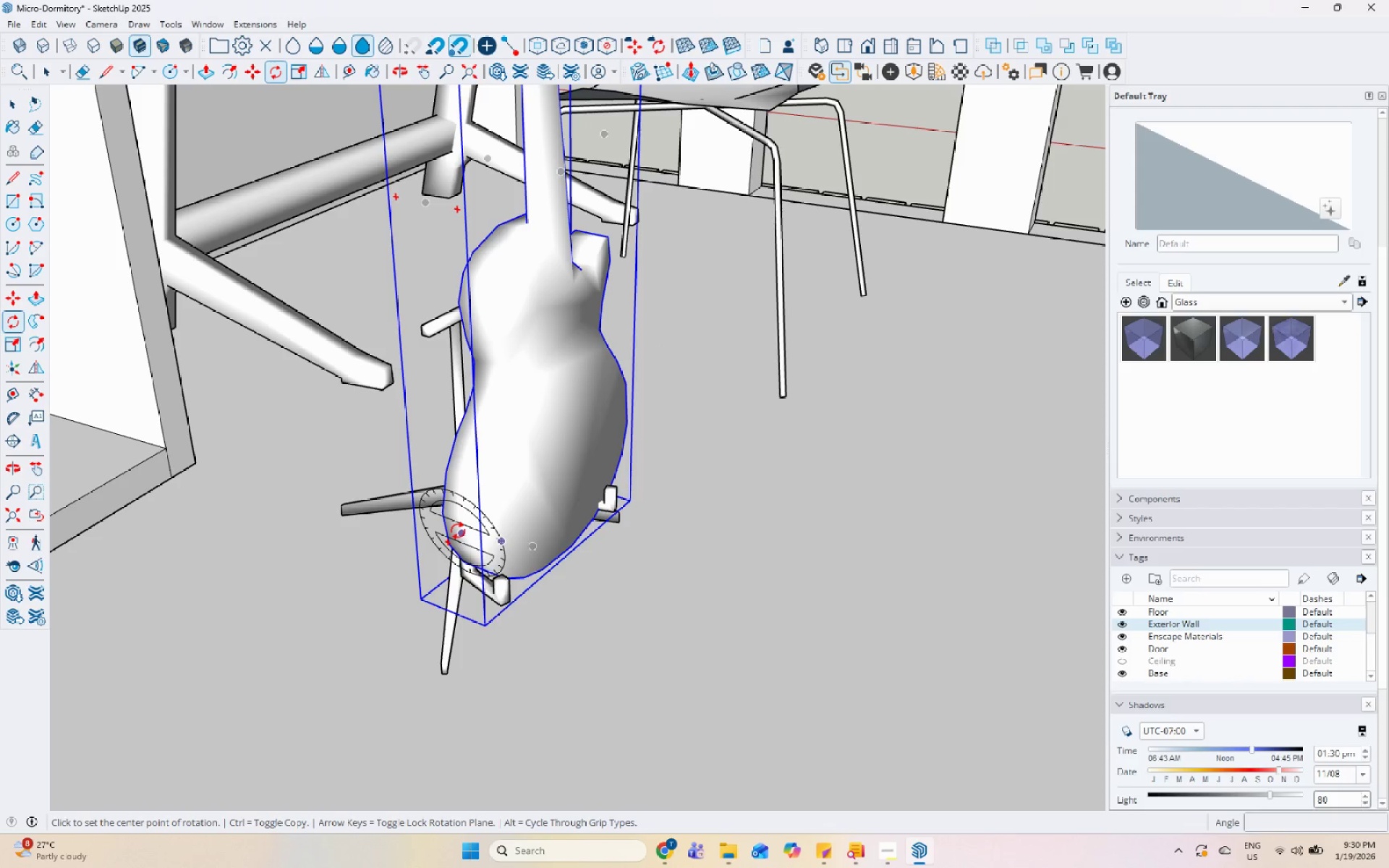 
left_click([458, 531])
 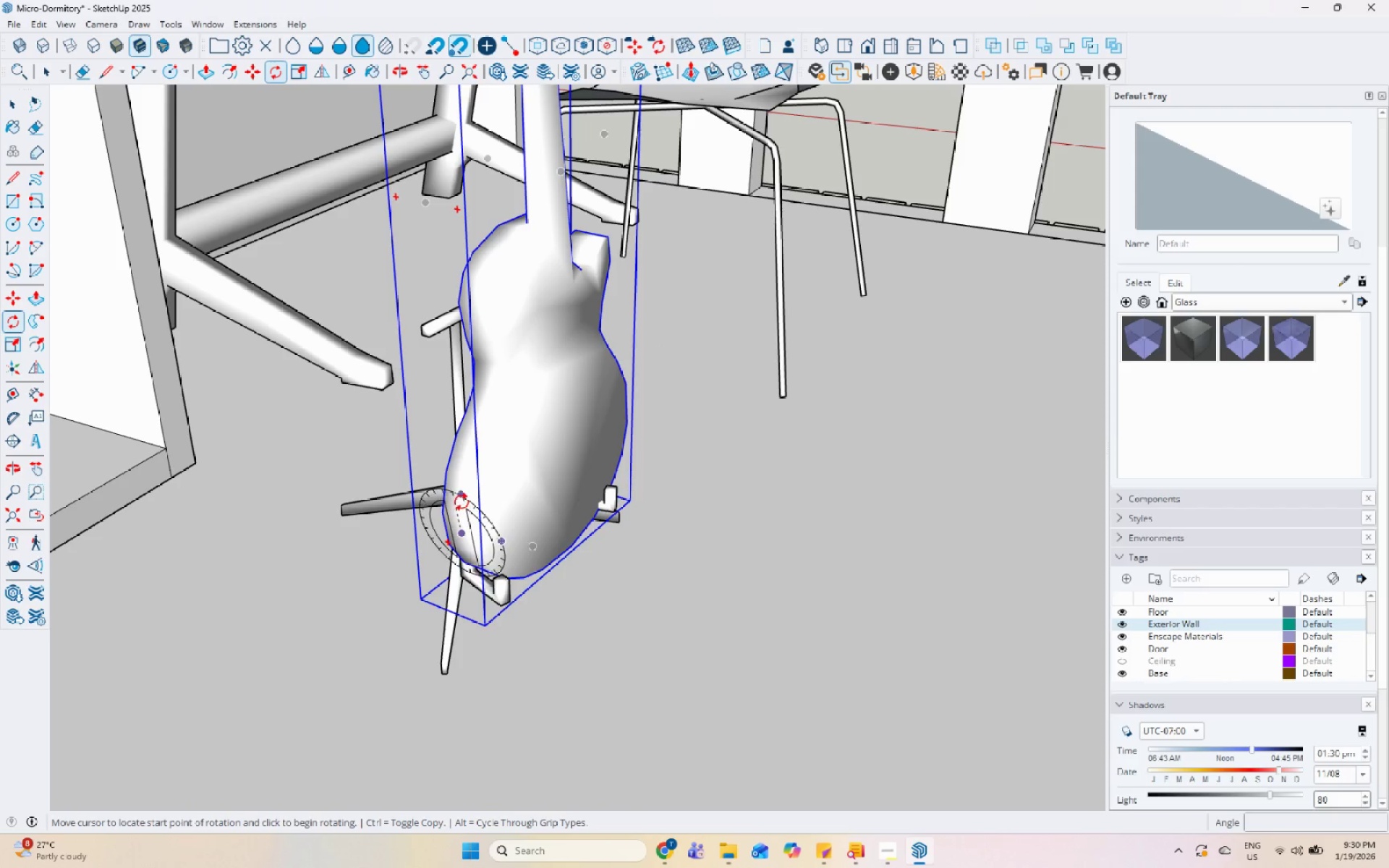 
left_click([462, 502])
 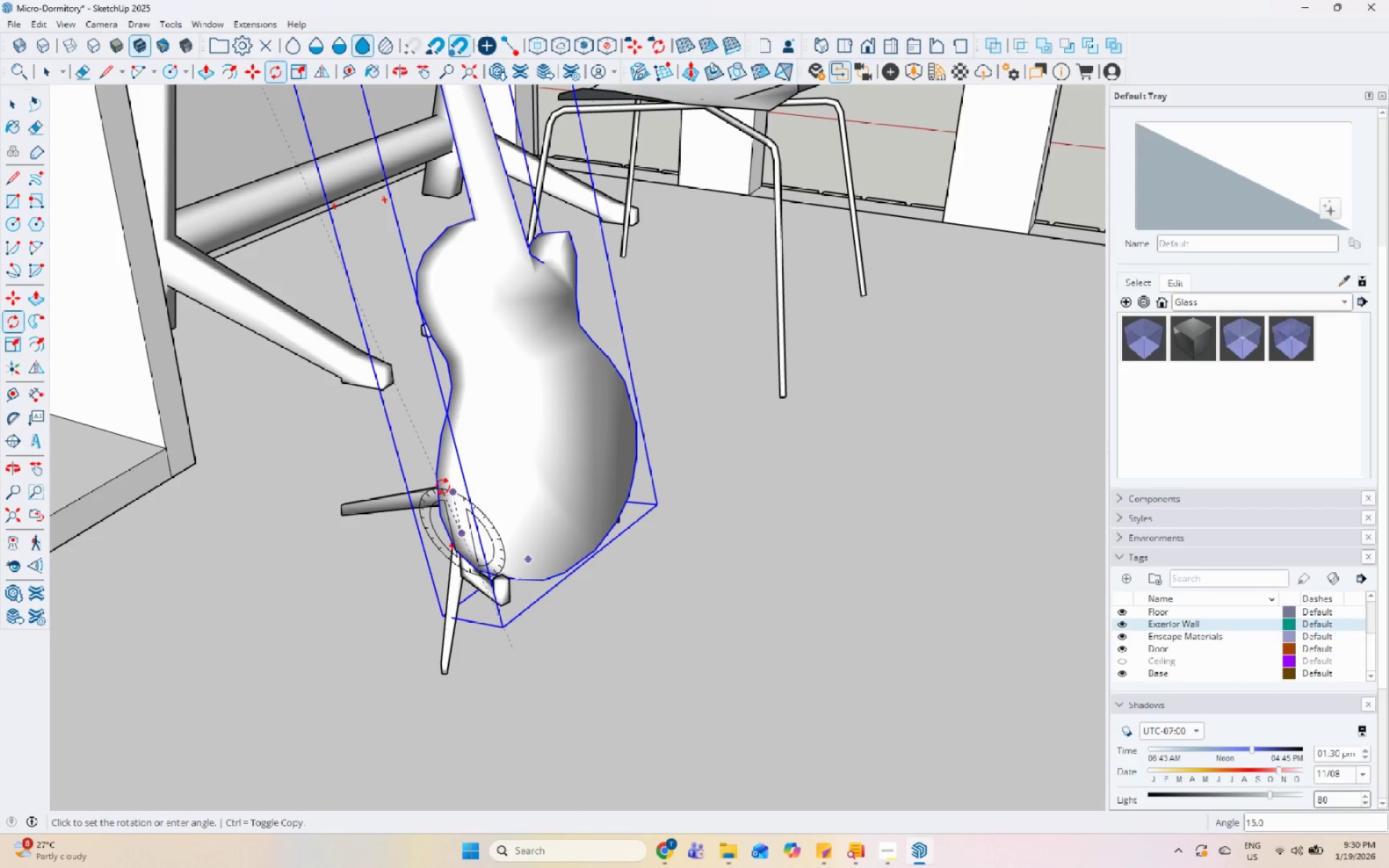 
left_click_drag(start_coordinate=[443, 487], to_coordinate=[446, 488])
 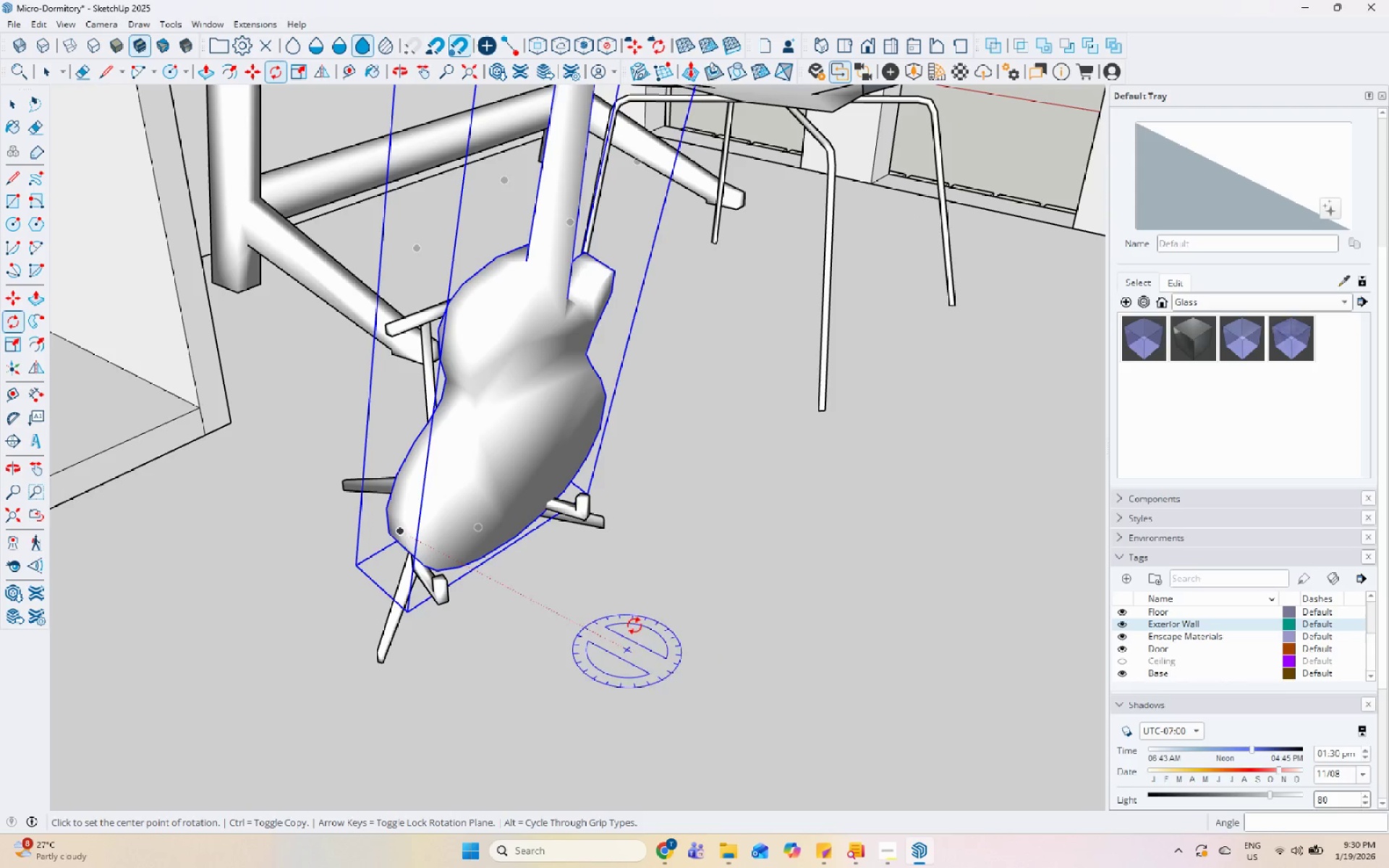 
key(Control+ControlLeft)
 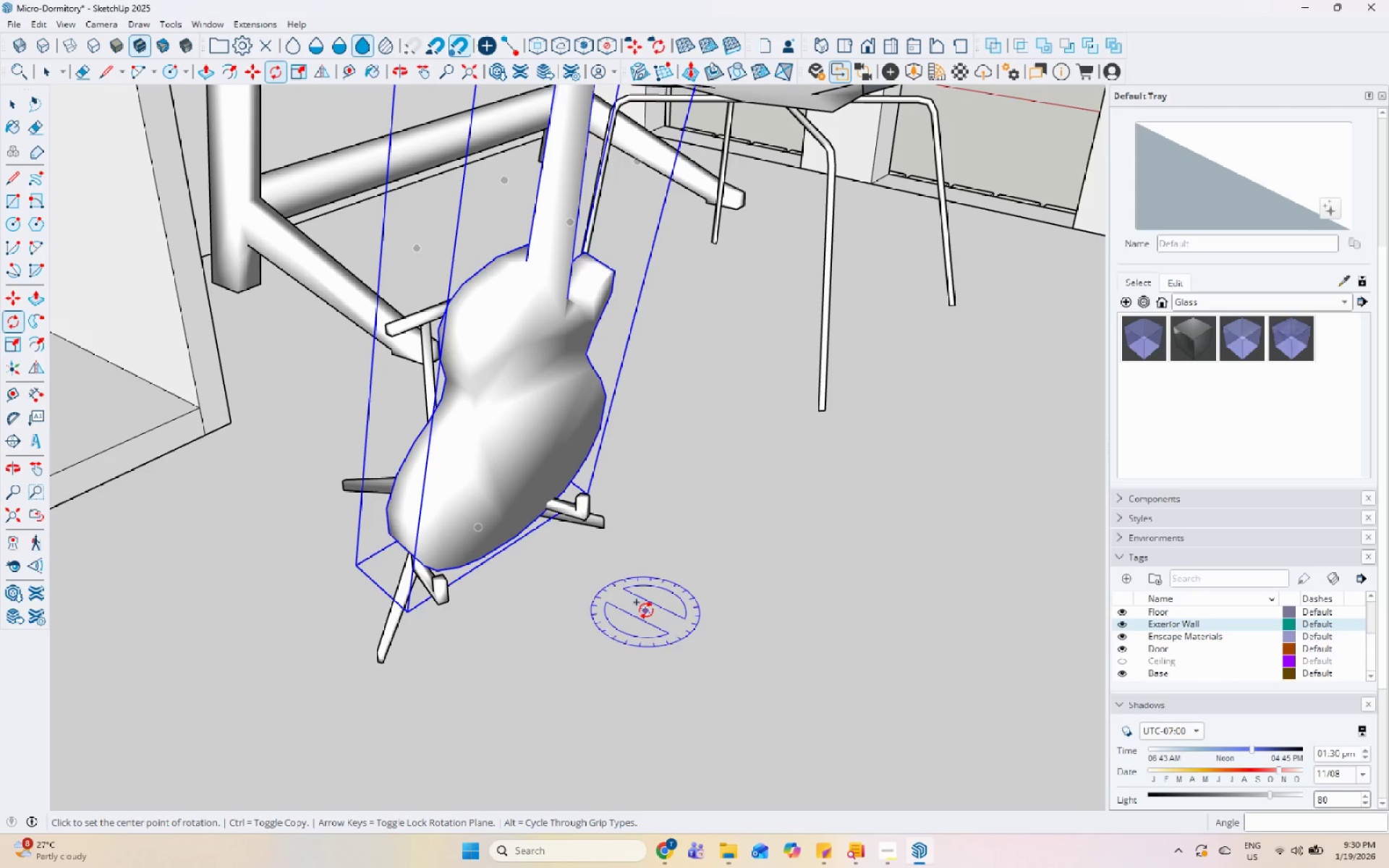 
key(Control+Z)
 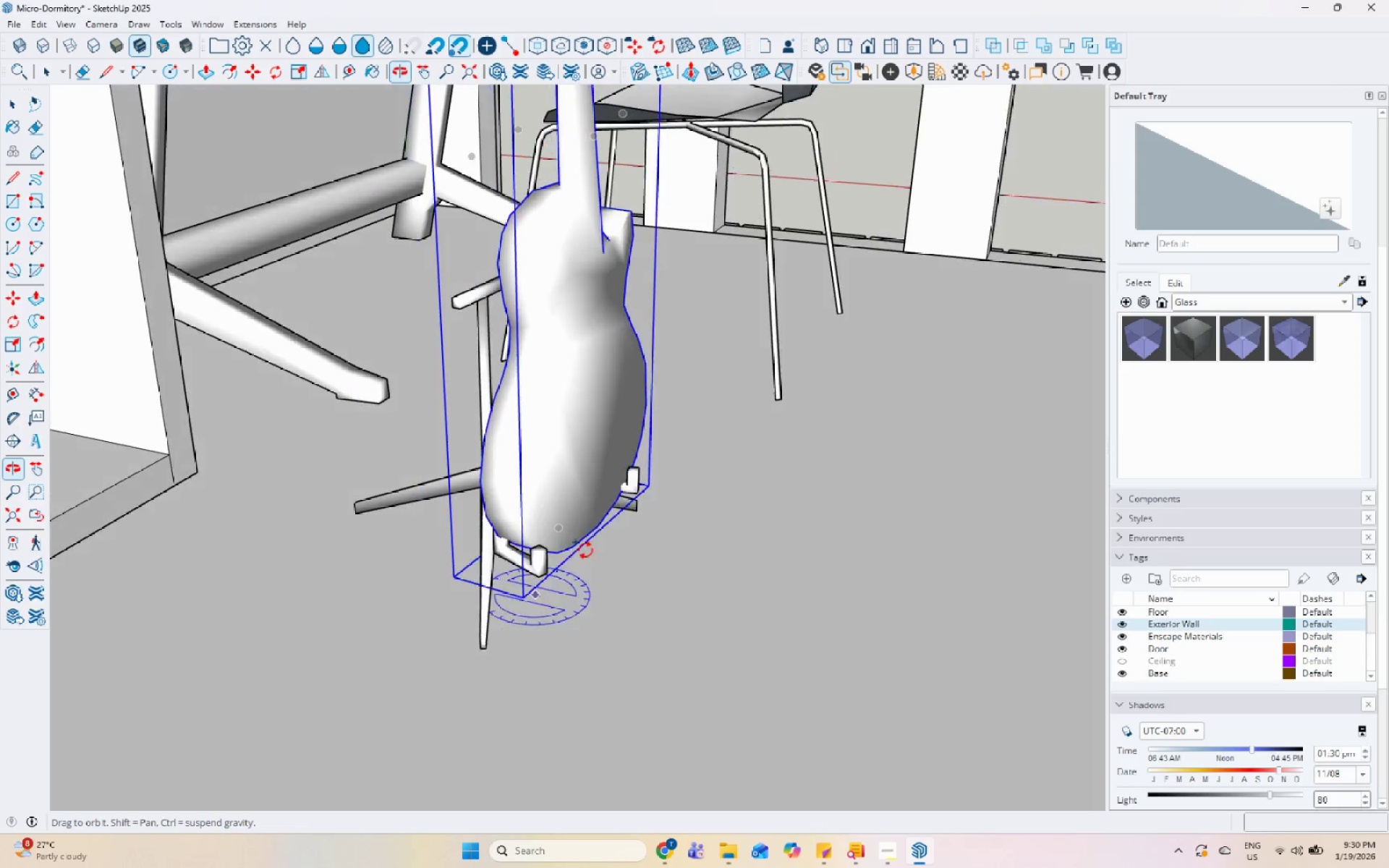 
scroll: coordinate [544, 503], scroll_direction: up, amount: 3.0
 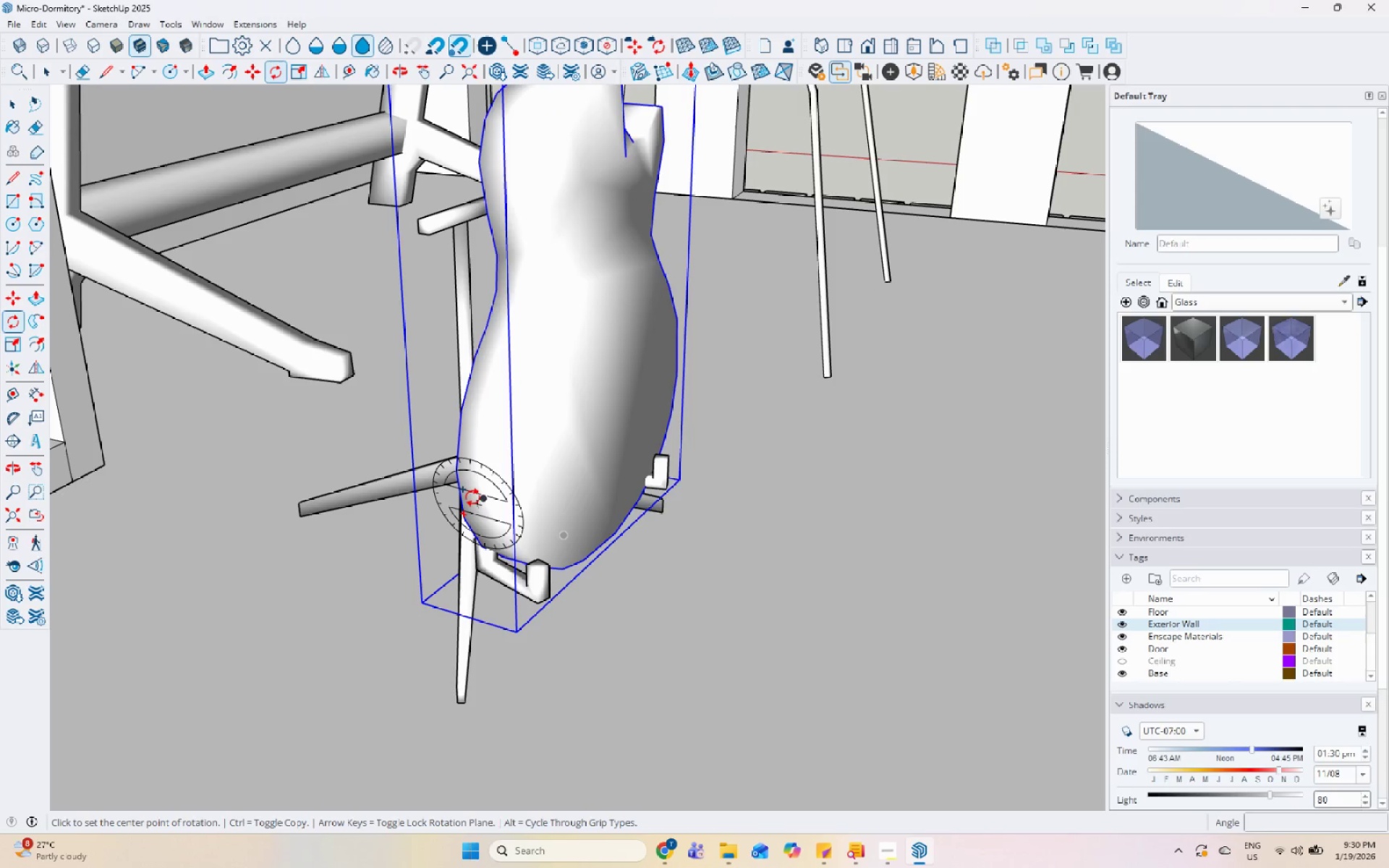 
left_click([472, 498])
 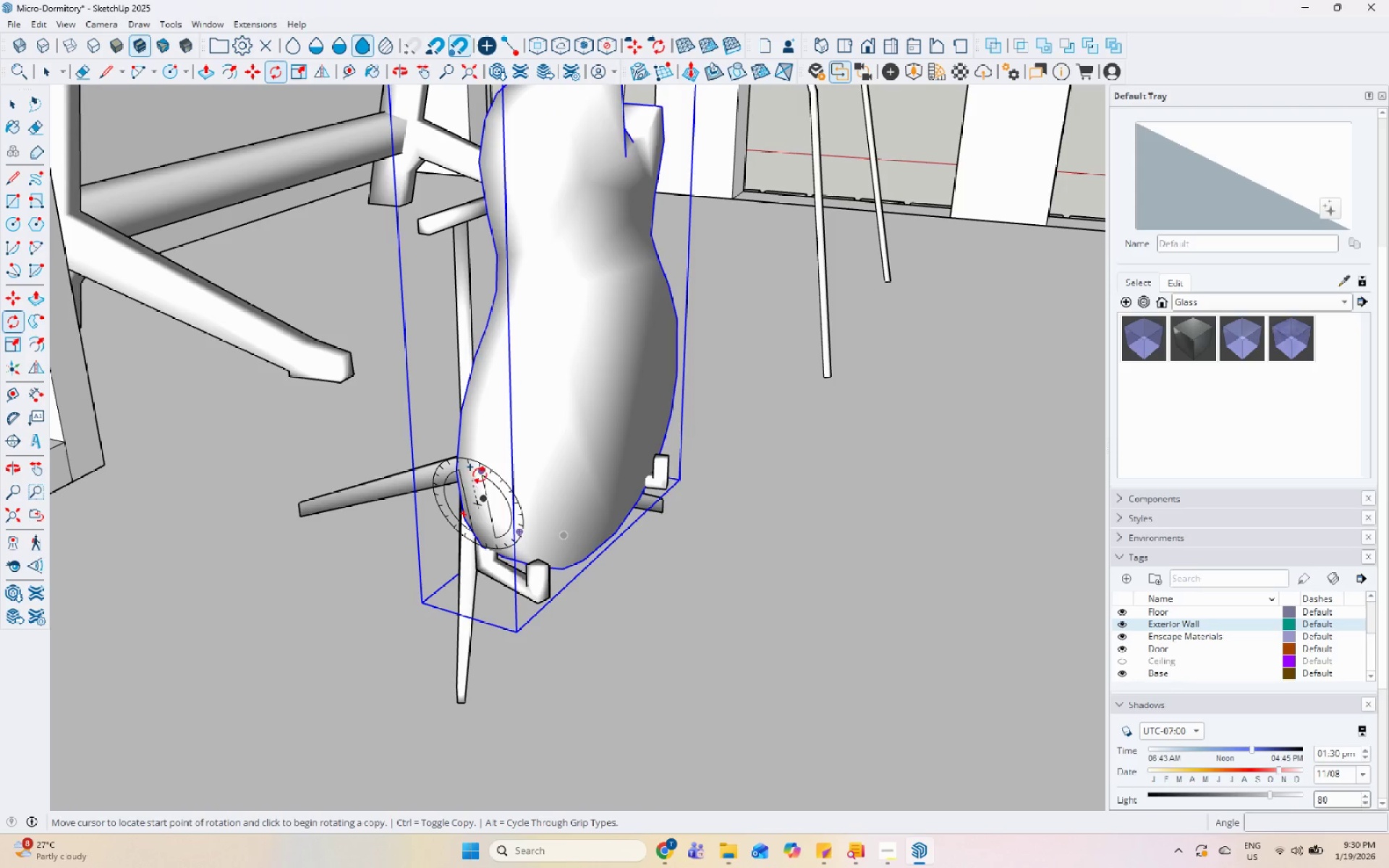 
left_click([480, 473])
 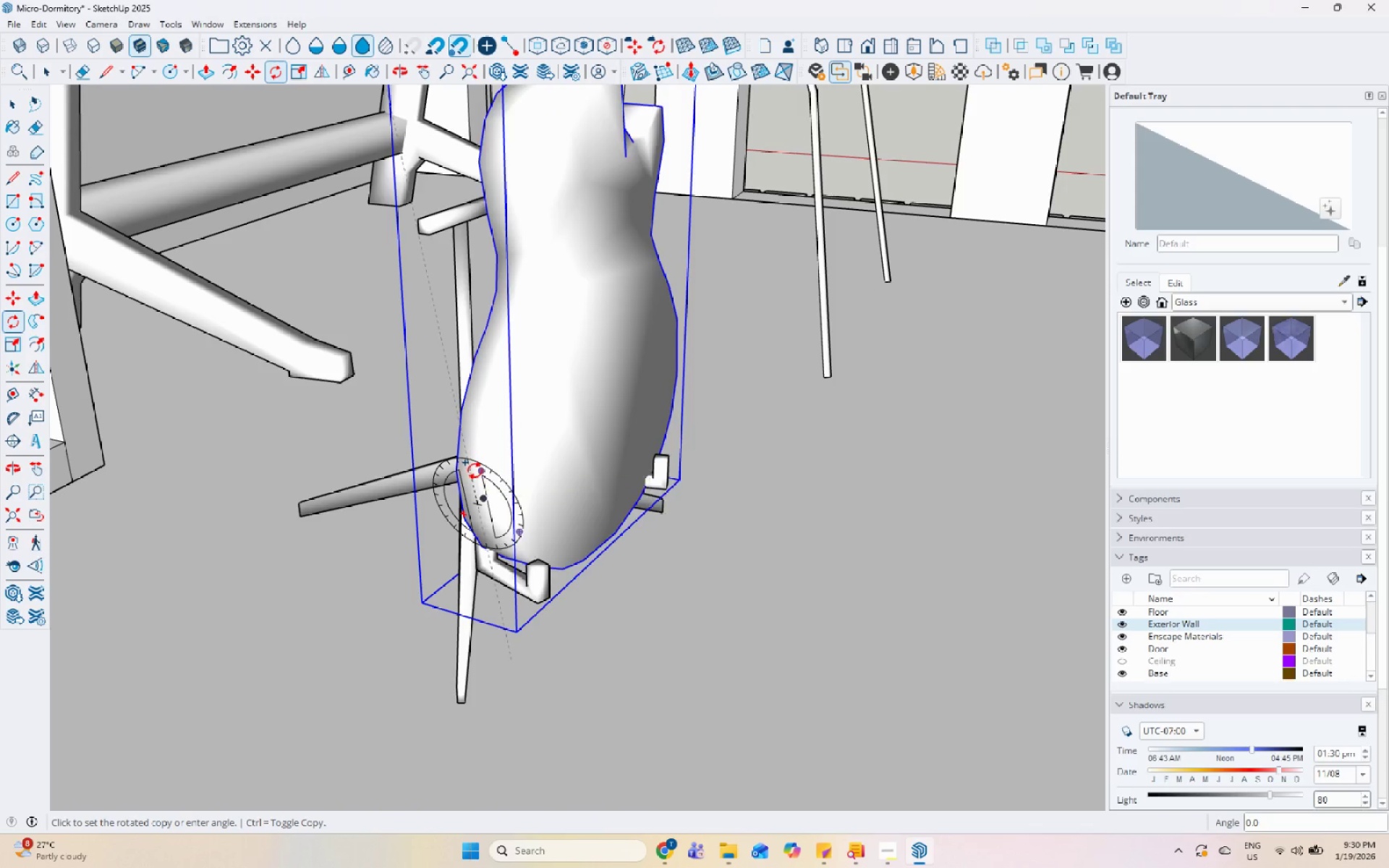 
key(Escape)
 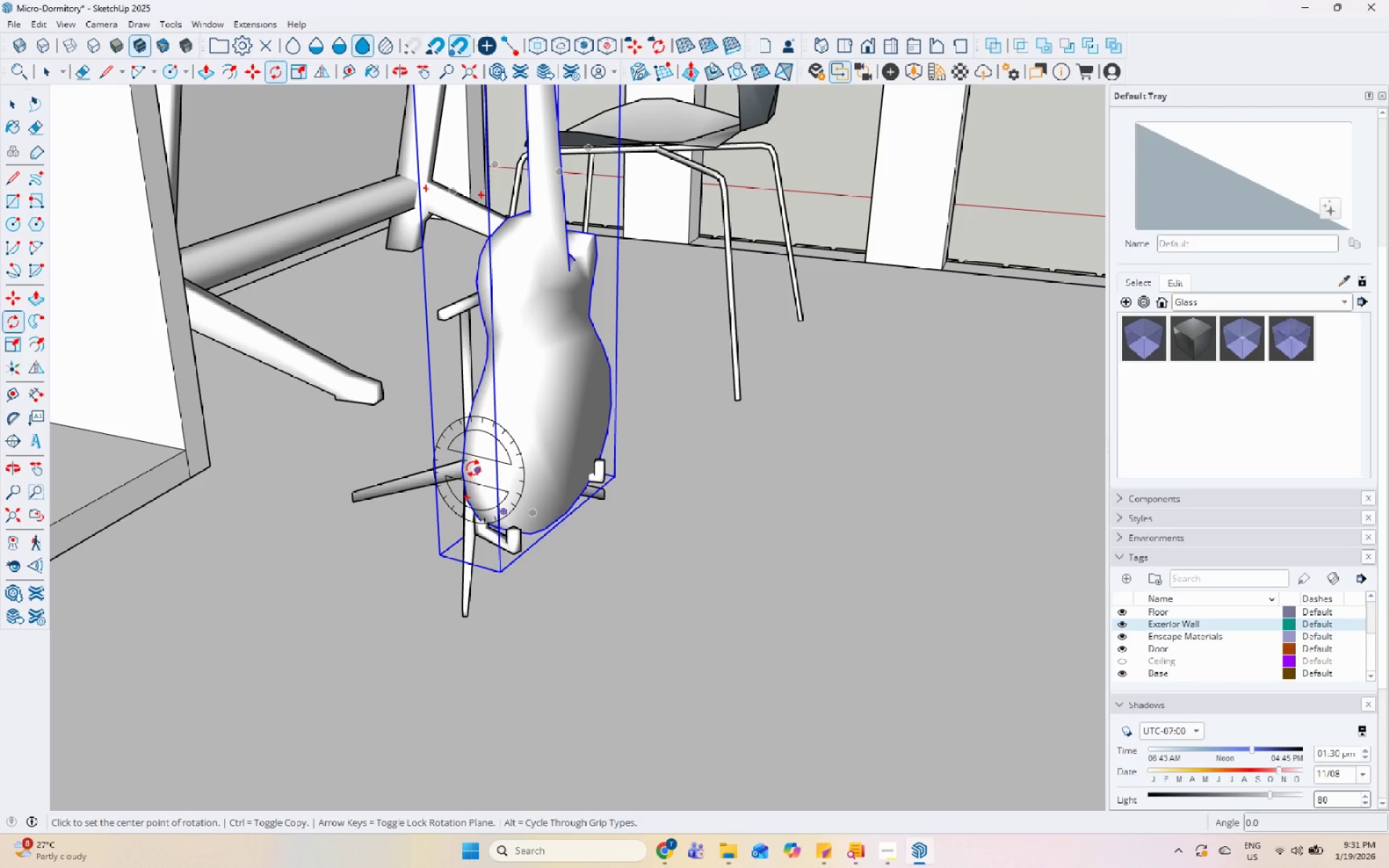 
scroll: coordinate [472, 469], scroll_direction: down, amount: 5.0
 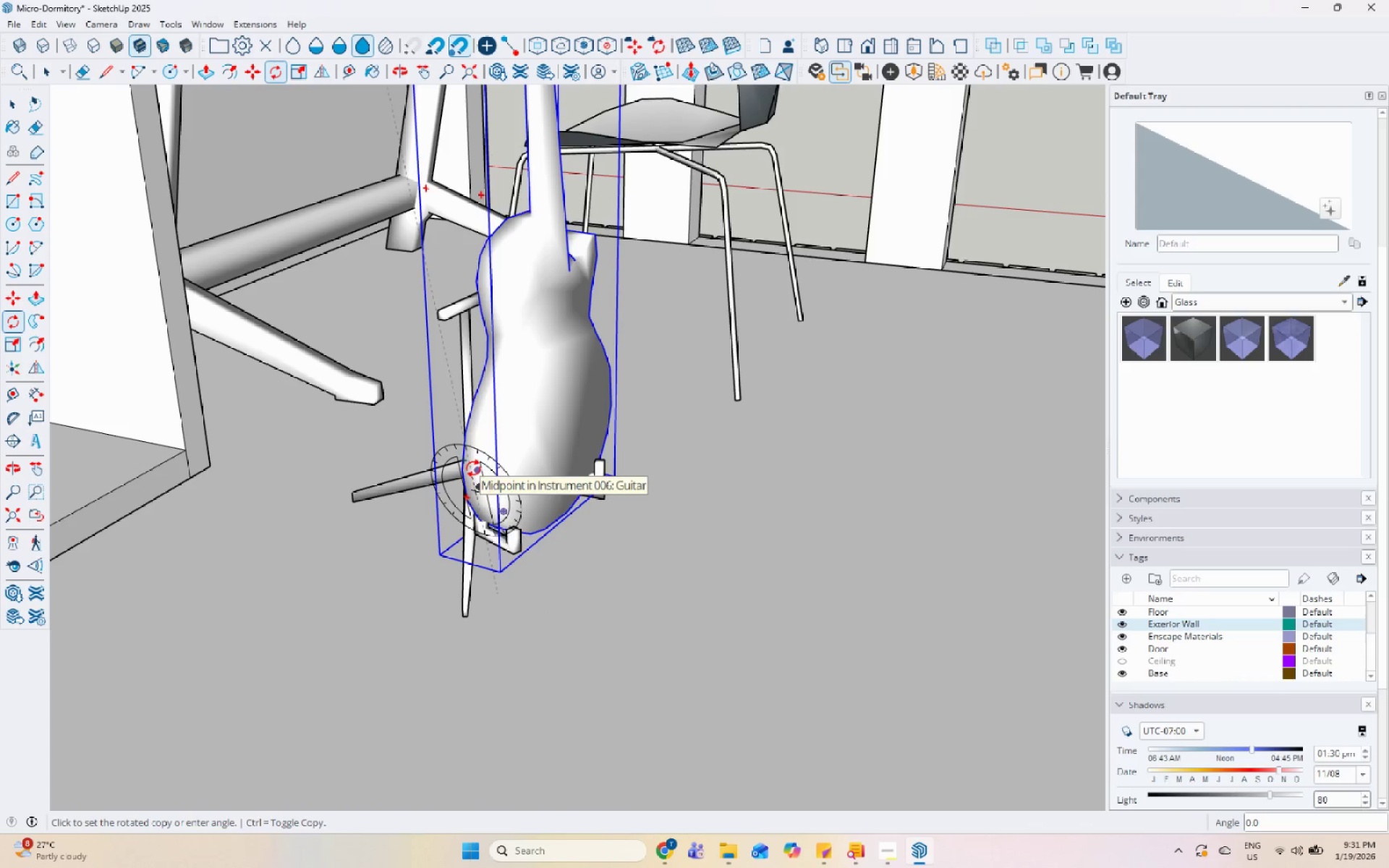 
left_click([483, 485])
 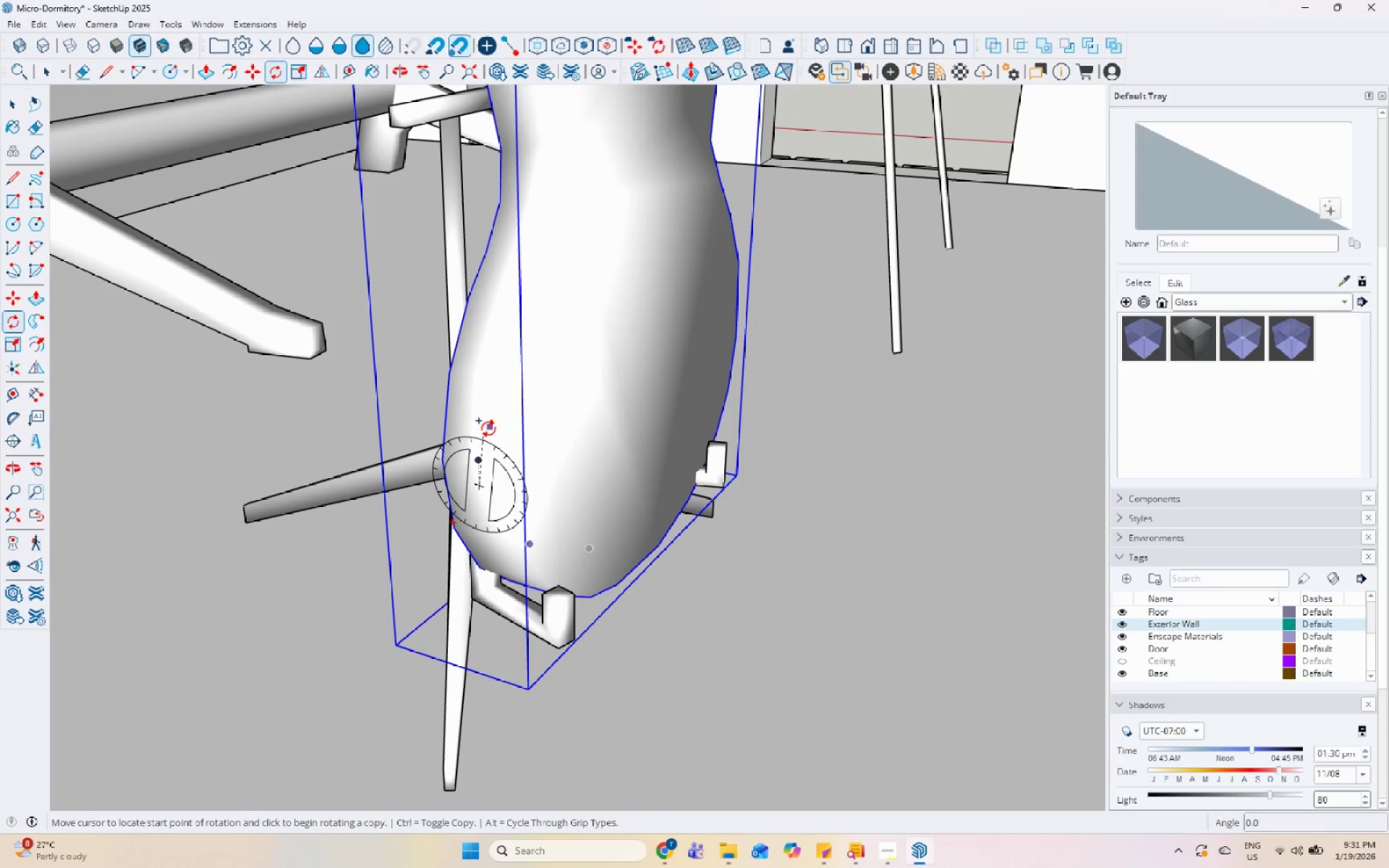 
scroll: coordinate [477, 480], scroll_direction: up, amount: 8.0
 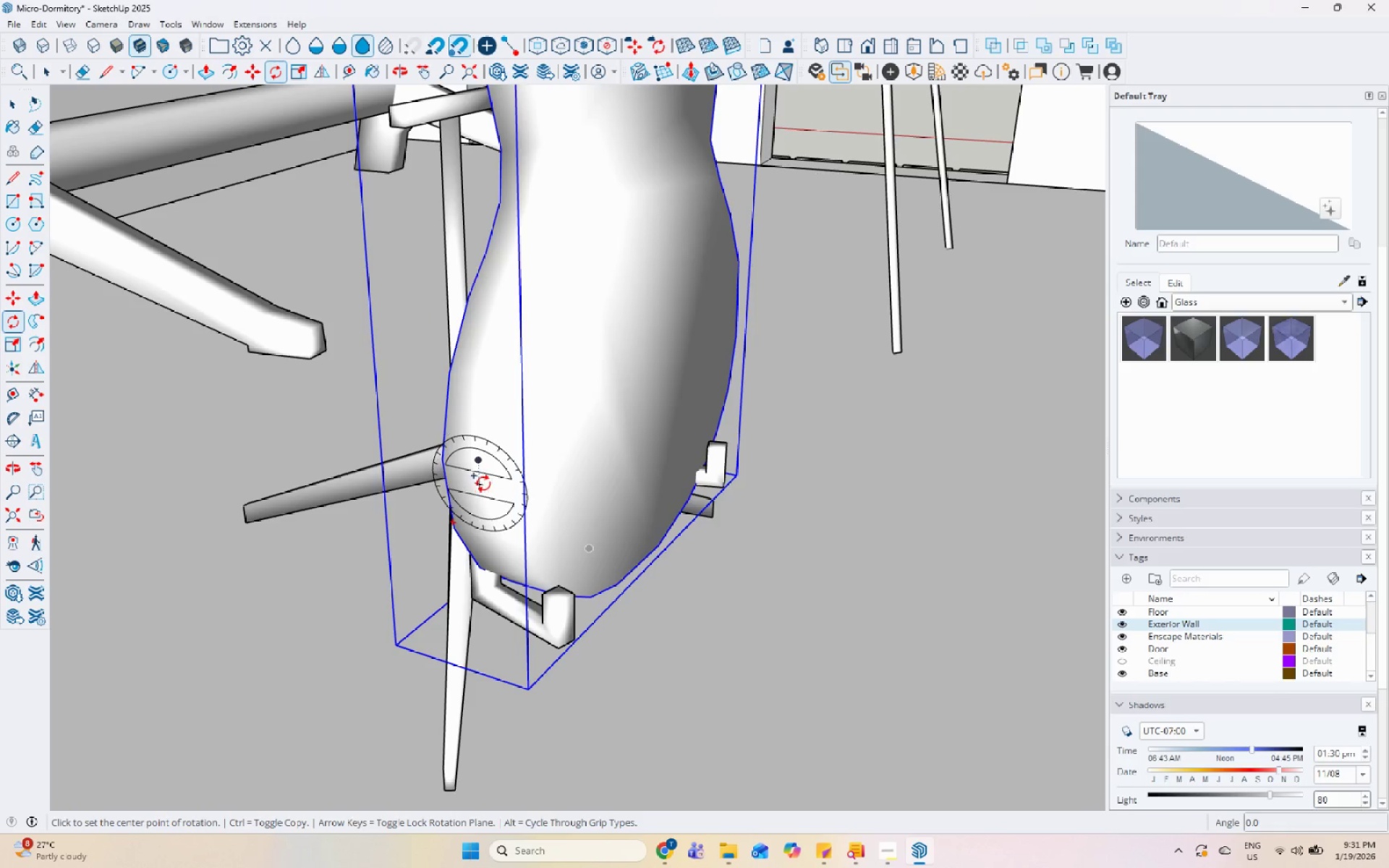 
left_click([475, 425])
 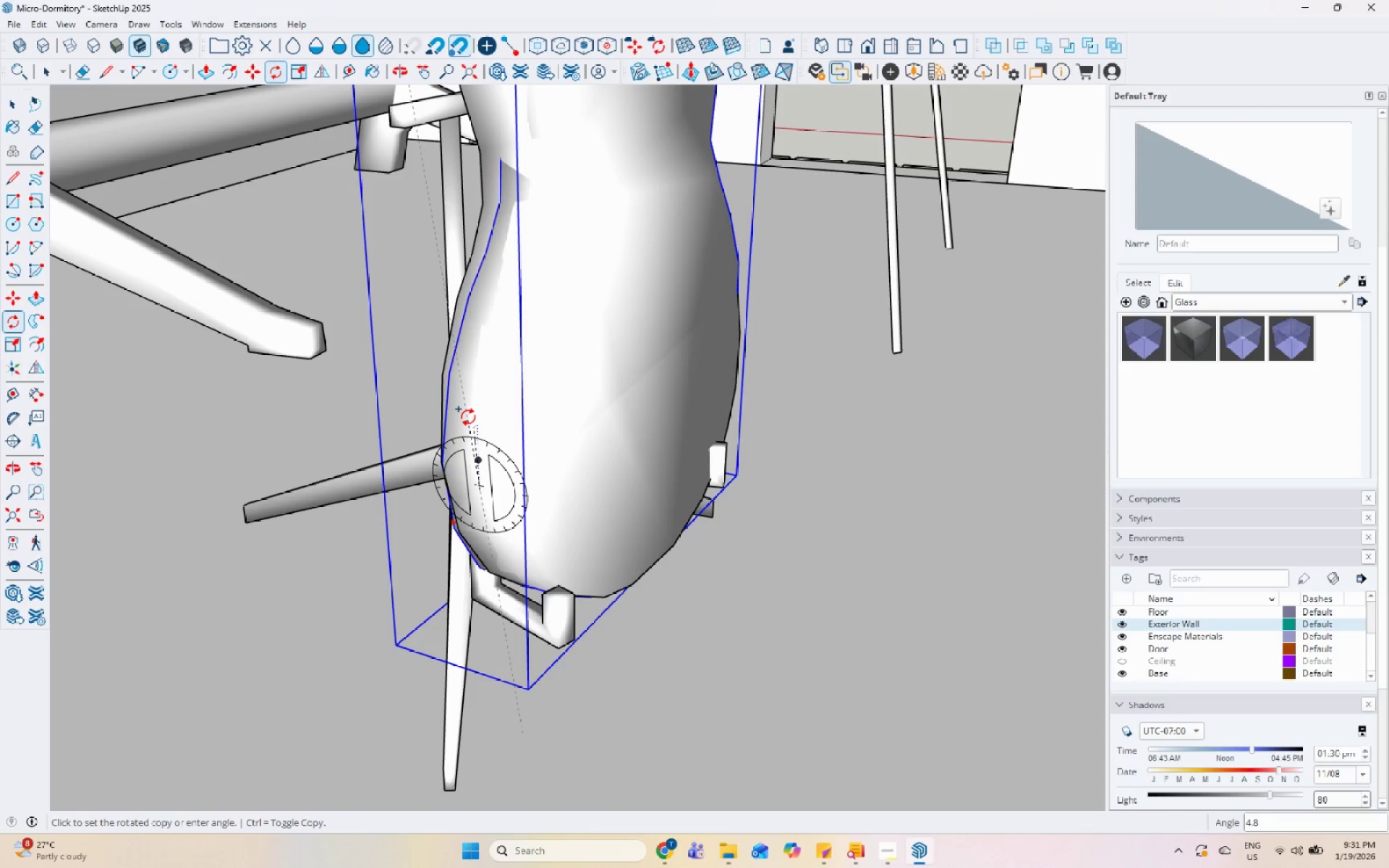 
left_click([465, 417])
 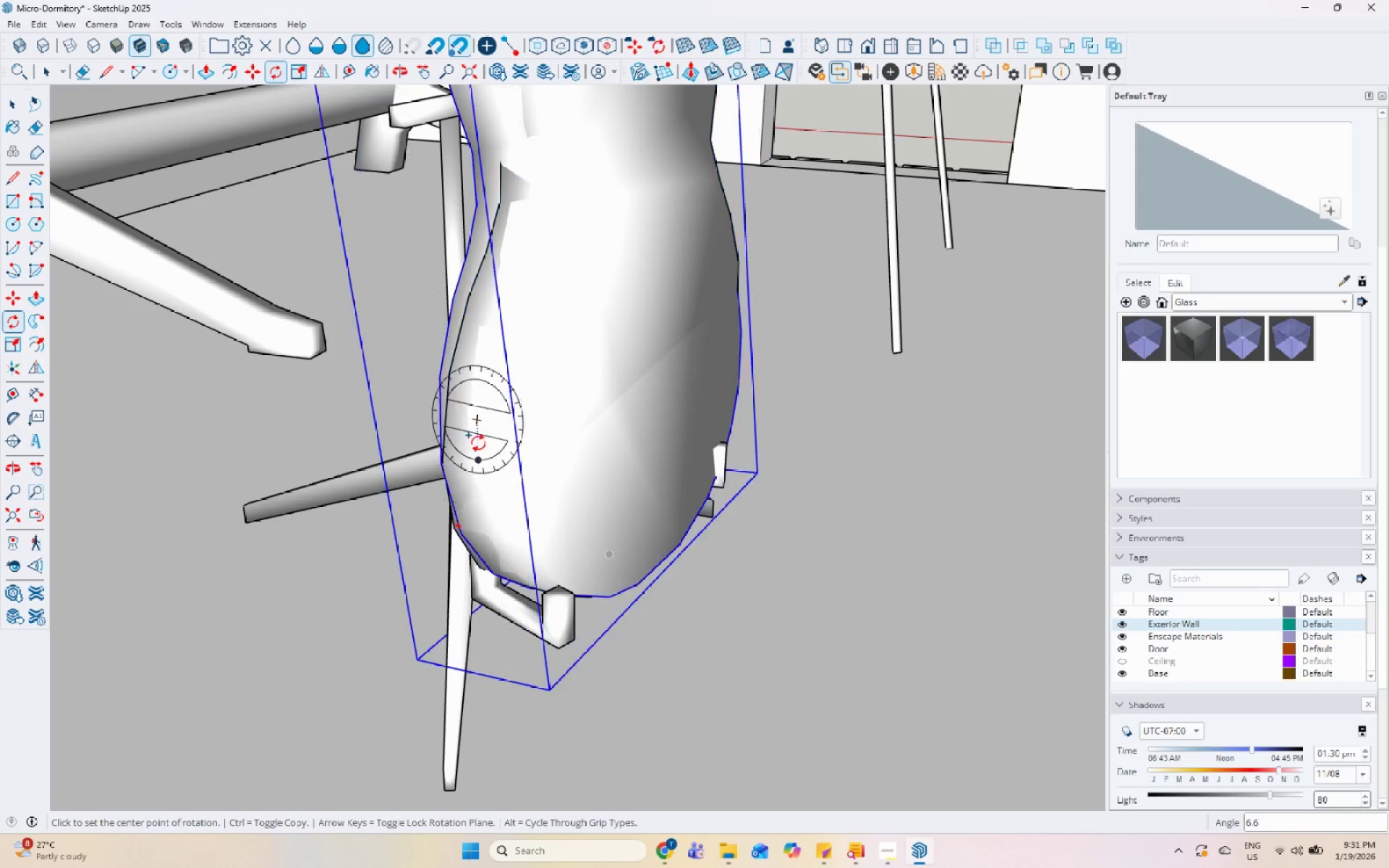 
key(Space)
 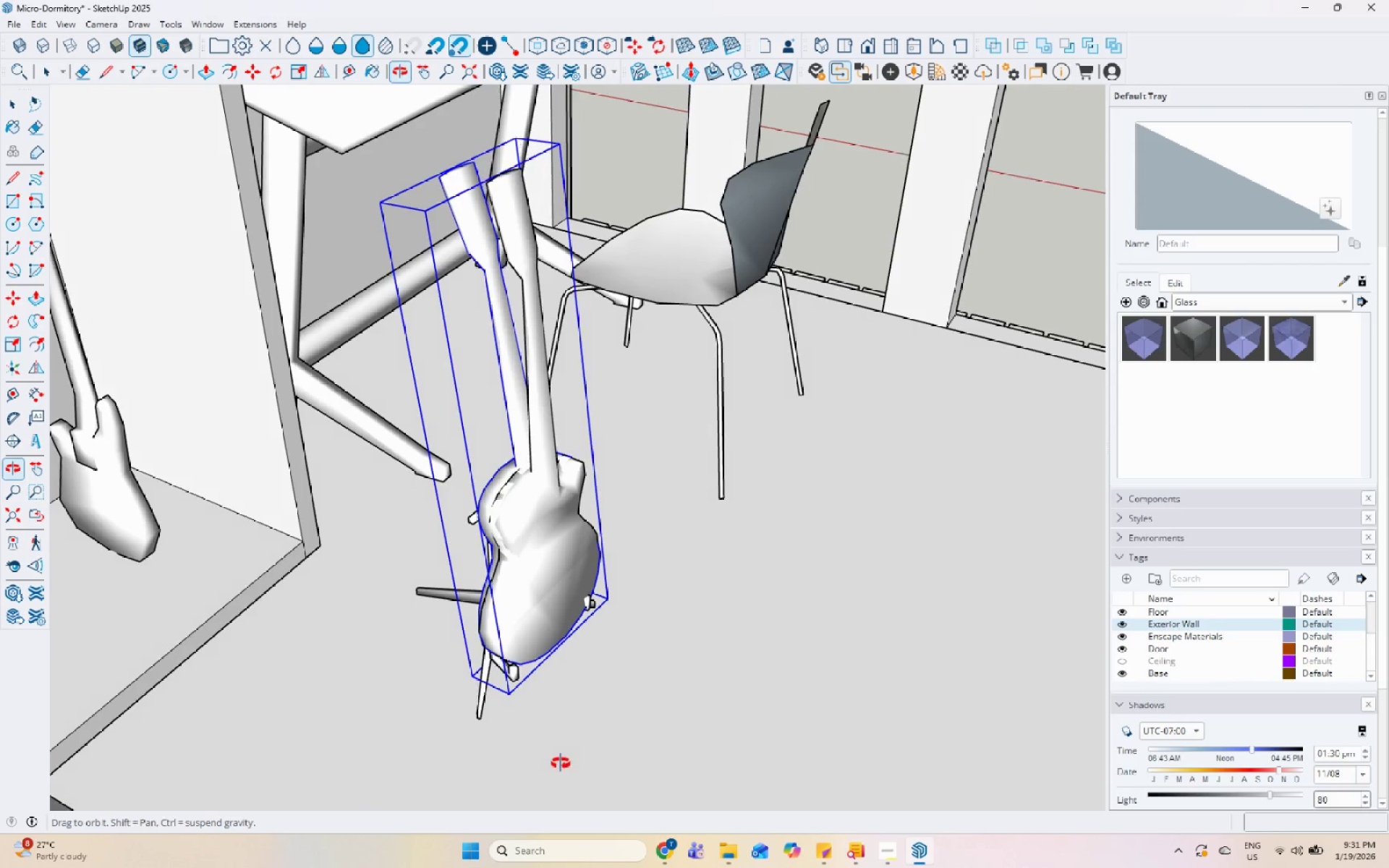 
scroll: coordinate [547, 686], scroll_direction: down, amount: 12.0
 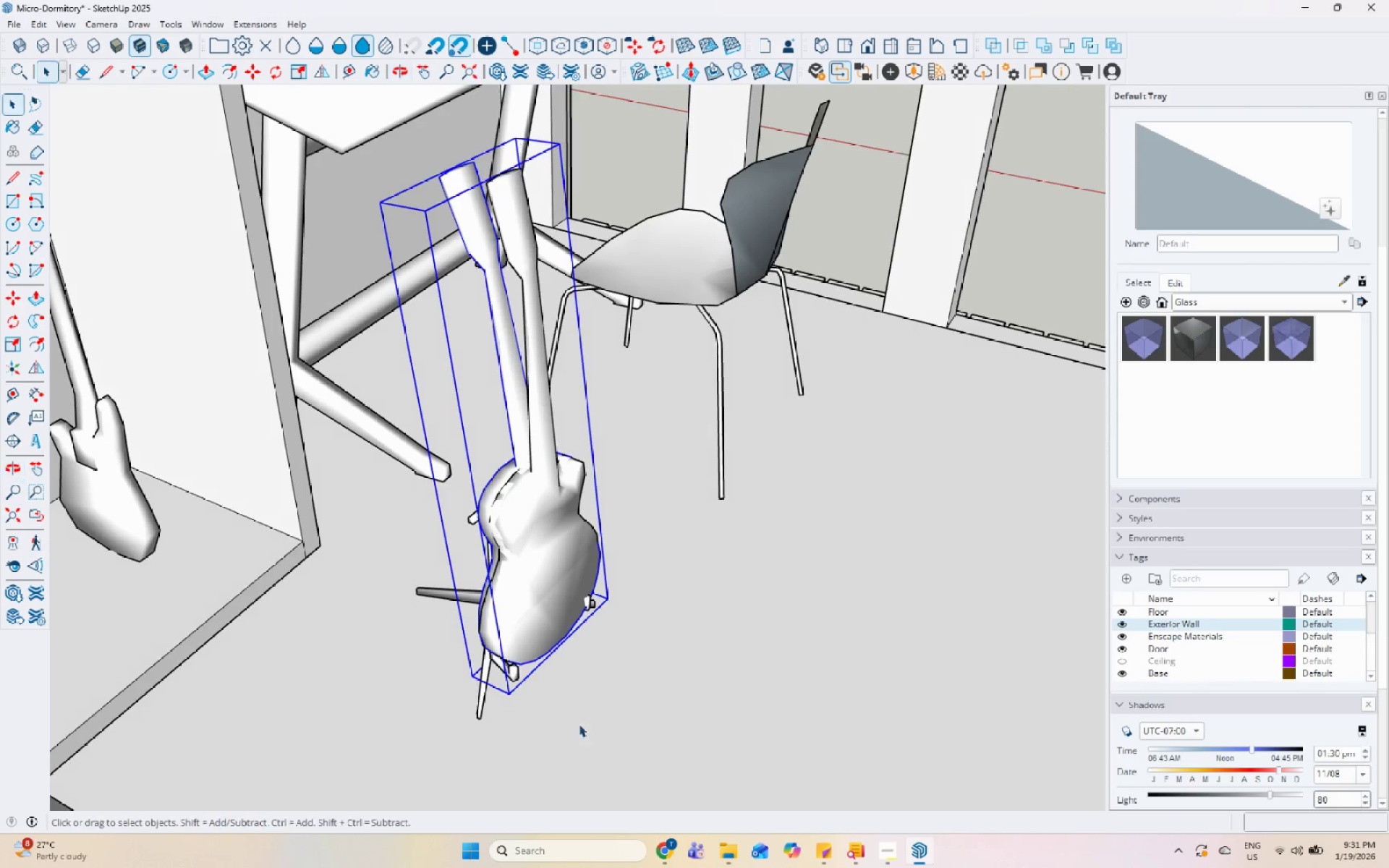 
key(Control+Z)
 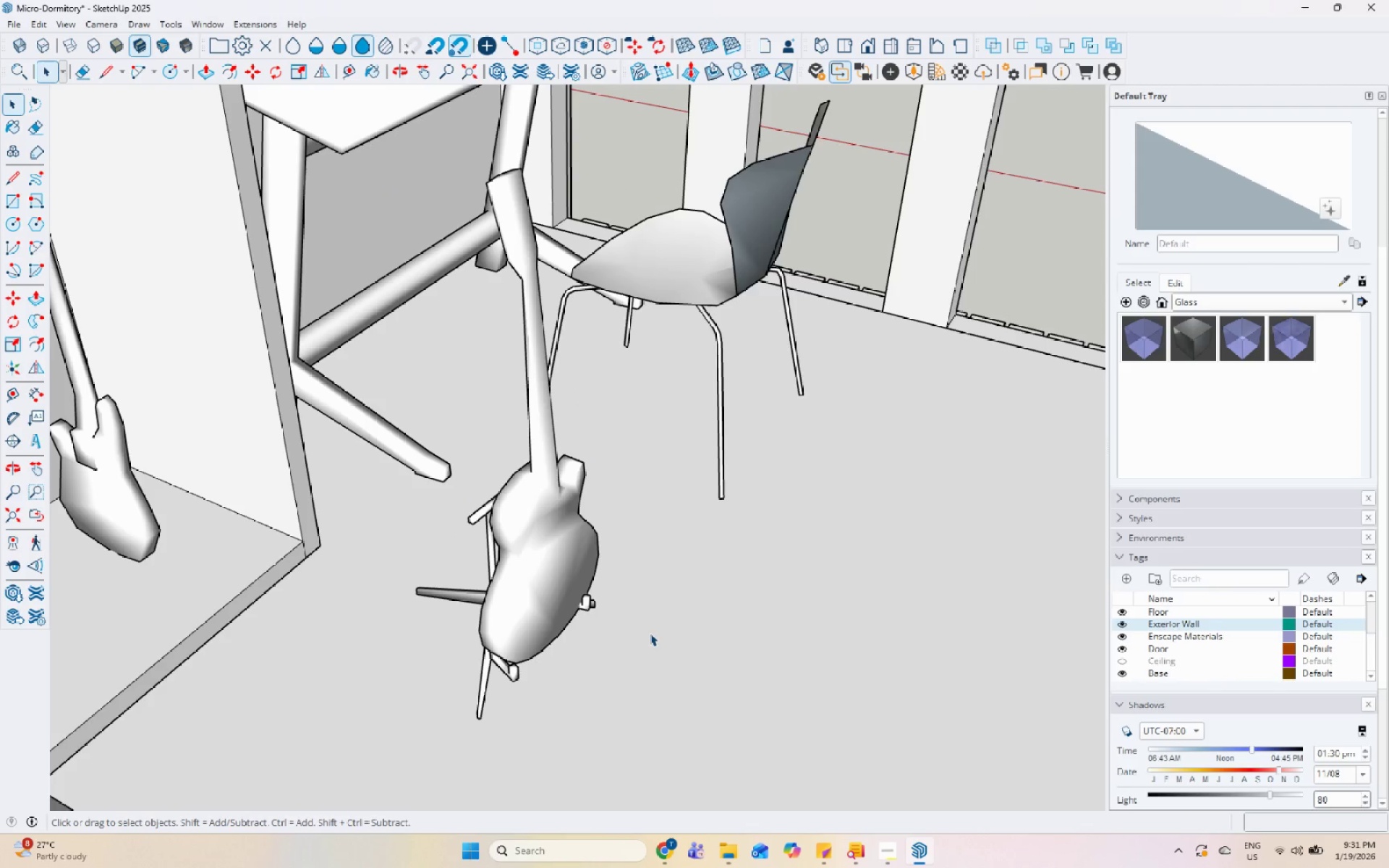 
key(Control+Z)
 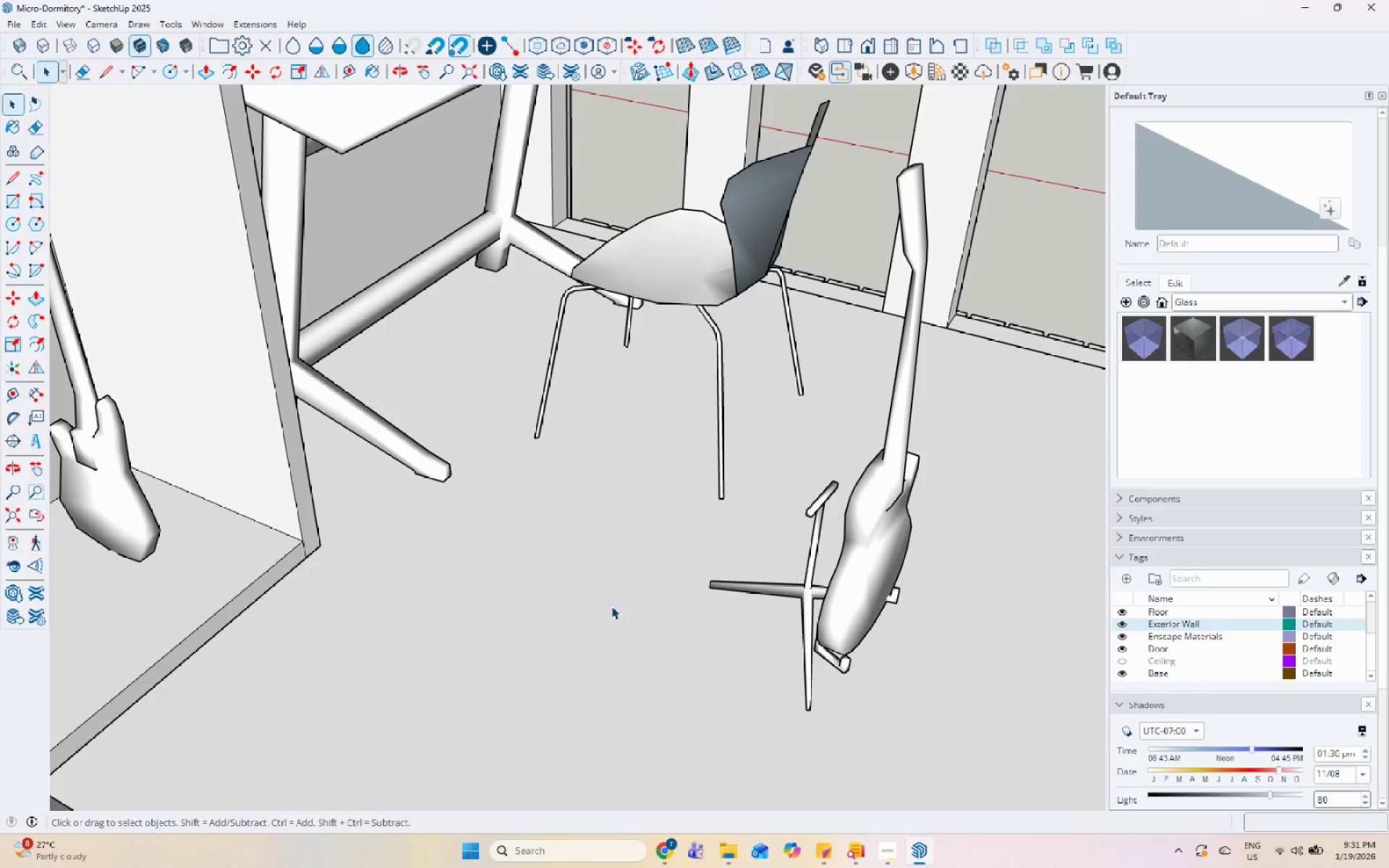 
key(Control+Y)
 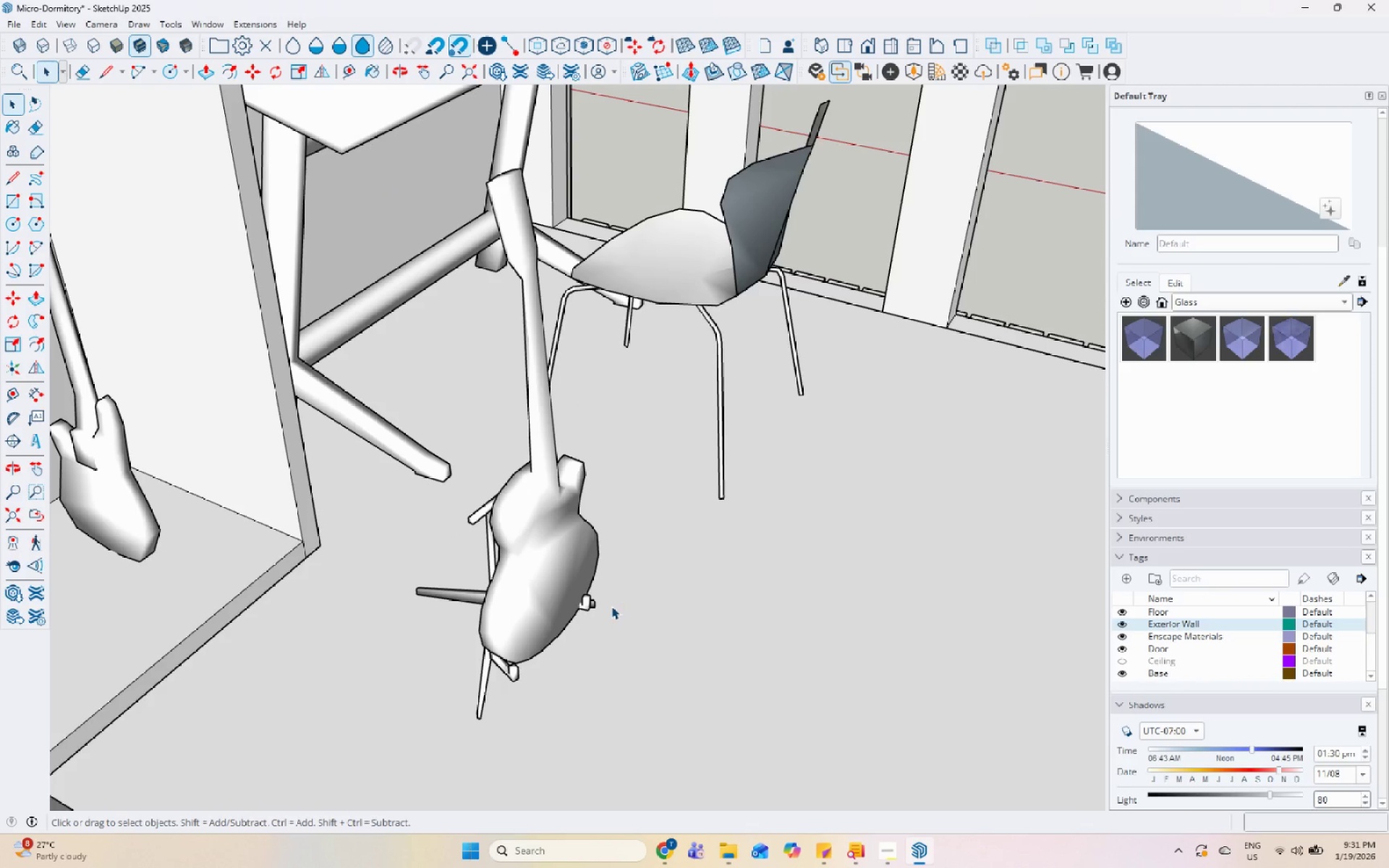 
key(Space)
 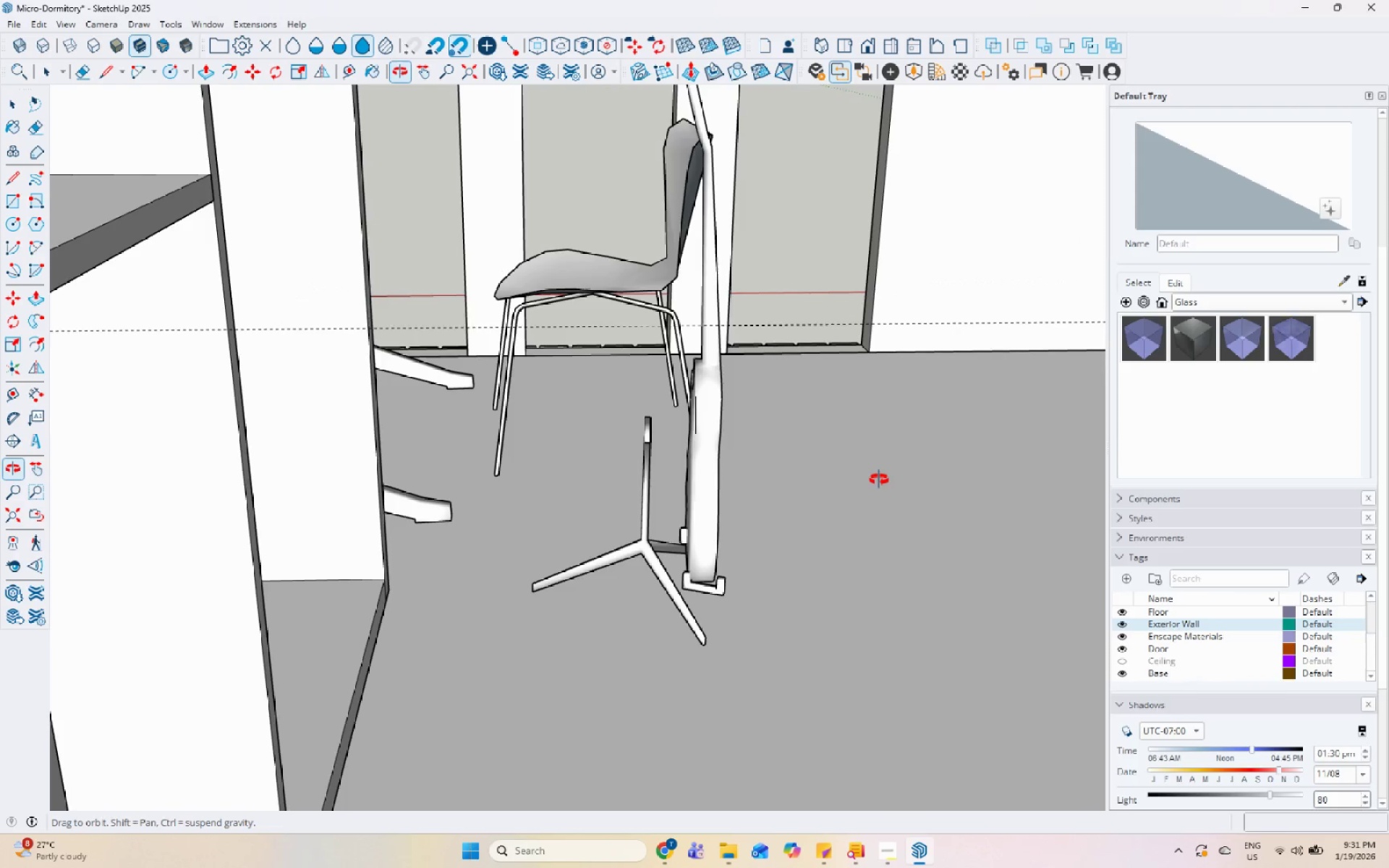 
left_click([691, 545])
 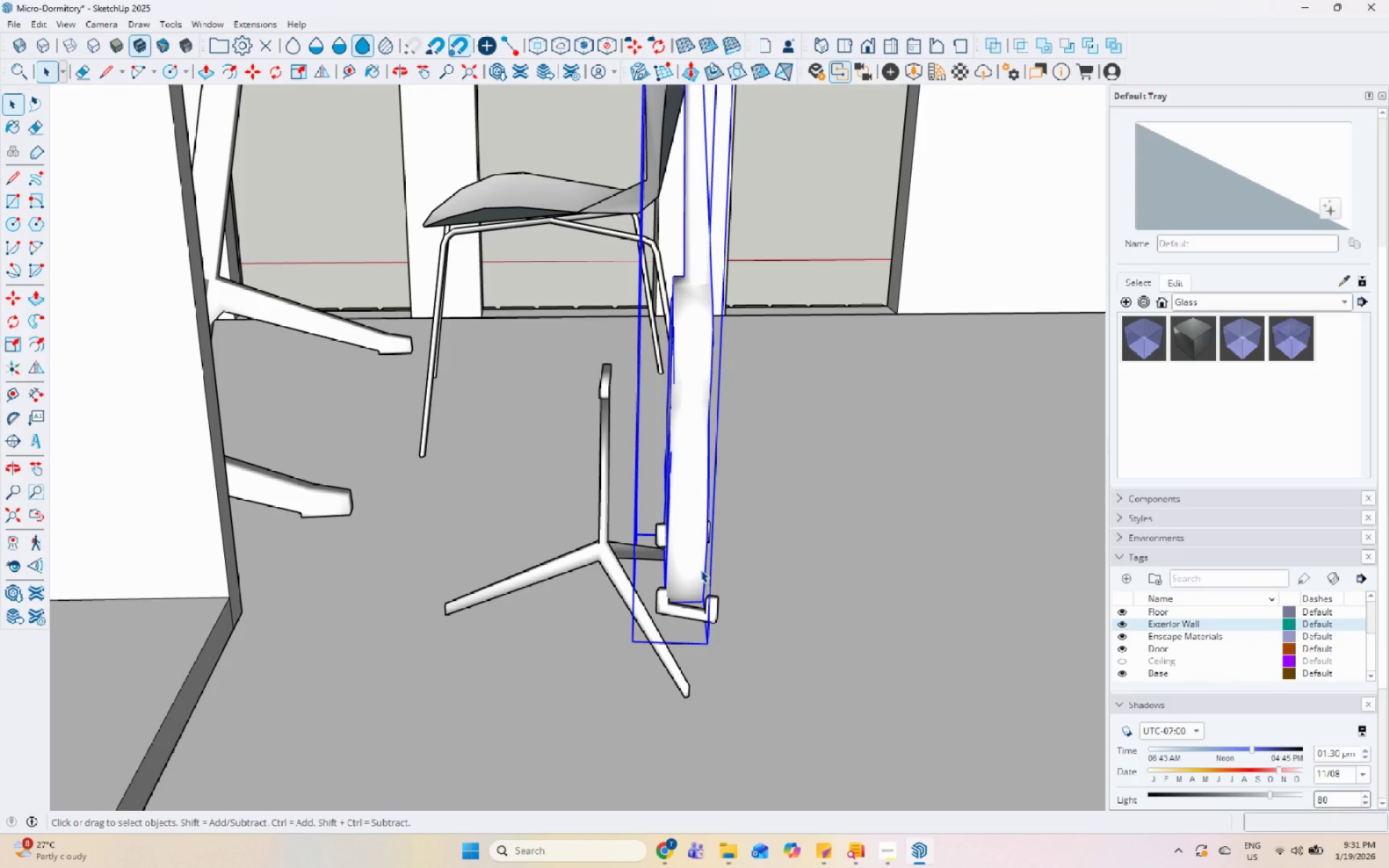 
scroll: coordinate [738, 537], scroll_direction: up, amount: 3.0
 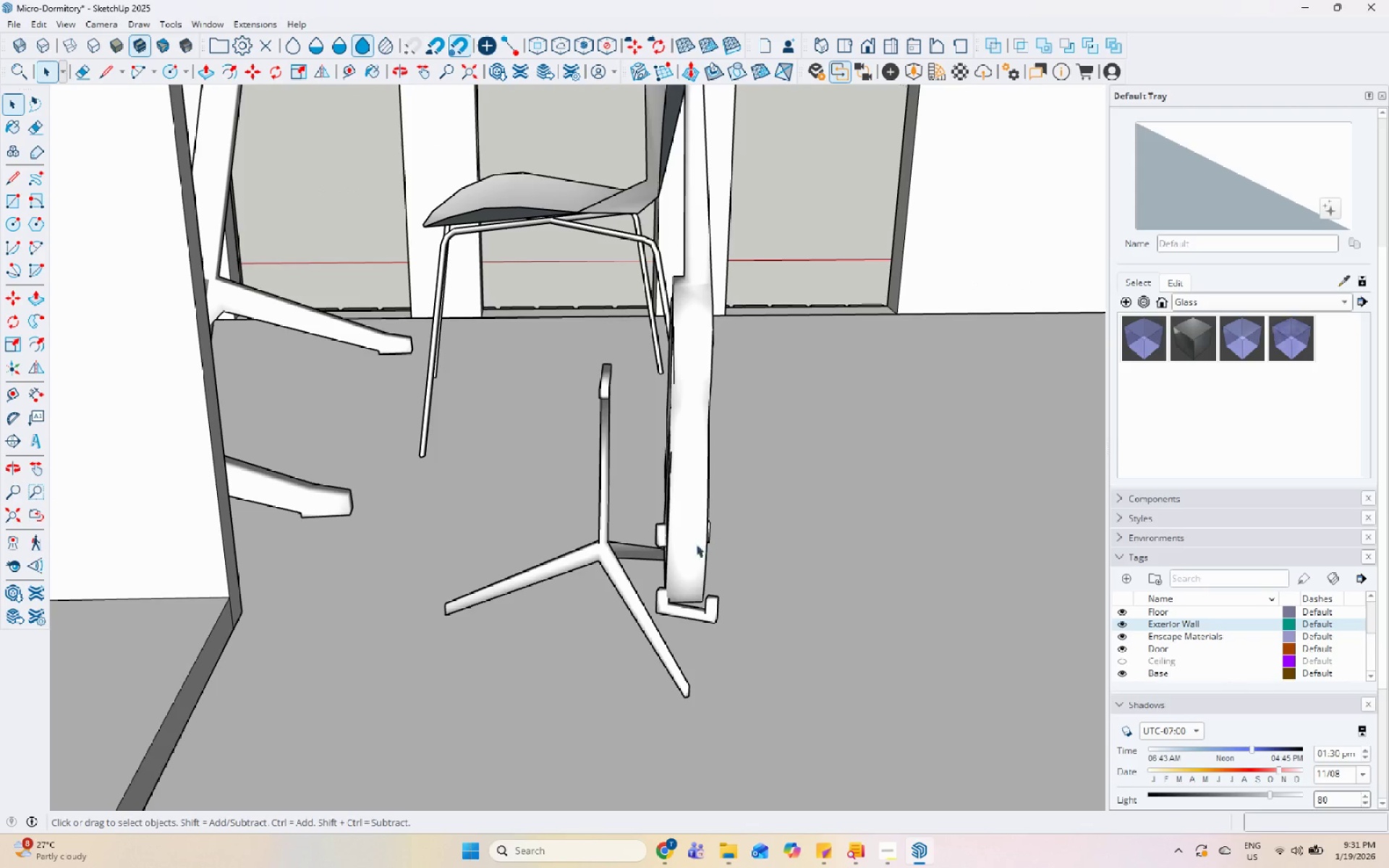 
hold_key(key=ShiftLeft, duration=0.33)
left_click([601, 550])
 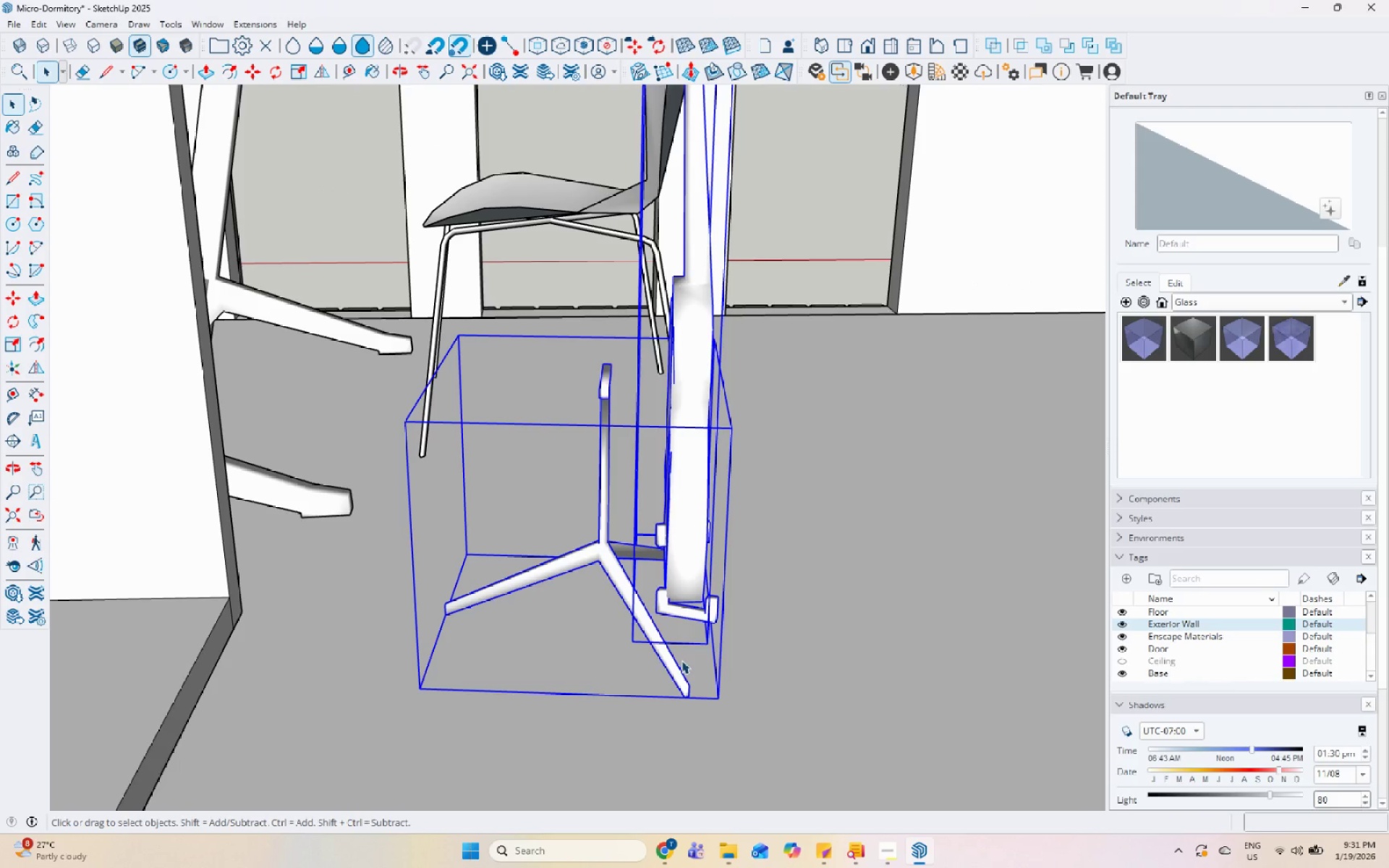 
key(M)
 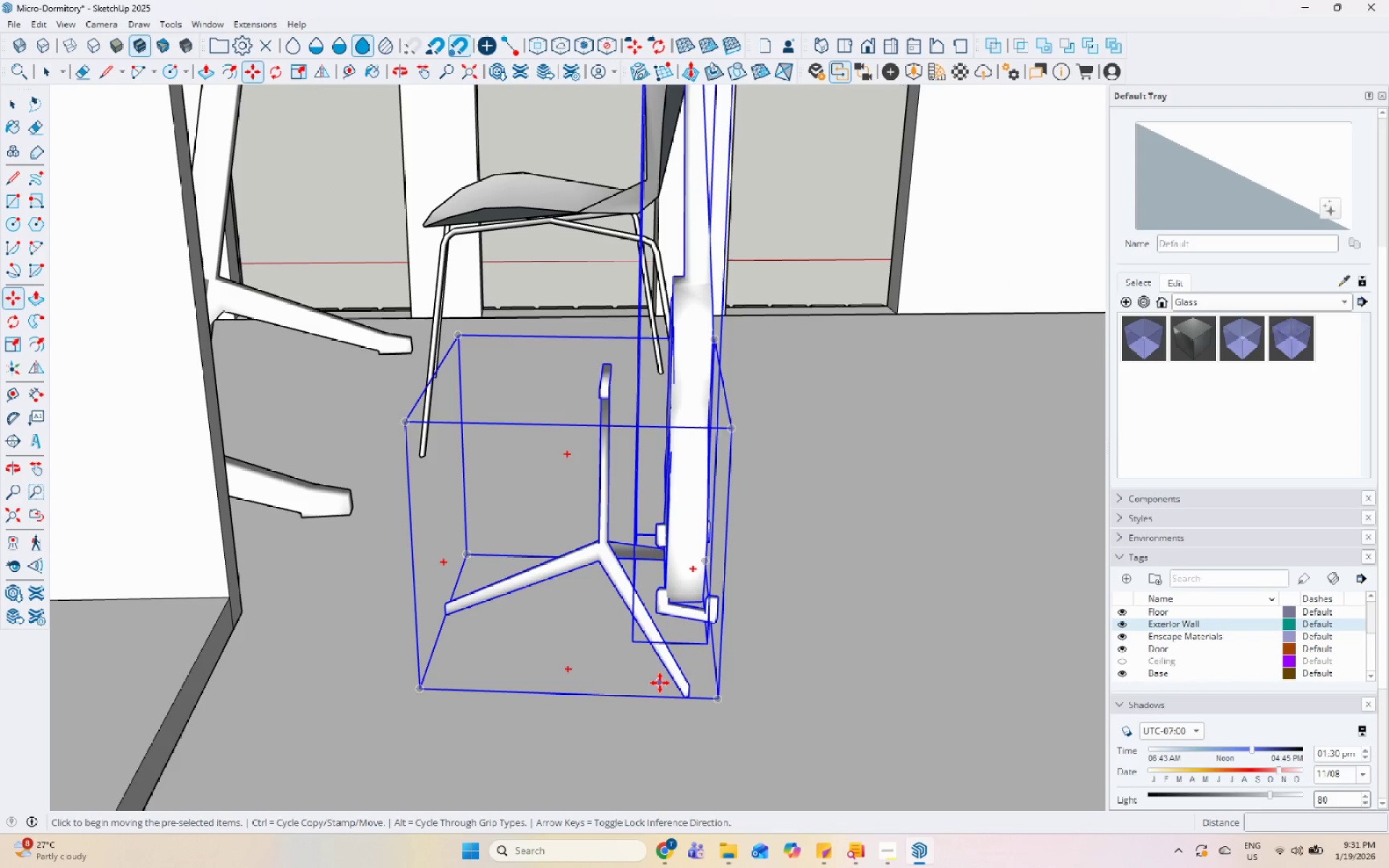 
left_click([660, 683])
 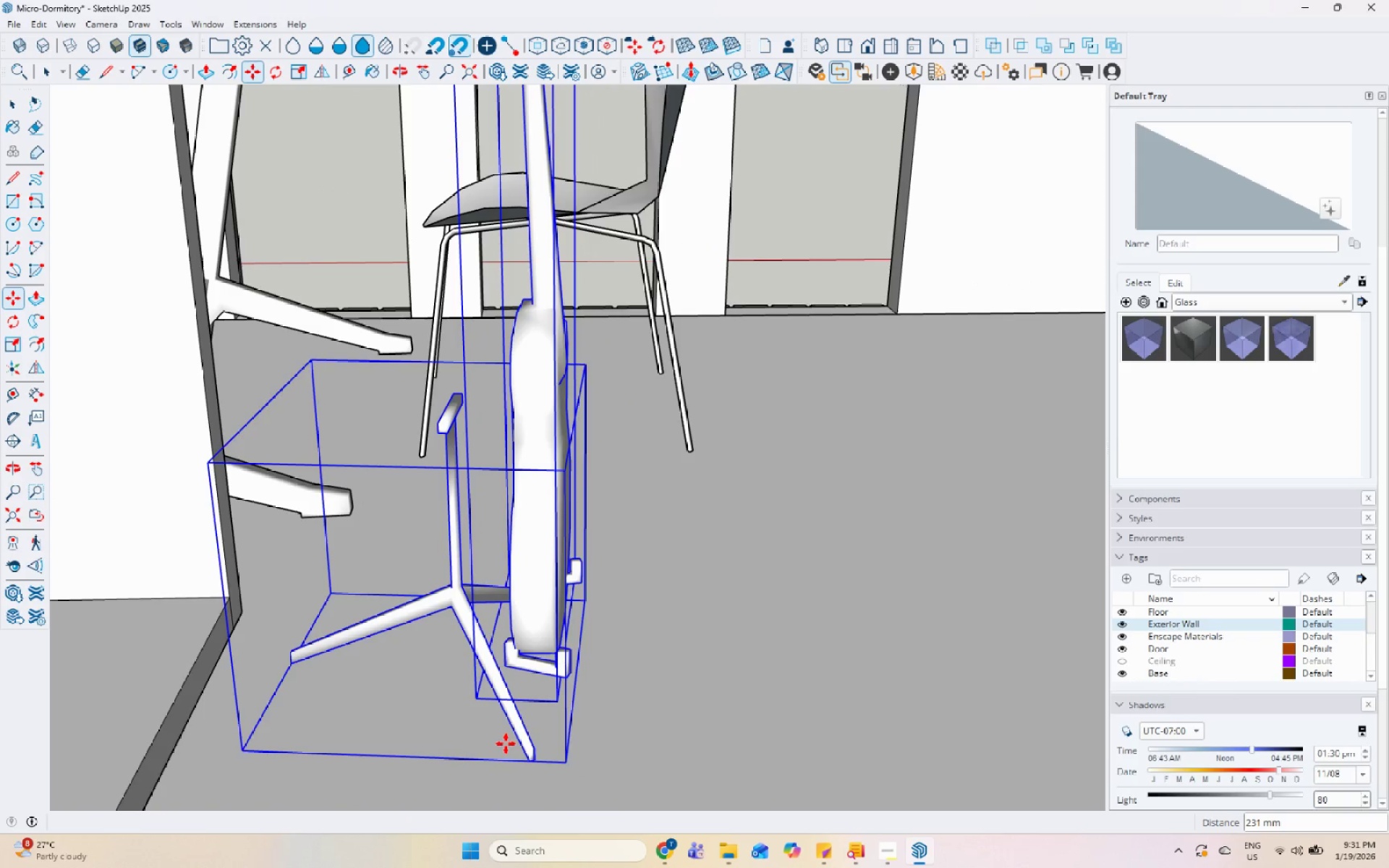 
key(Space)
 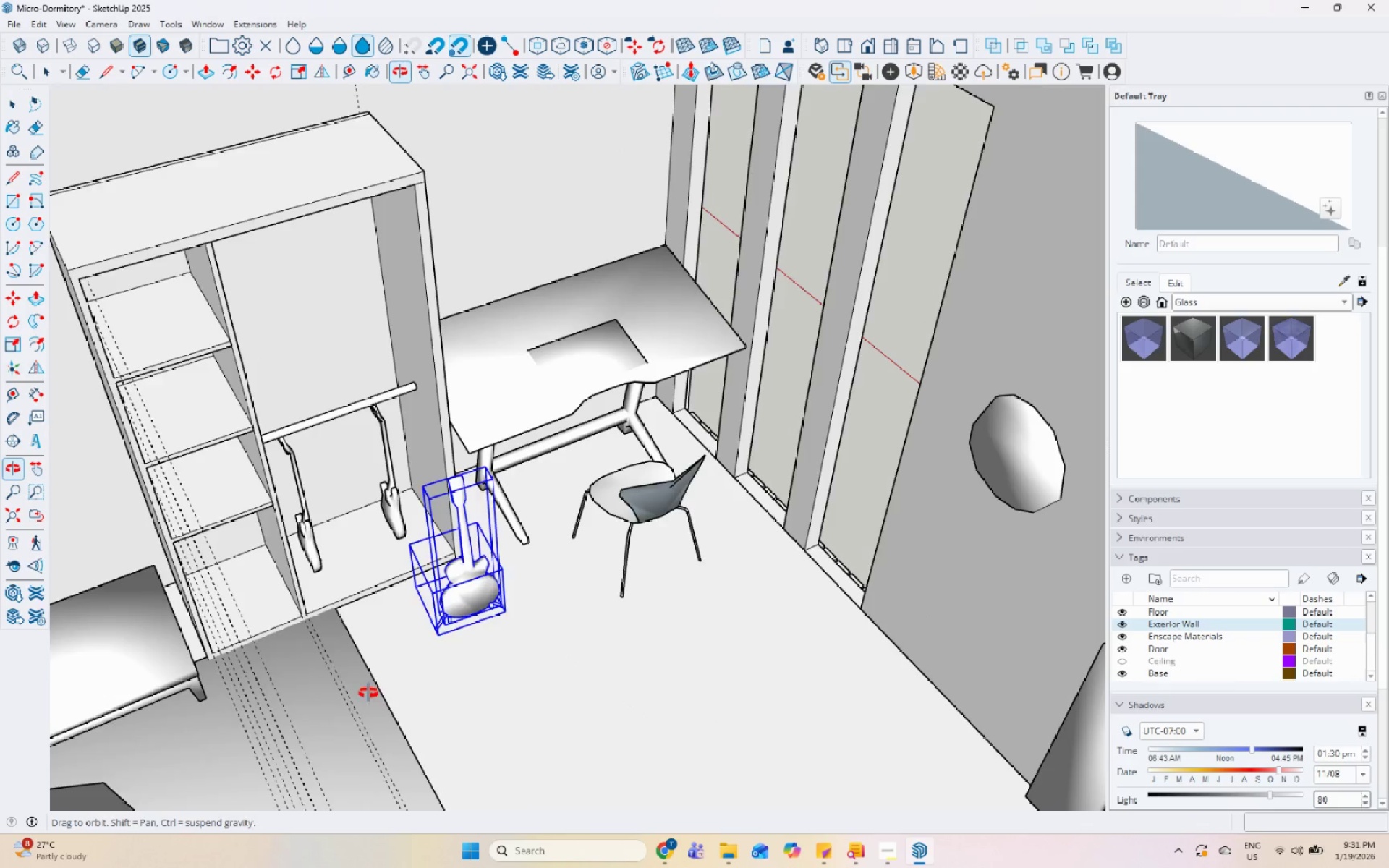 
scroll: coordinate [588, 655], scroll_direction: down, amount: 14.0
 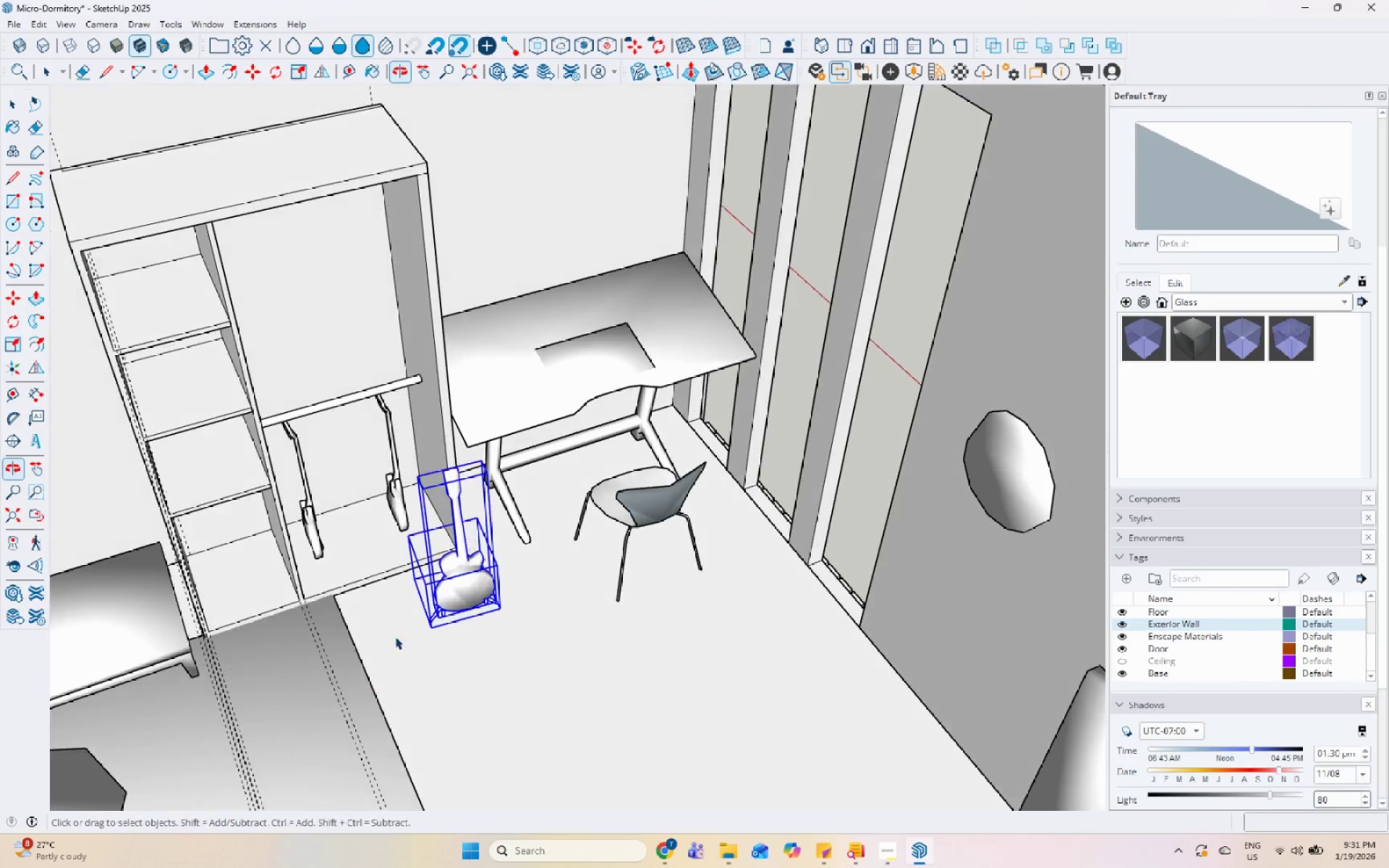 
key(Space)
 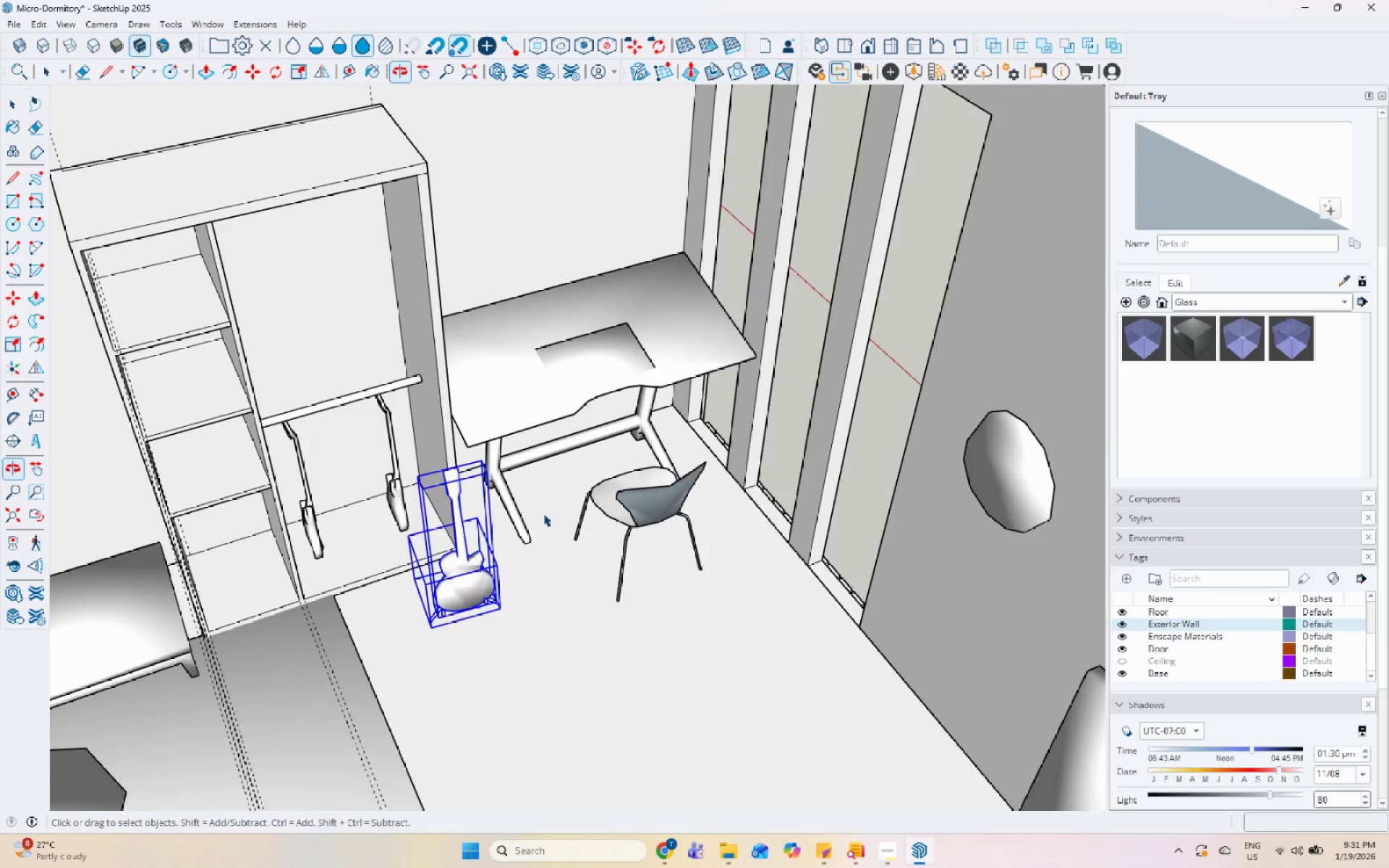 
scroll: coordinate [583, 591], scroll_direction: up, amount: 13.0
 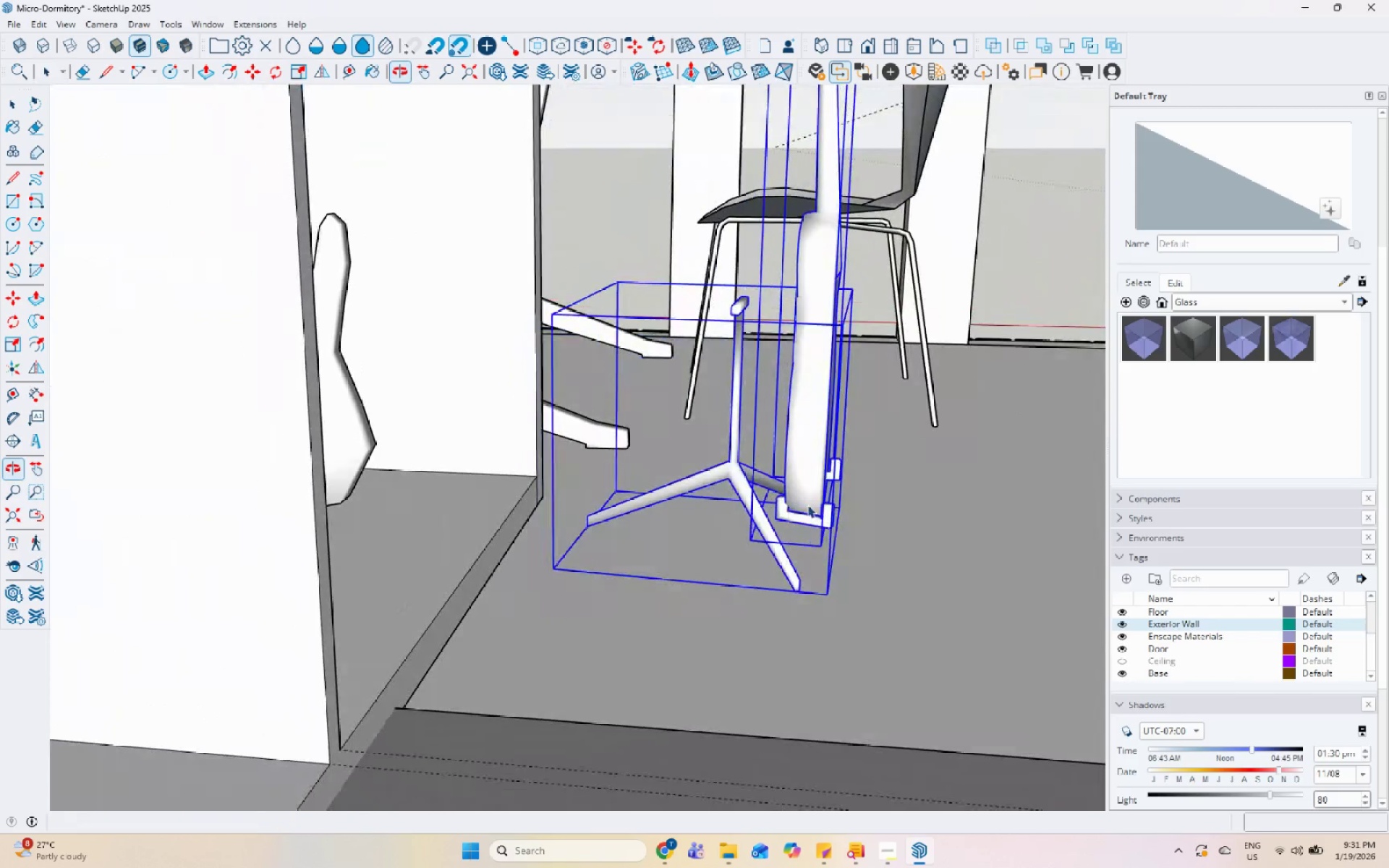 
left_click([824, 460])
 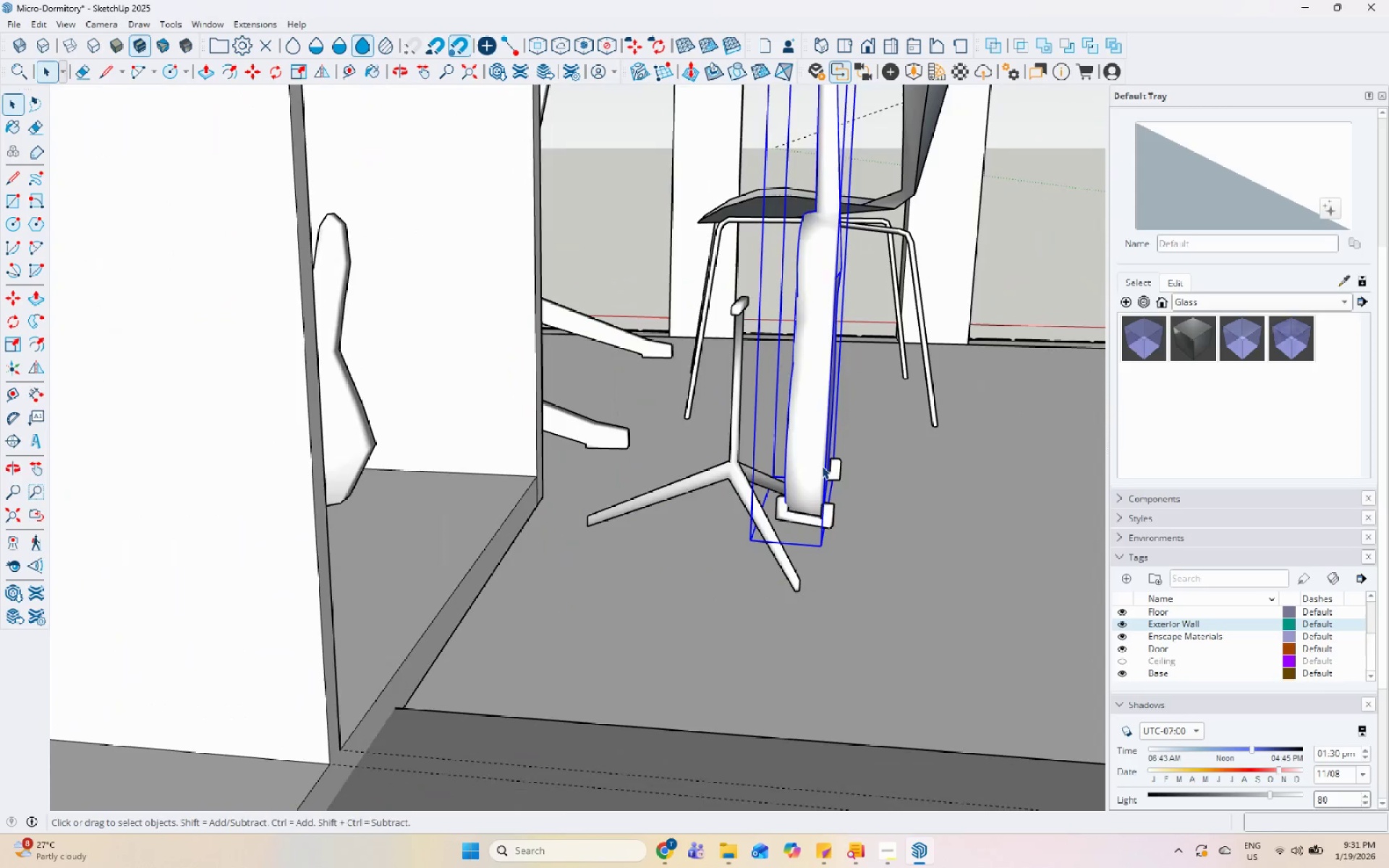 
scroll: coordinate [822, 466], scroll_direction: up, amount: 5.0
 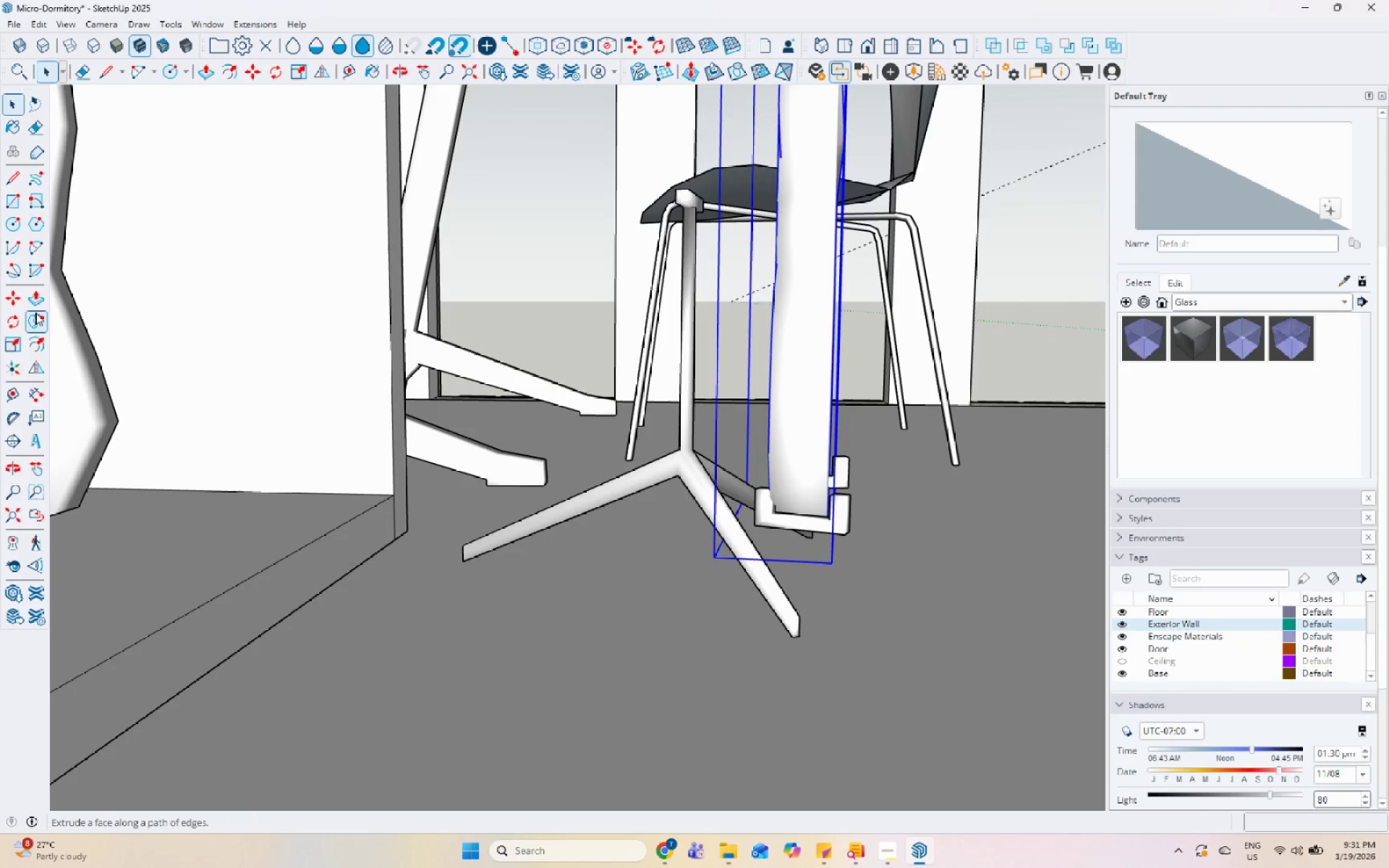 
left_click_drag(start_coordinate=[20, 320], to_coordinate=[27, 320])
 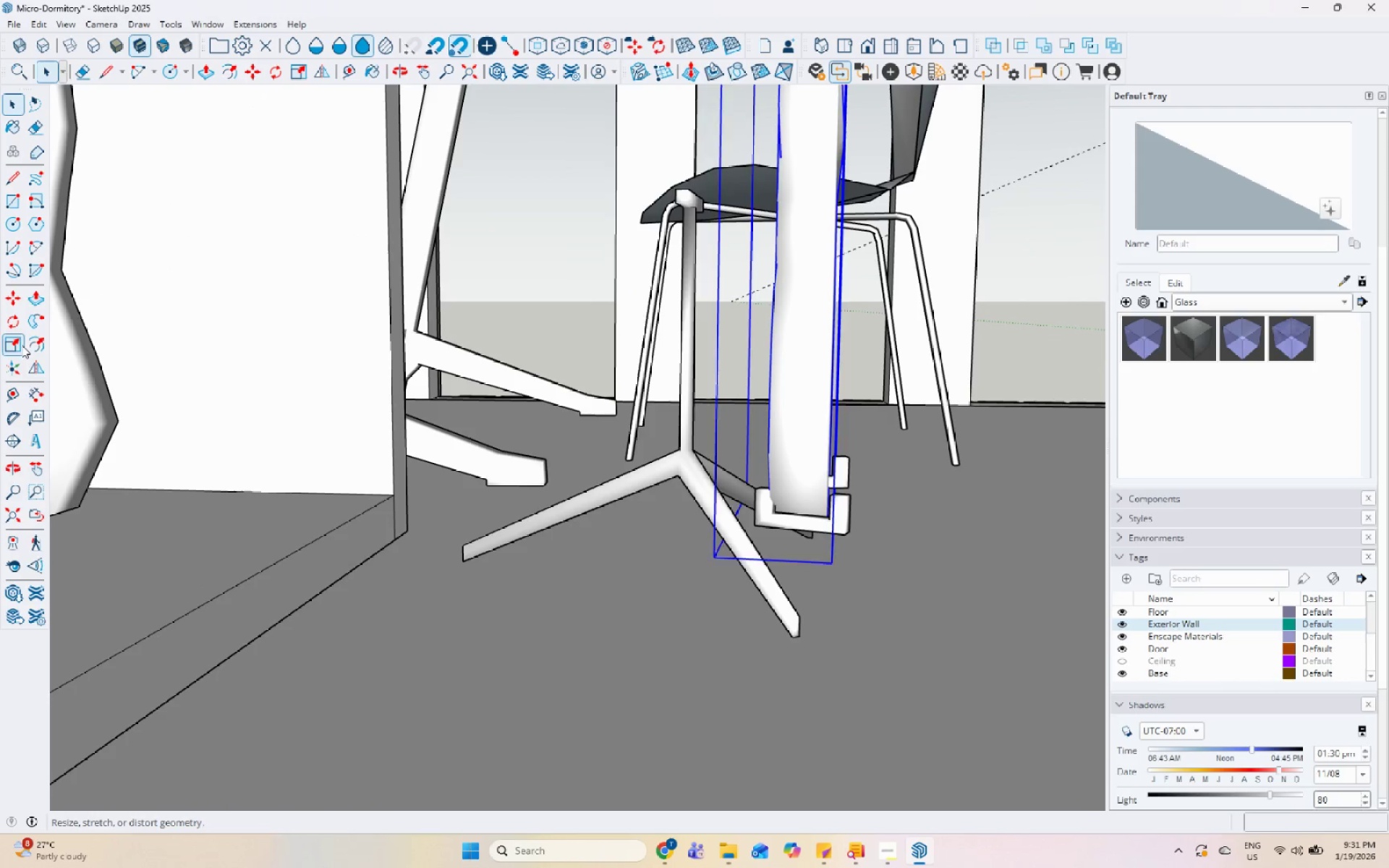 
double_click([19, 325])
 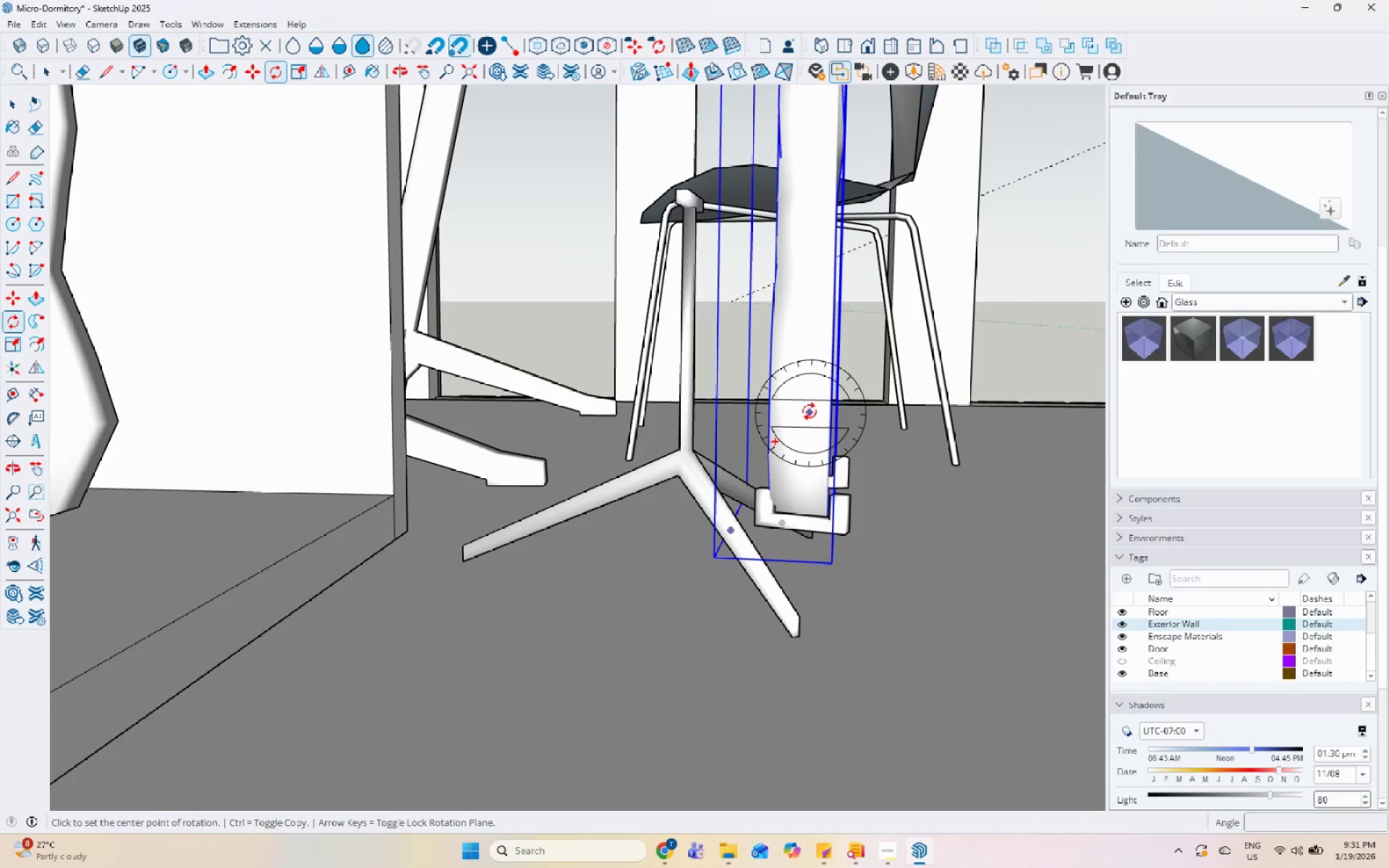 
double_click([812, 385])
 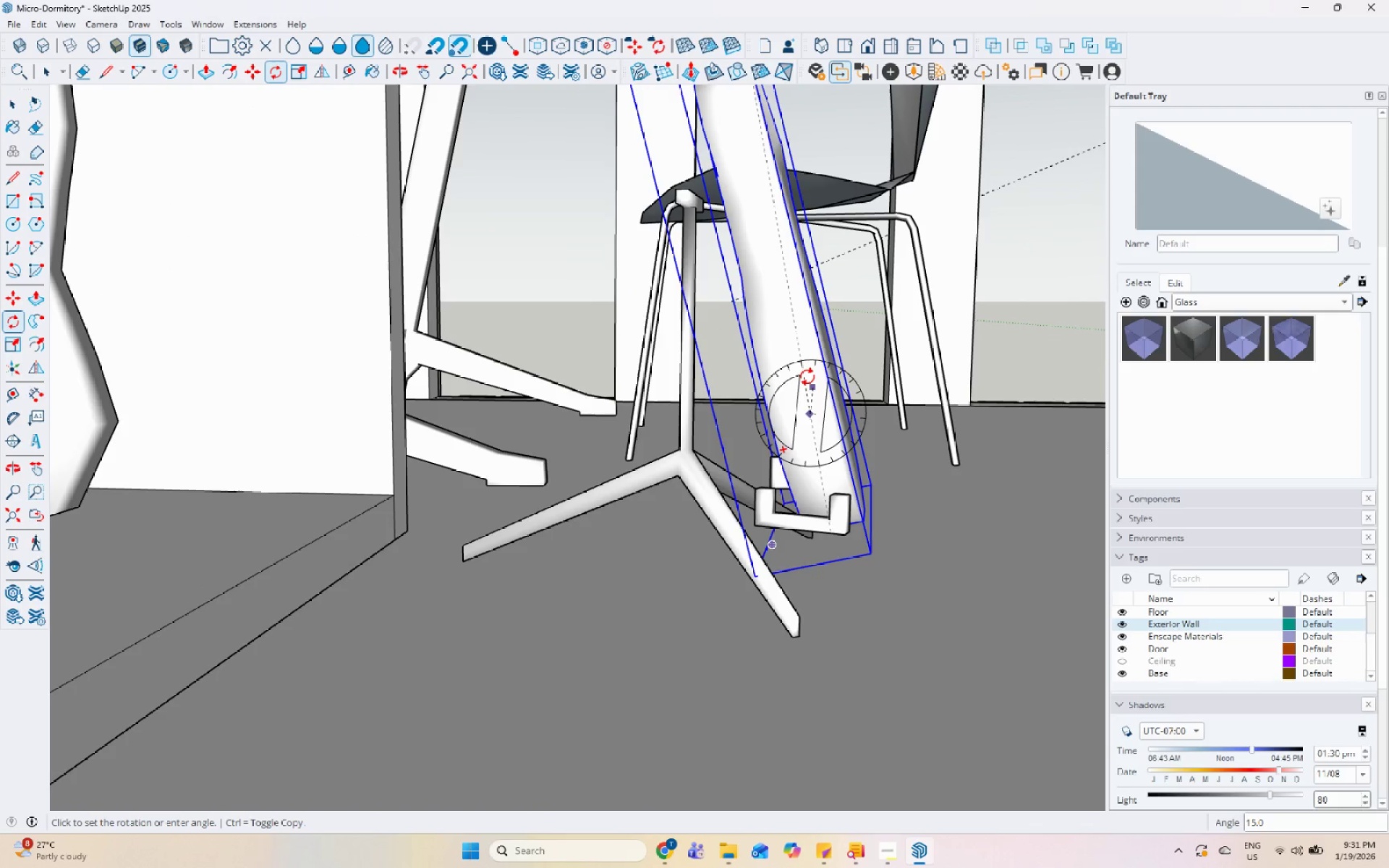 
left_click([807, 377])
 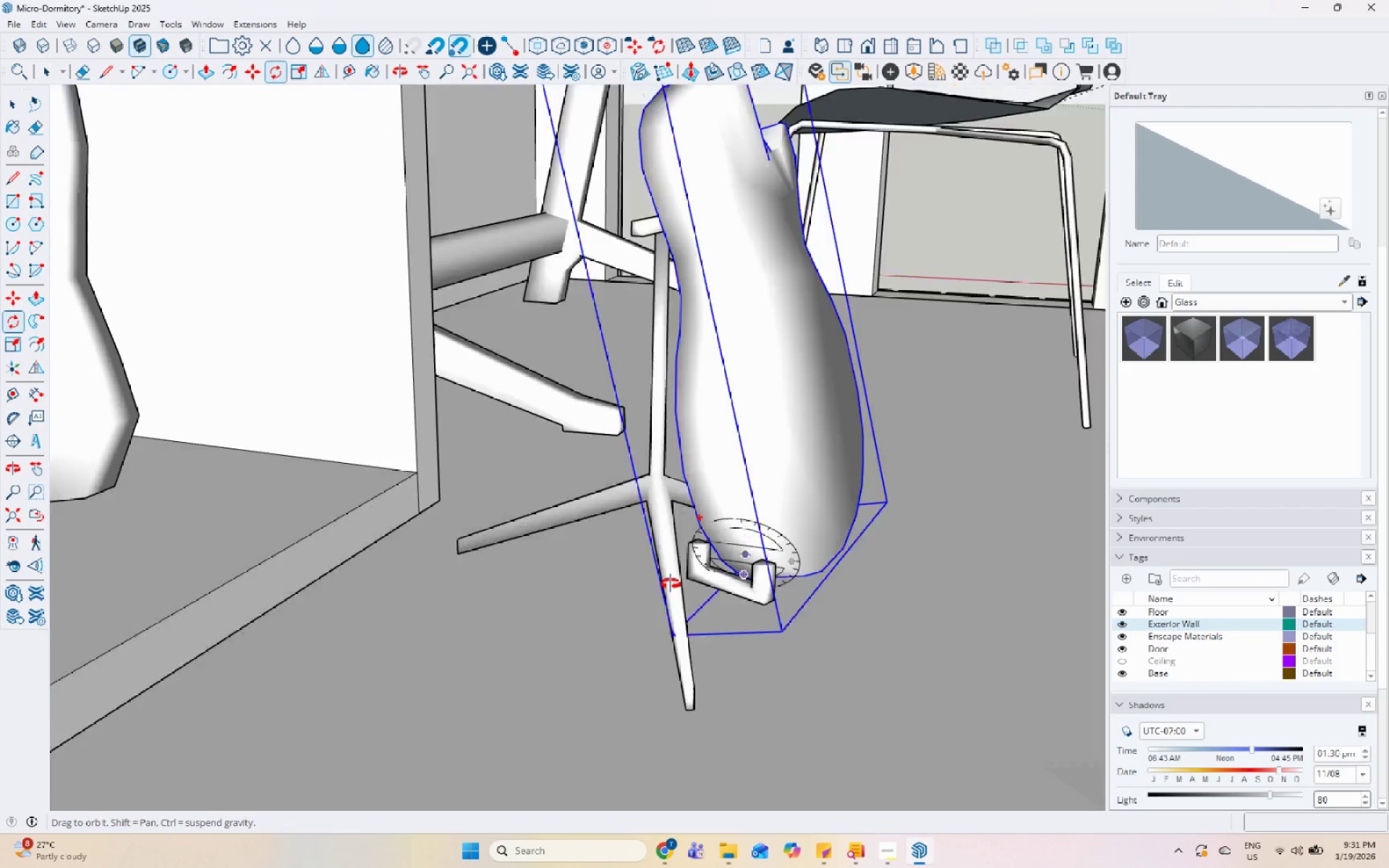 
key(Space)
 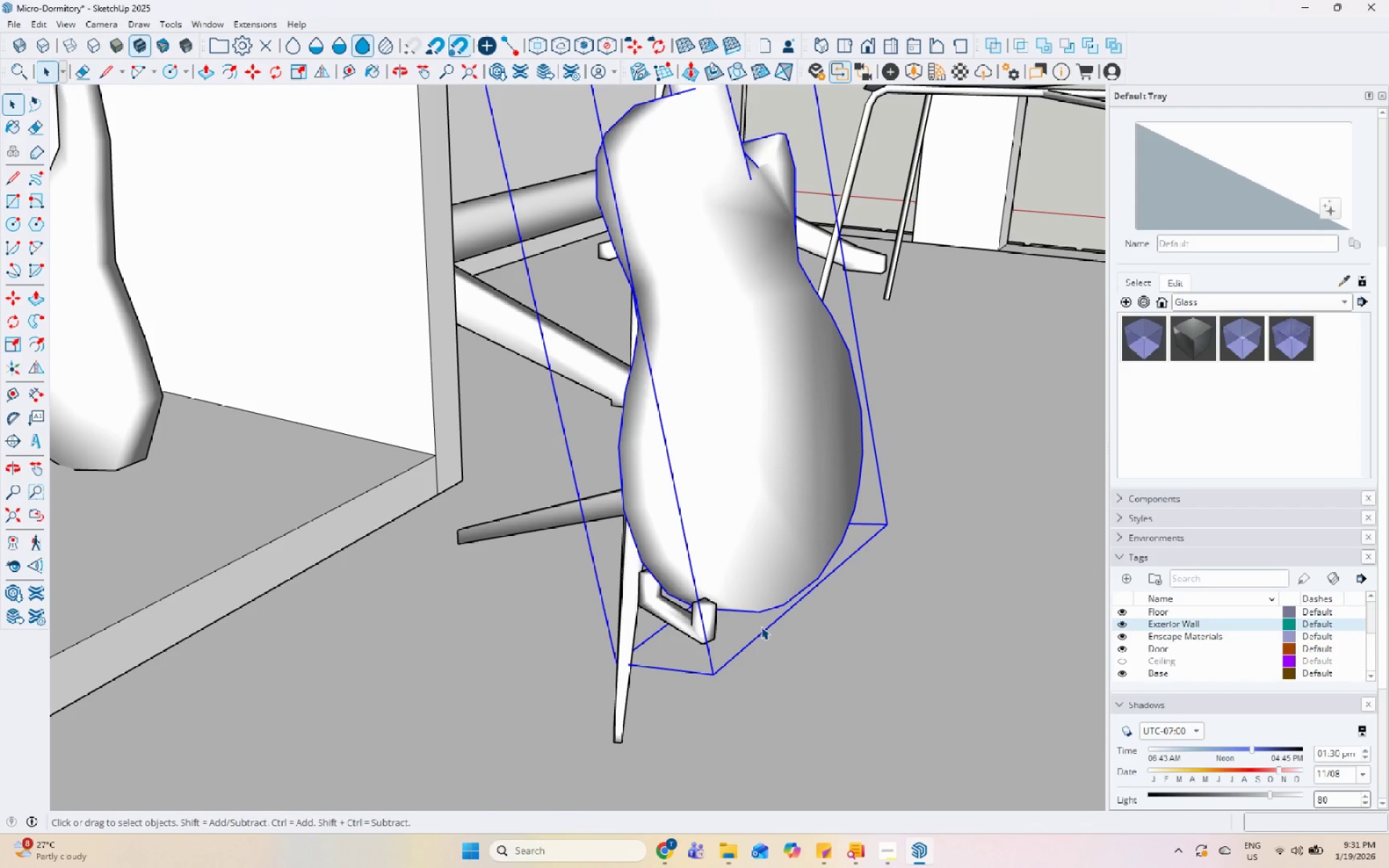 
scroll: coordinate [527, 715], scroll_direction: down, amount: 6.0
 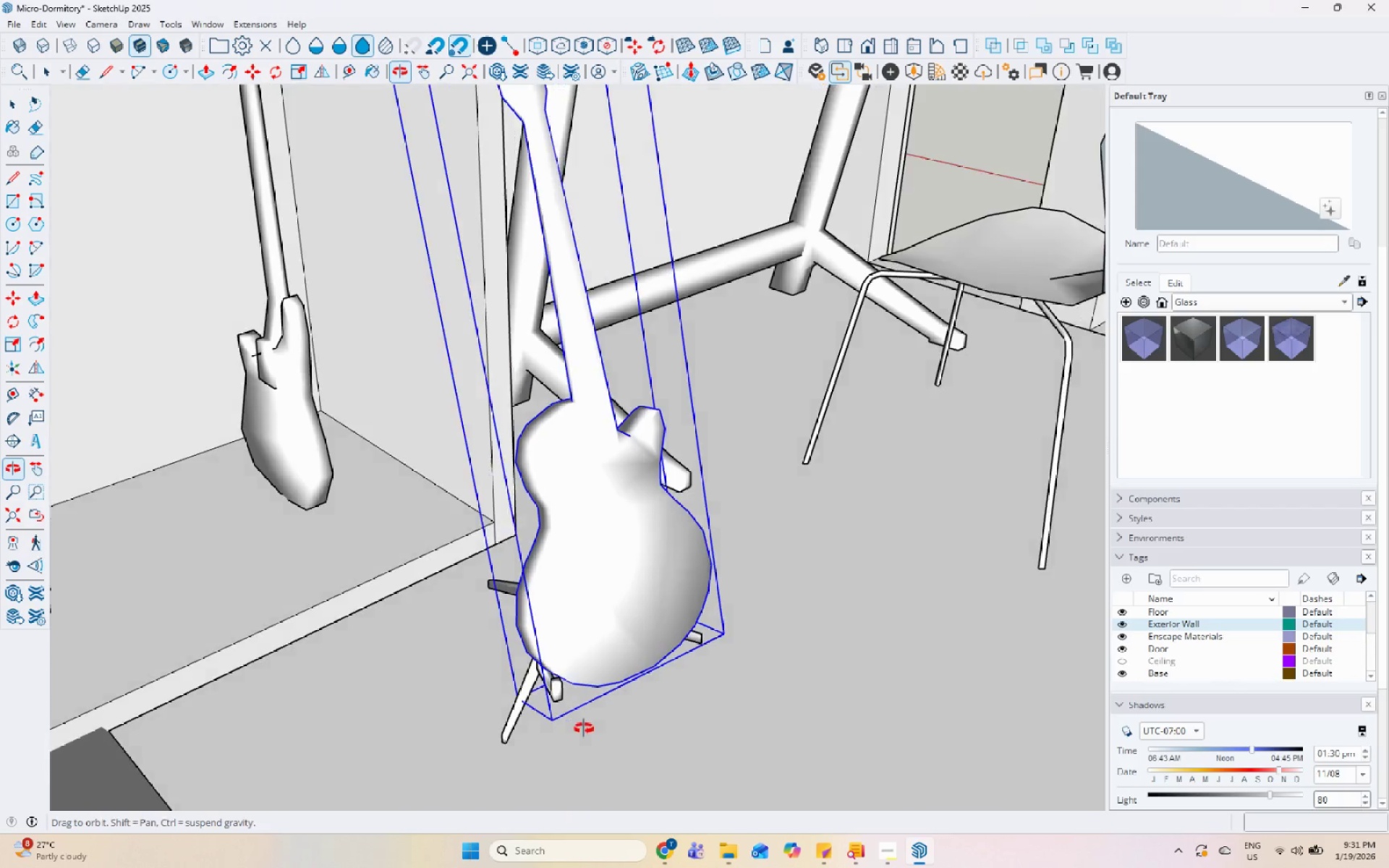 
key(Space)
 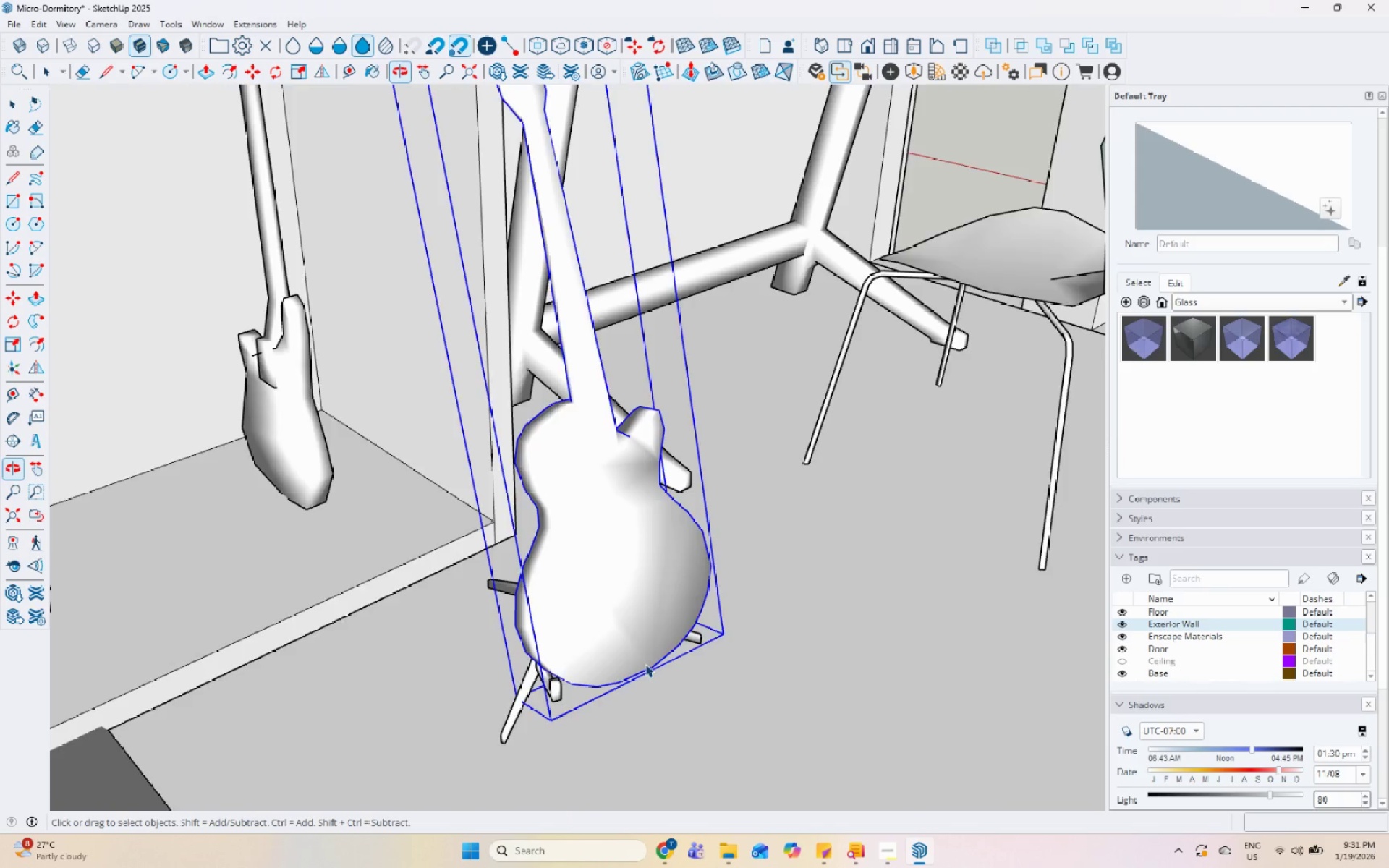 
scroll: coordinate [452, 550], scroll_direction: down, amount: 12.0
 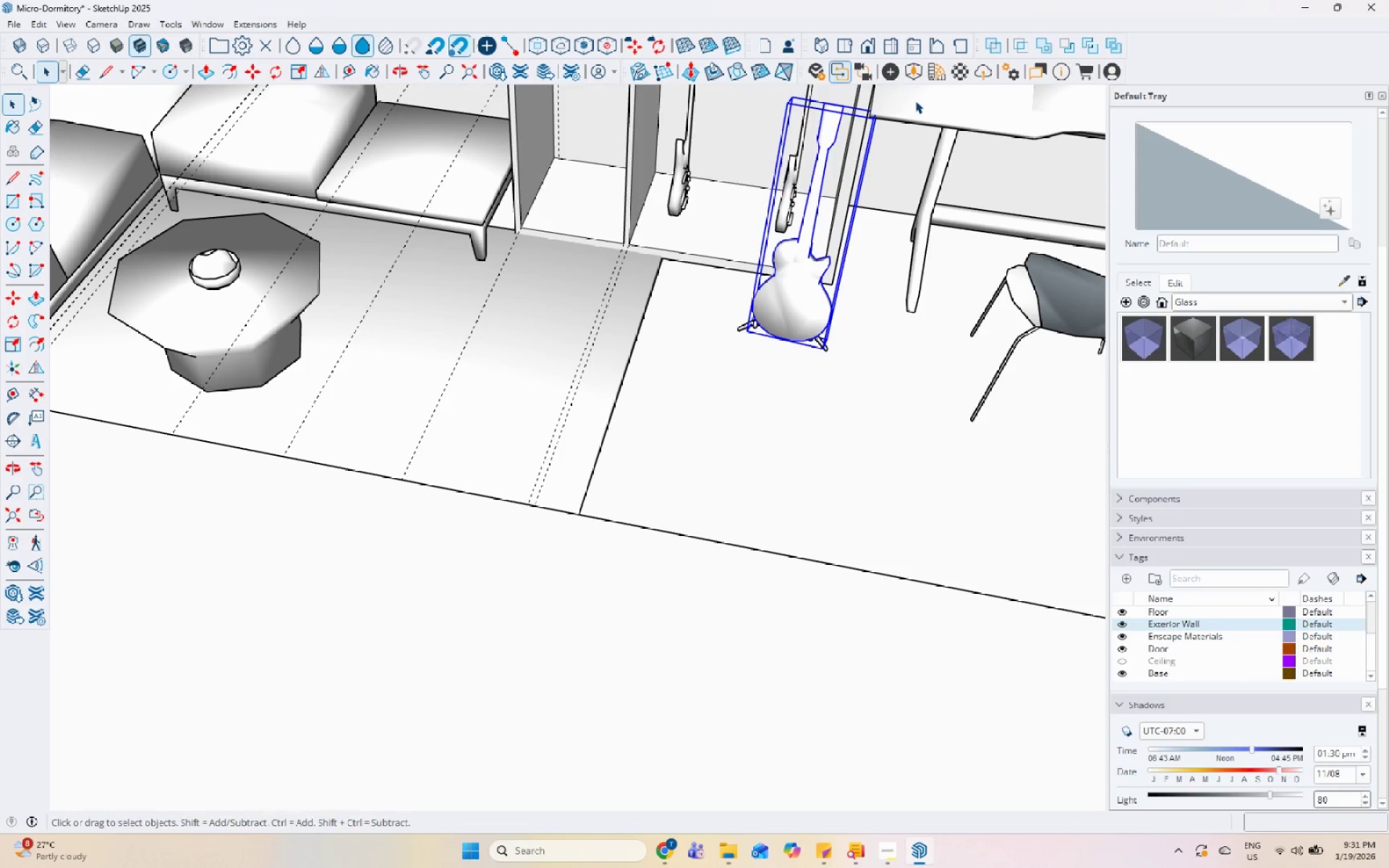 
left_click([912, 77])
 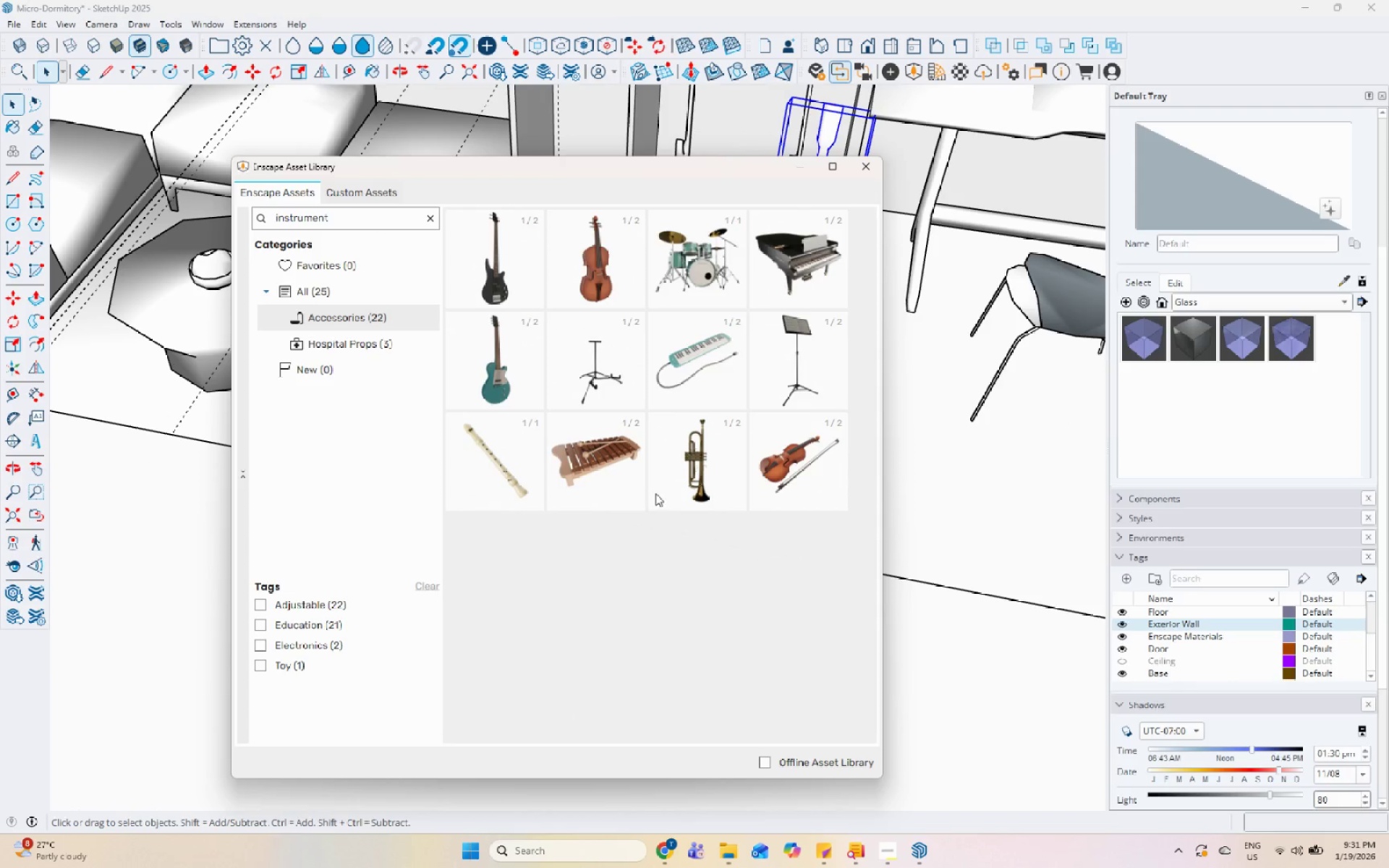 
left_click([791, 467])
 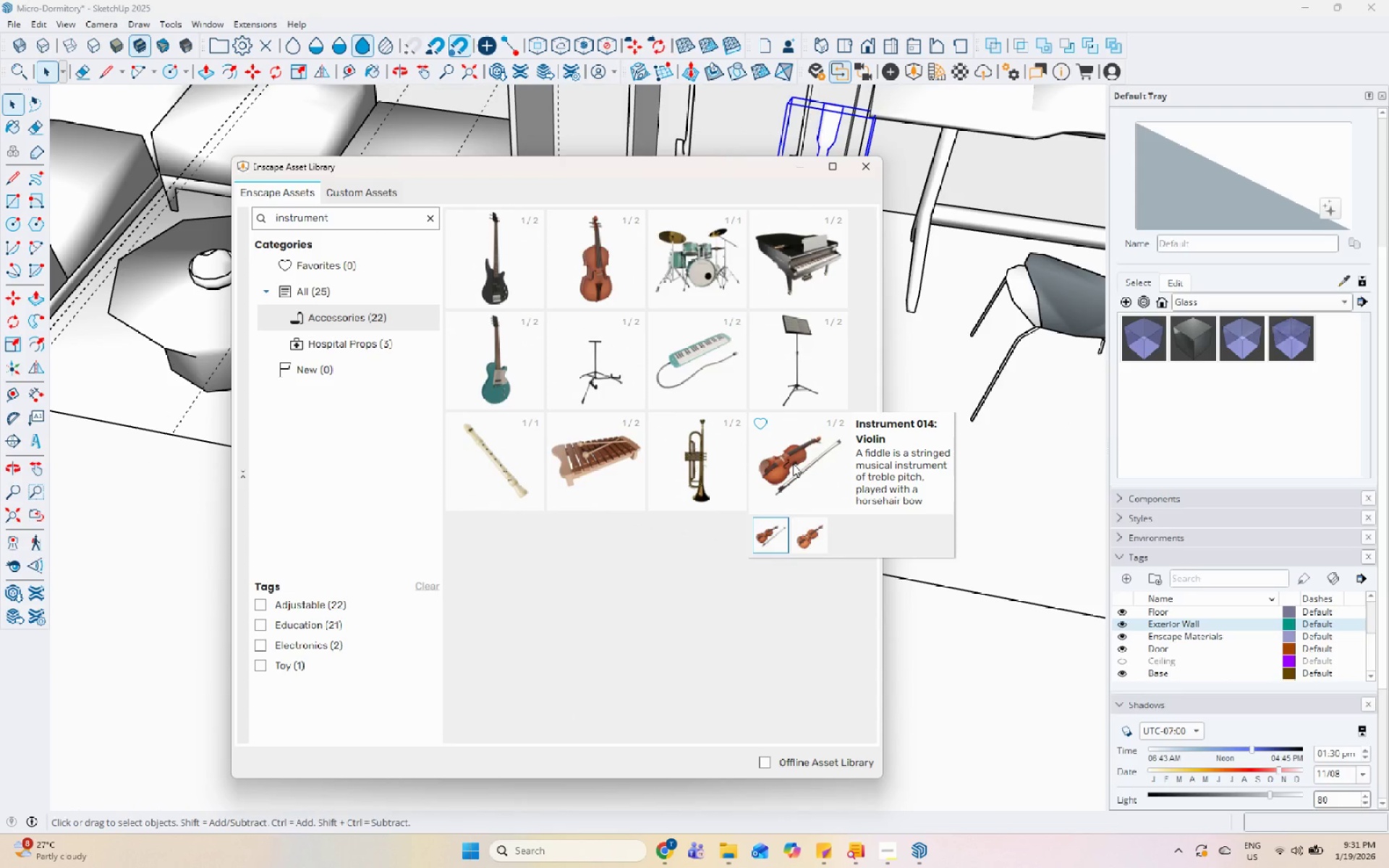 
left_click([793, 464])
 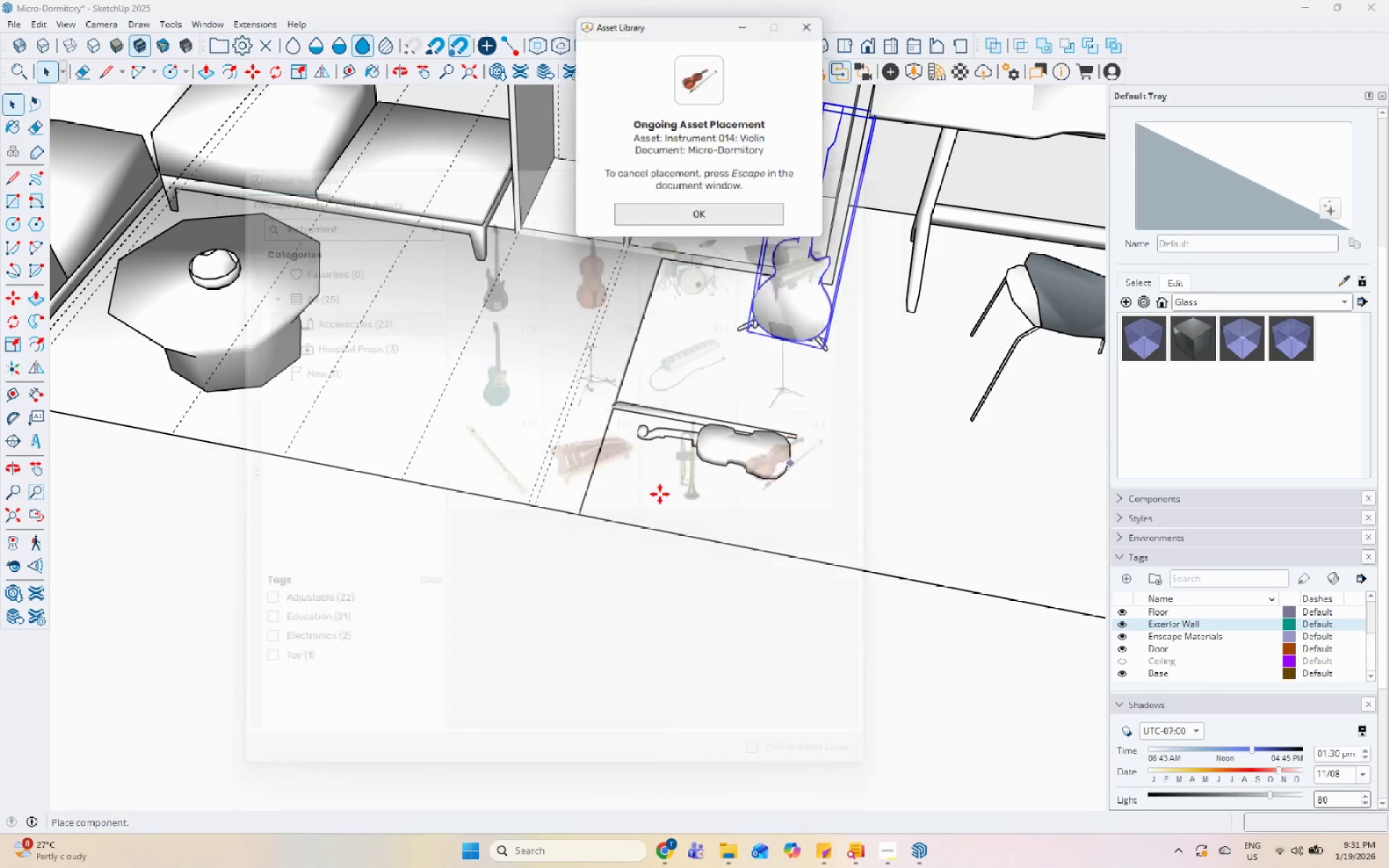 
scroll: coordinate [810, 332], scroll_direction: down, amount: 10.0
 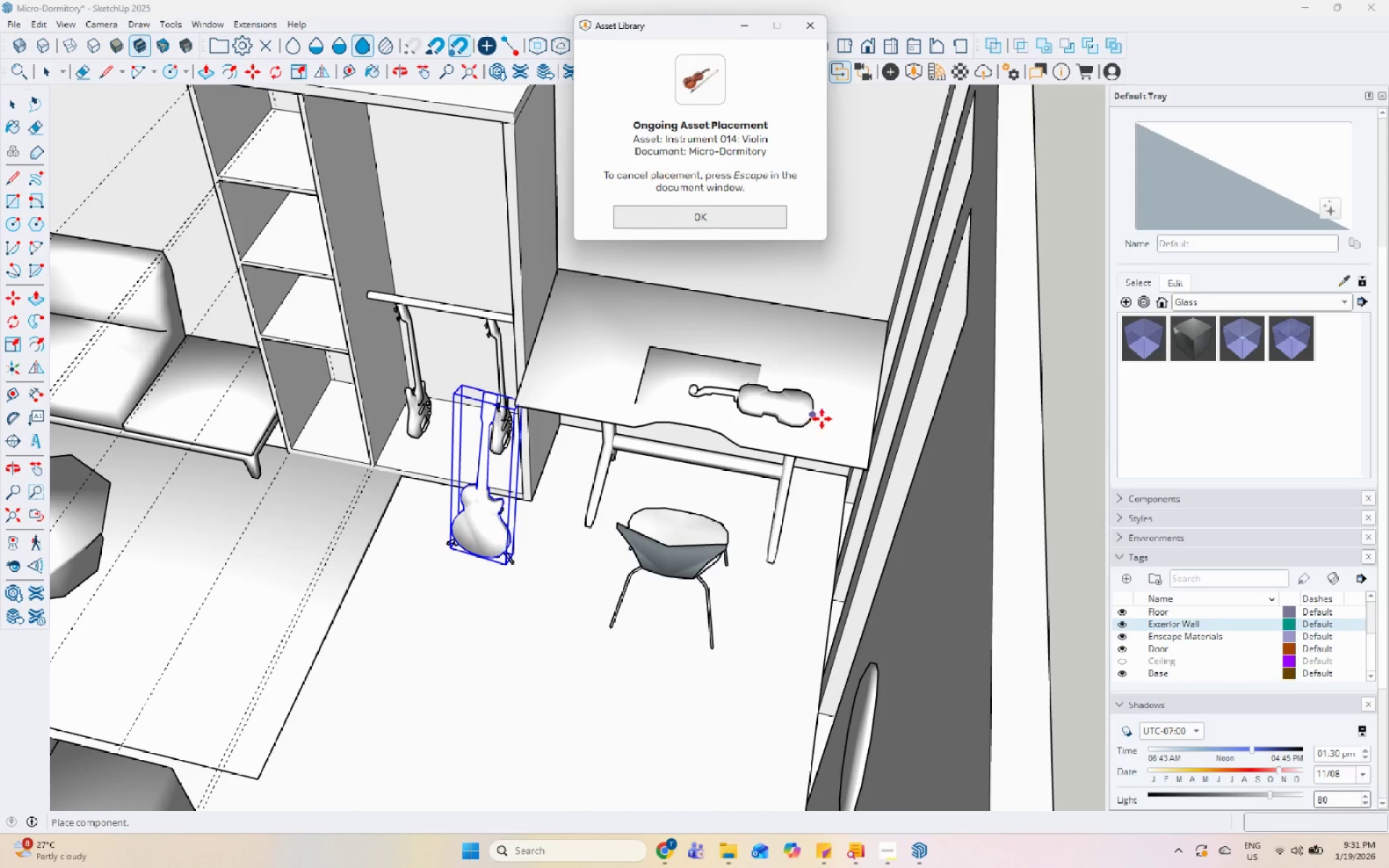 
left_click_drag(start_coordinate=[827, 419], to_coordinate=[831, 417])
 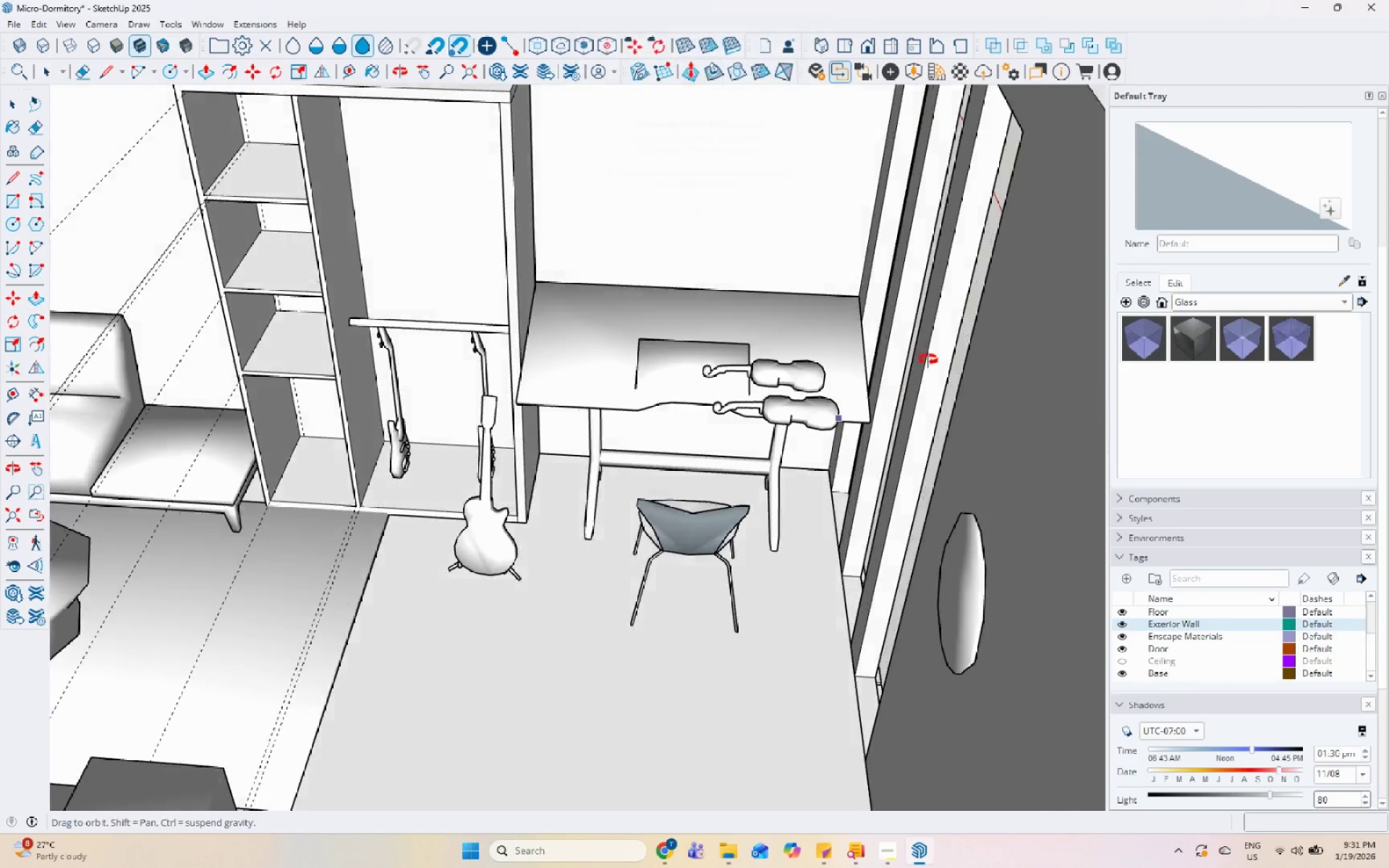 
key(Space)
 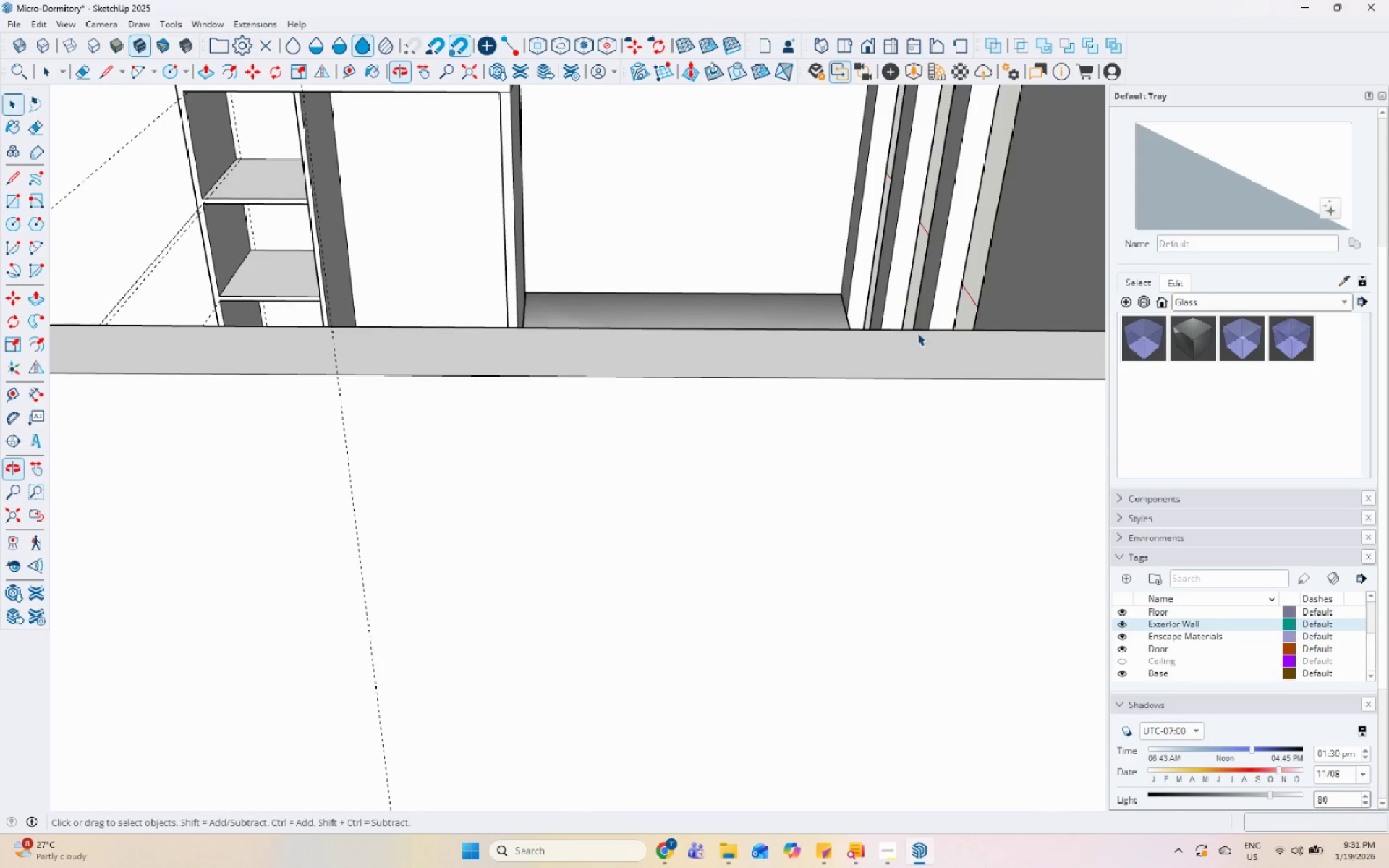 
scroll: coordinate [518, 543], scroll_direction: down, amount: 3.0
 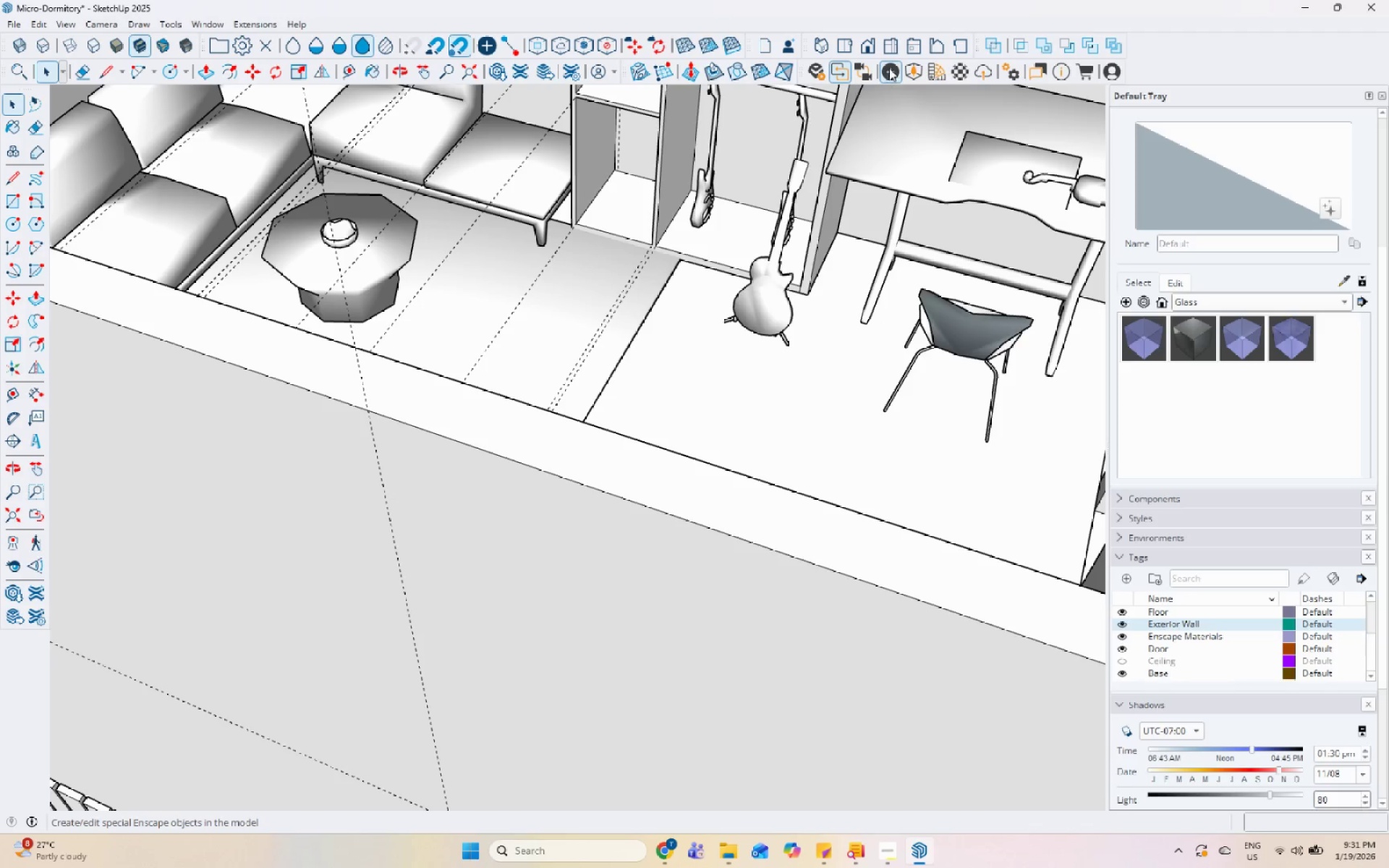 
left_click([913, 67])
 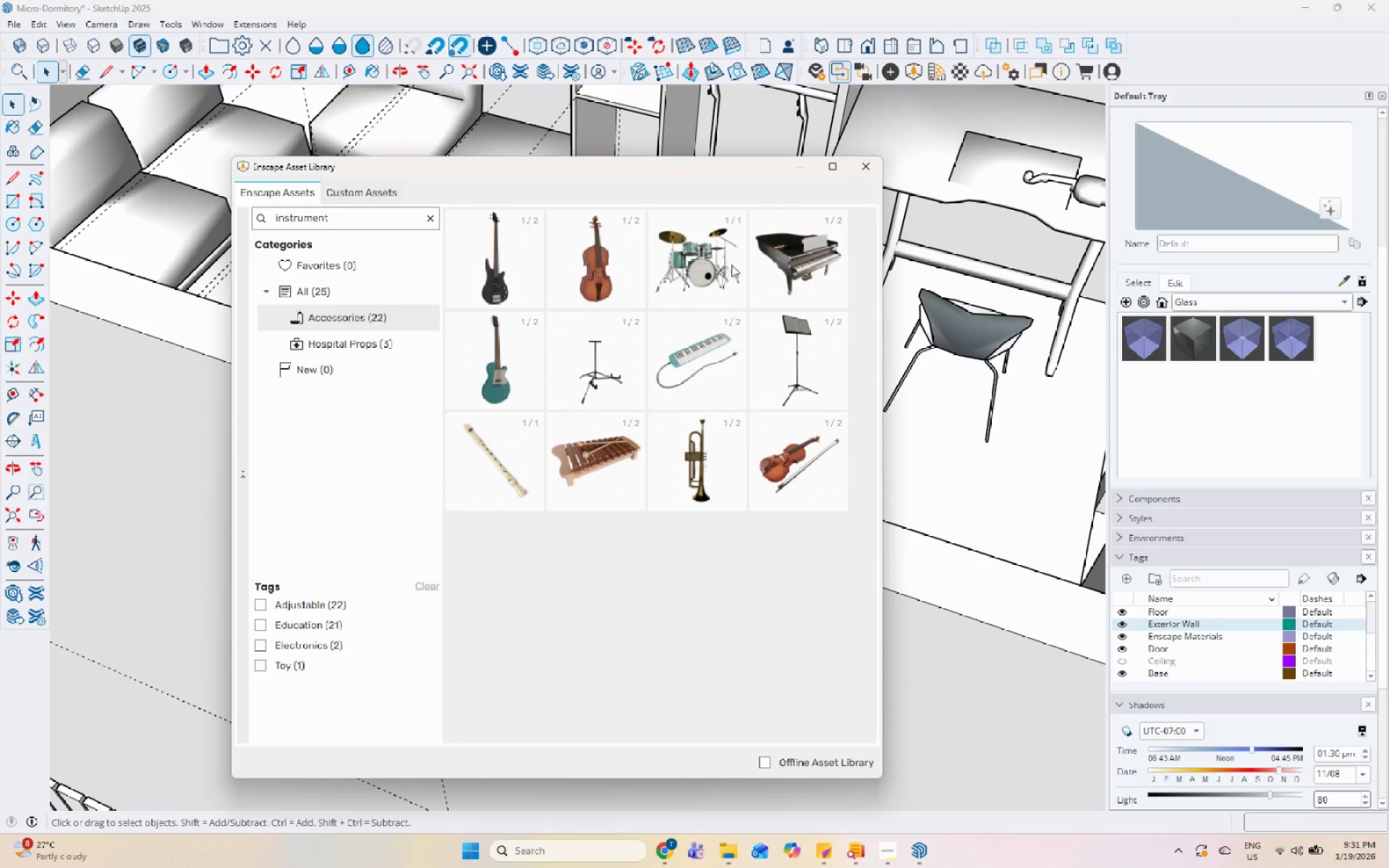 
double_click([603, 285])
 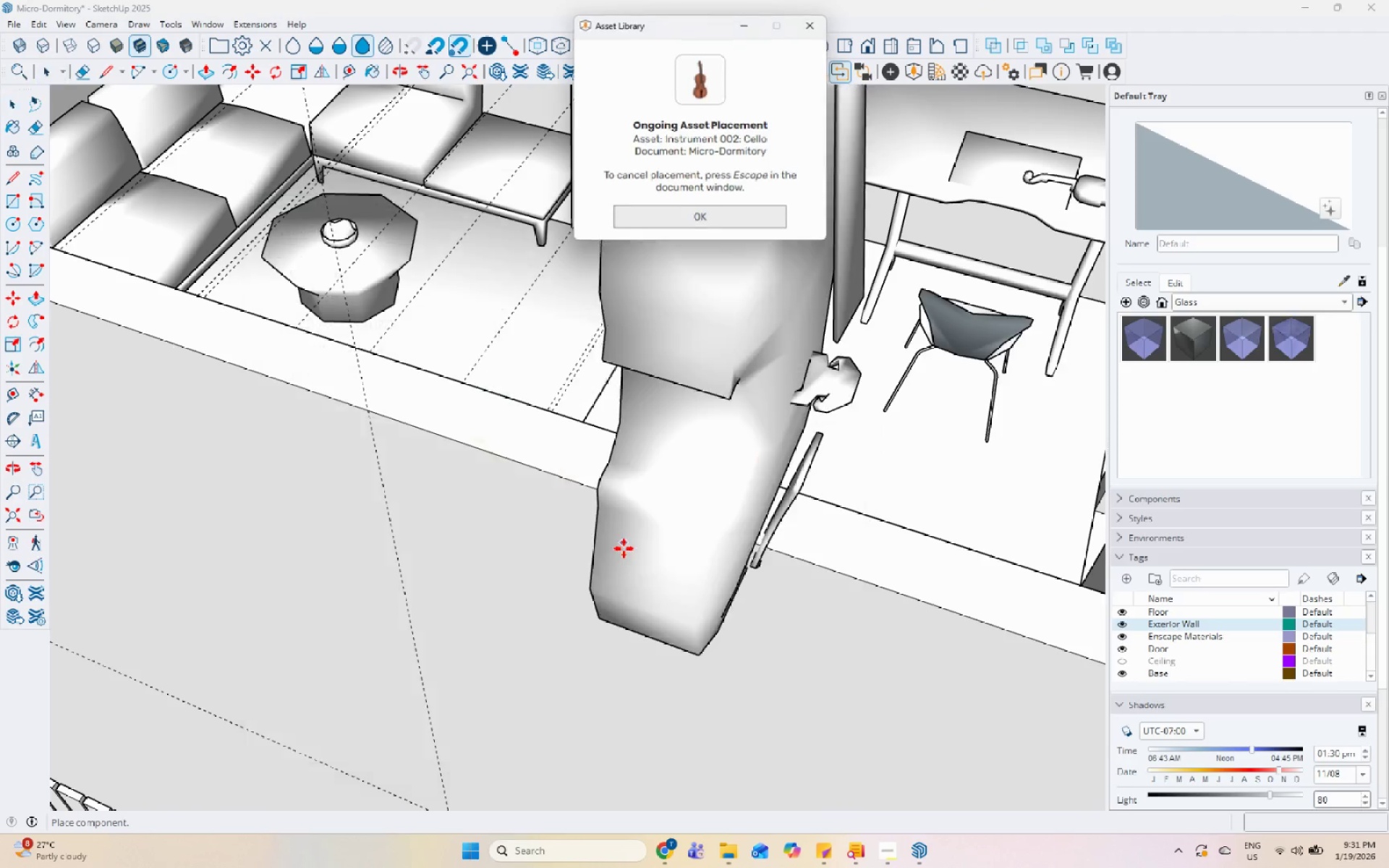 
scroll: coordinate [672, 378], scroll_direction: down, amount: 4.0
 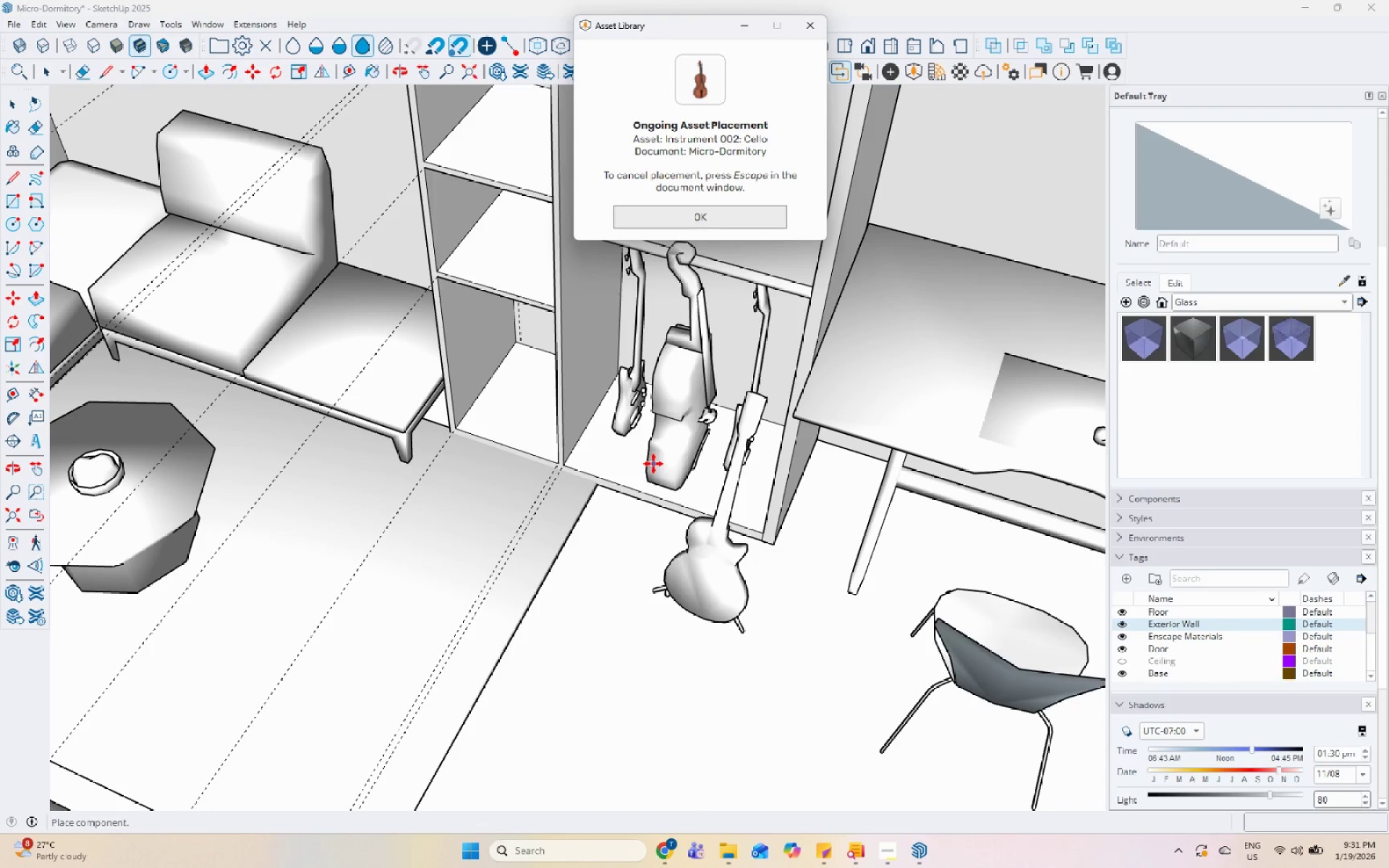 
key(Space)
 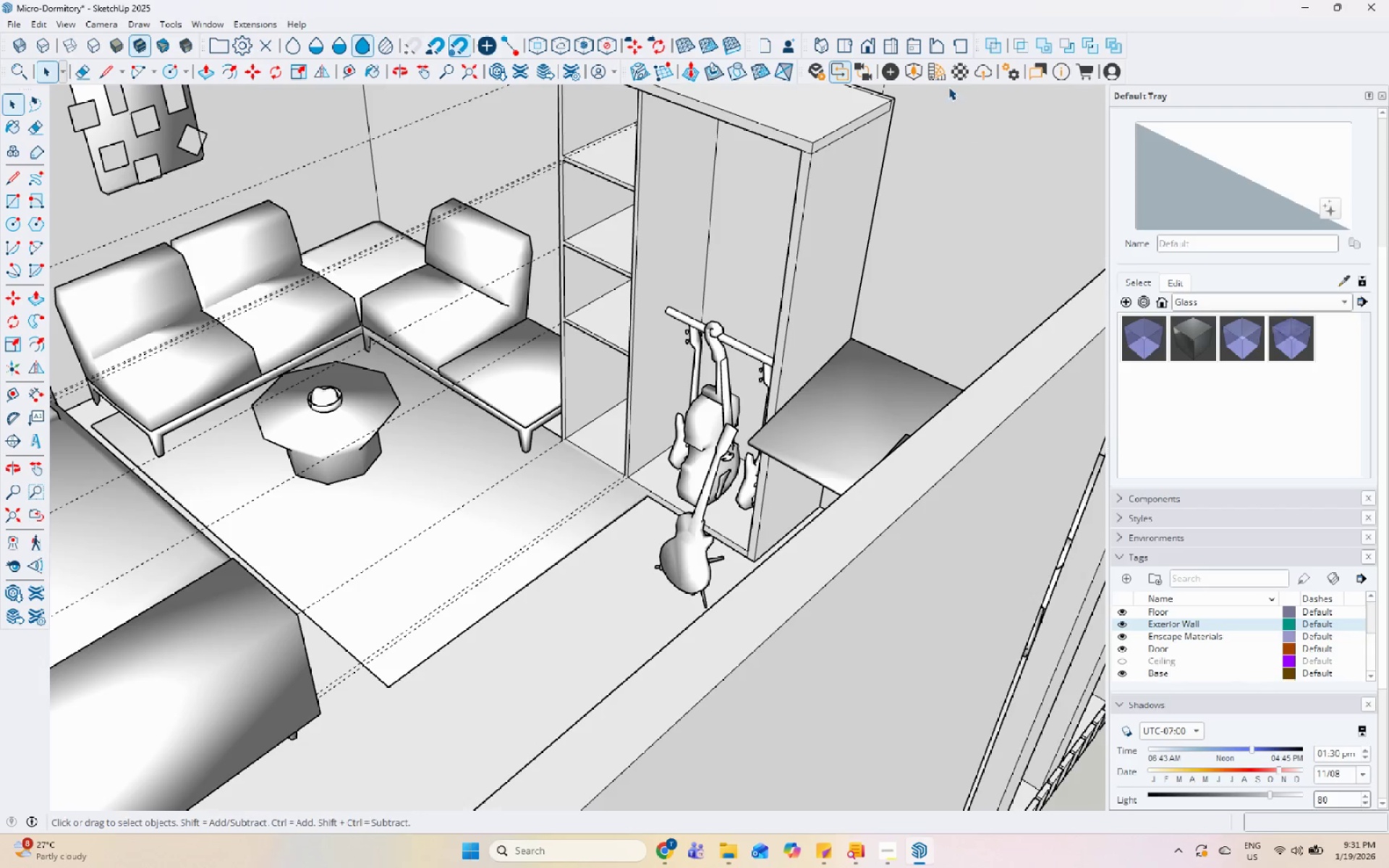 
scroll: coordinate [734, 431], scroll_direction: down, amount: 4.0
 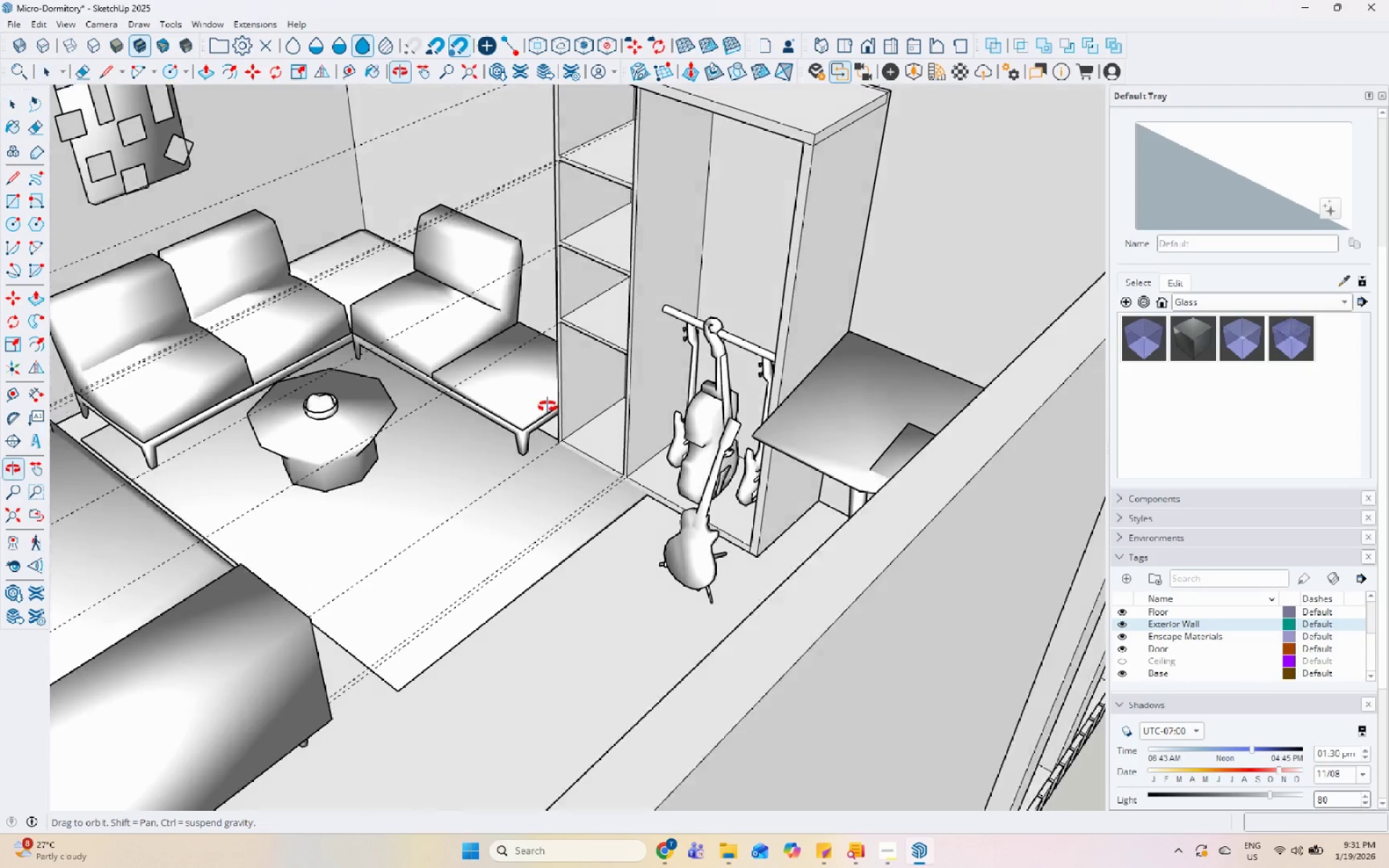 
left_click([911, 69])
 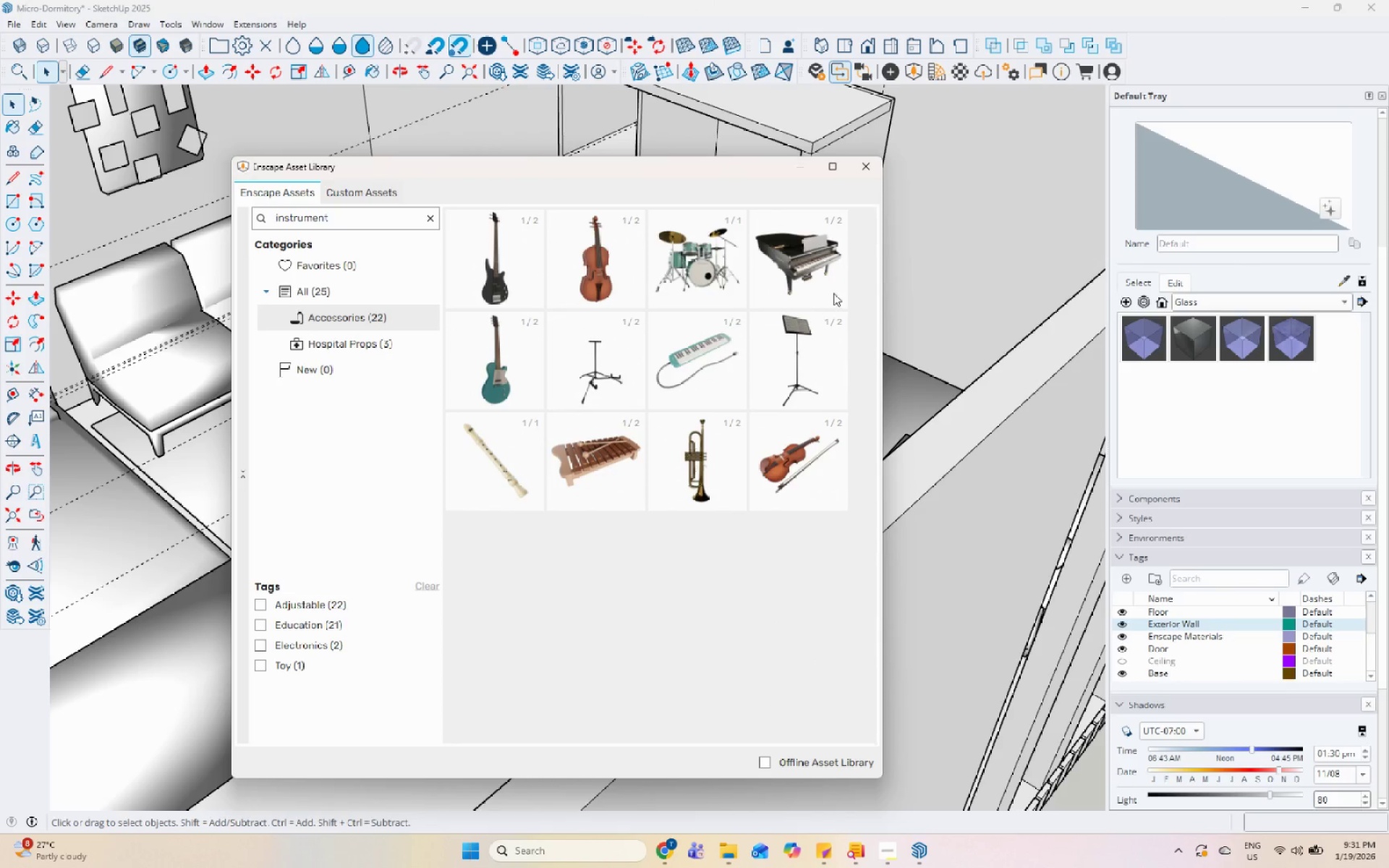 
left_click([702, 357])
 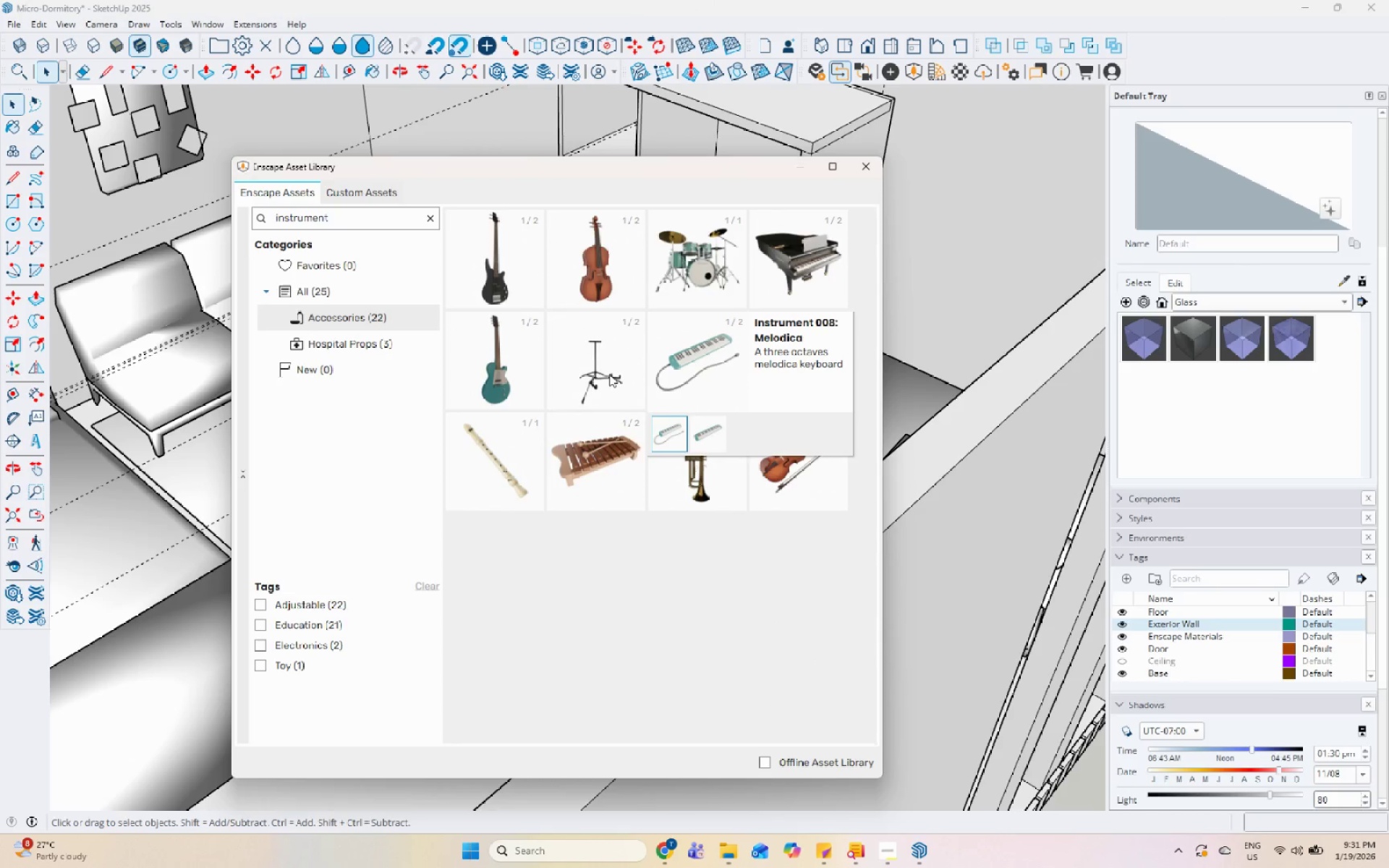 
double_click([604, 458])
 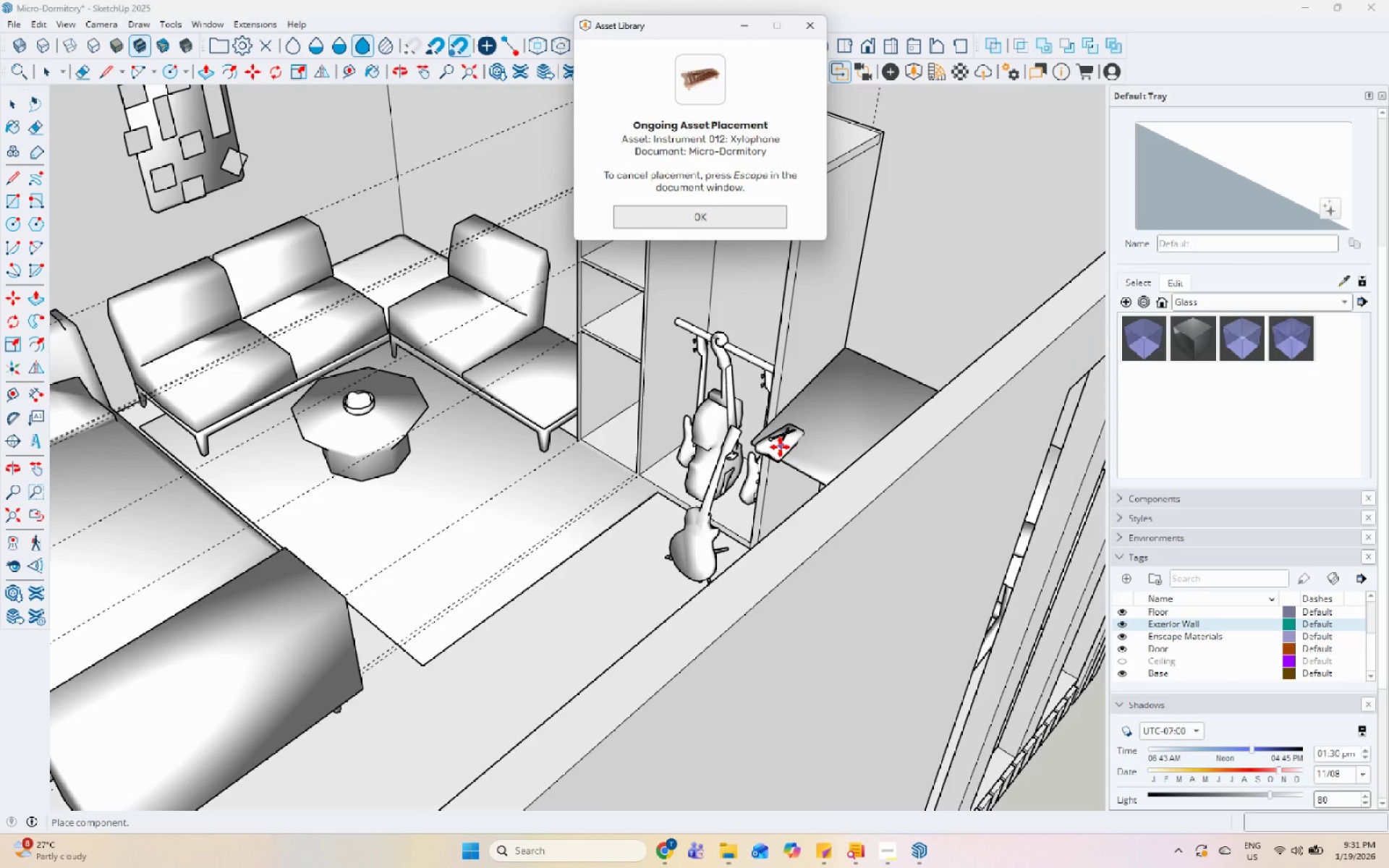 
scroll: coordinate [655, 378], scroll_direction: up, amount: 3.0
 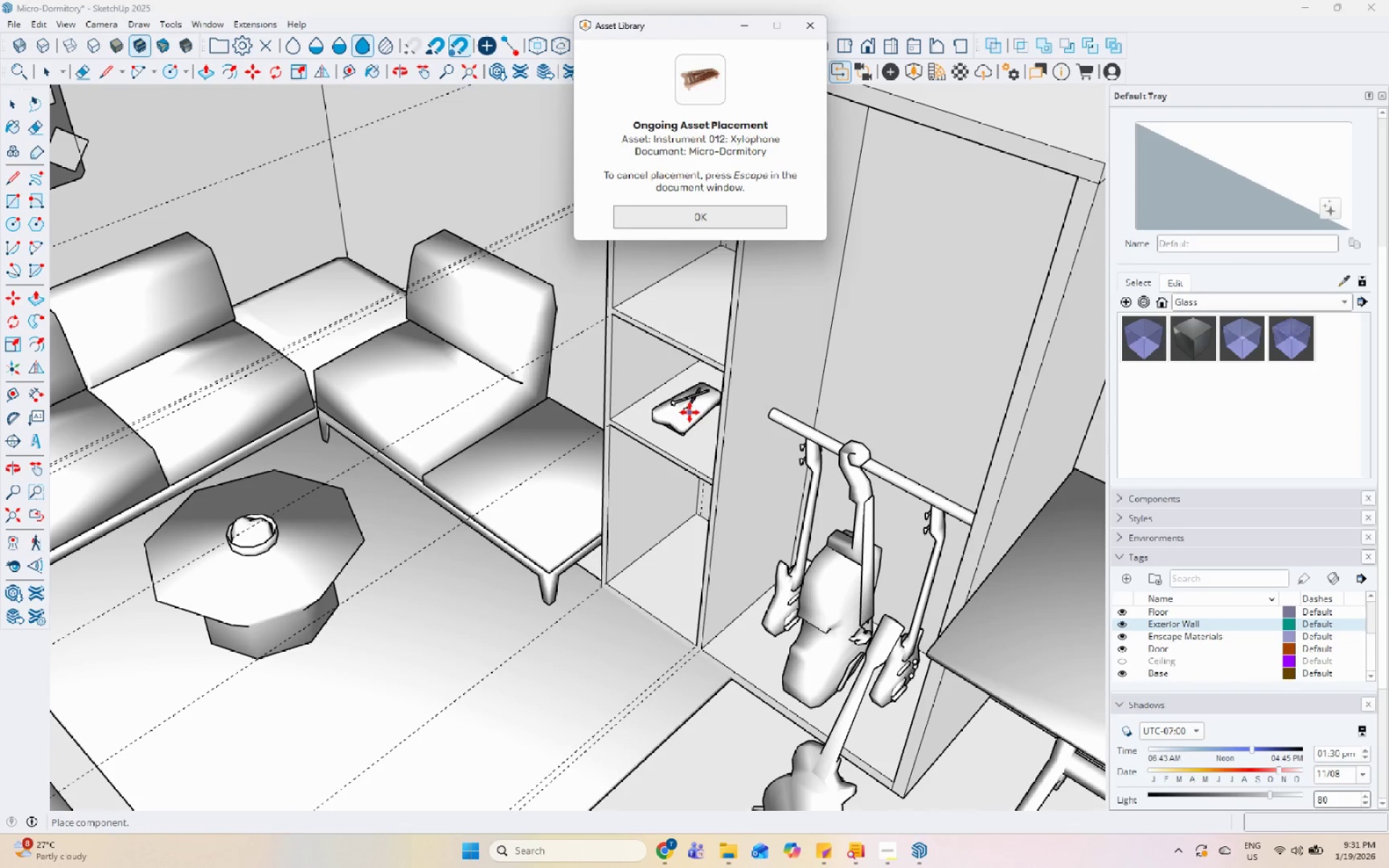 
left_click_drag(start_coordinate=[691, 414], to_coordinate=[694, 414])
 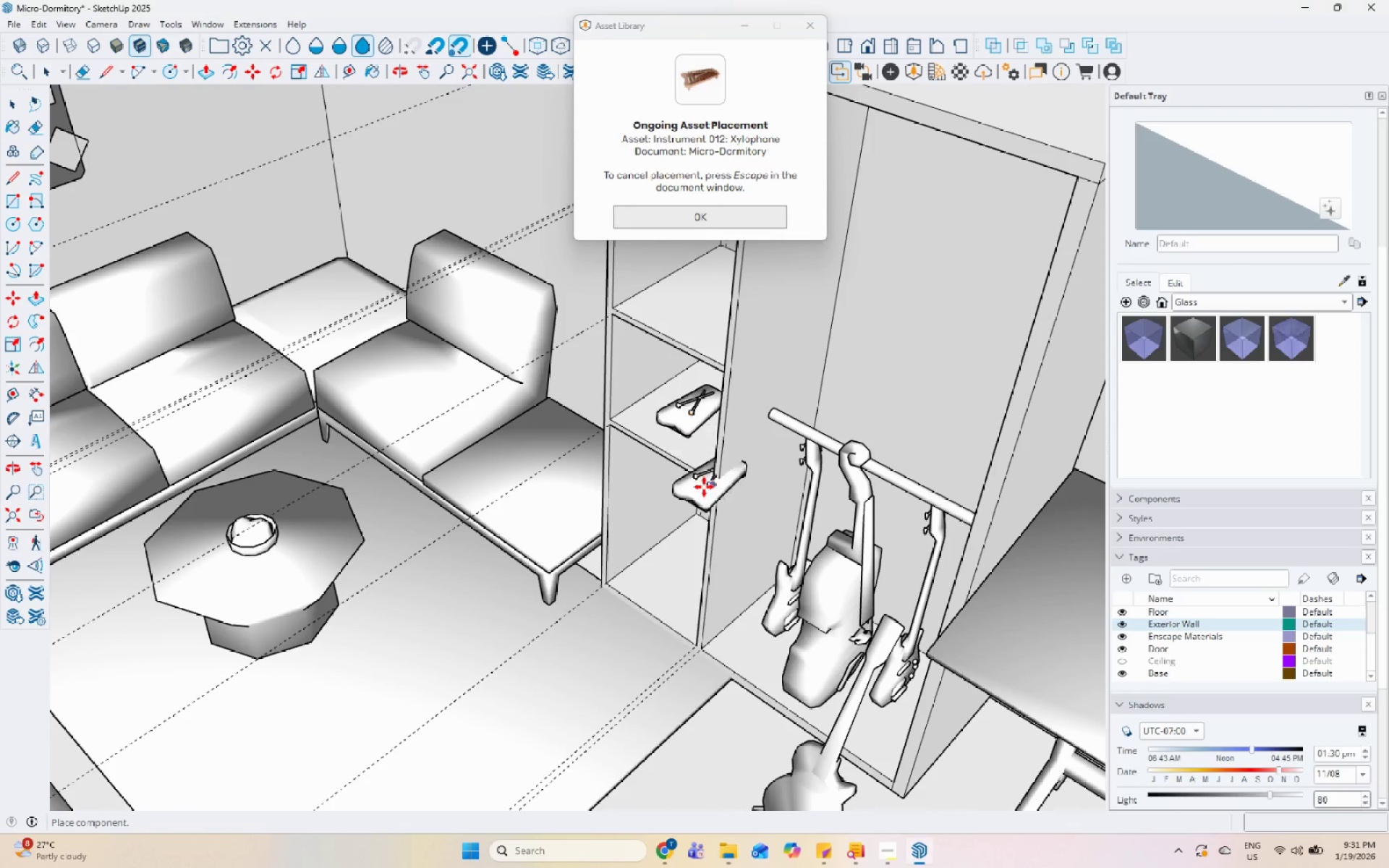 
key(Space)
 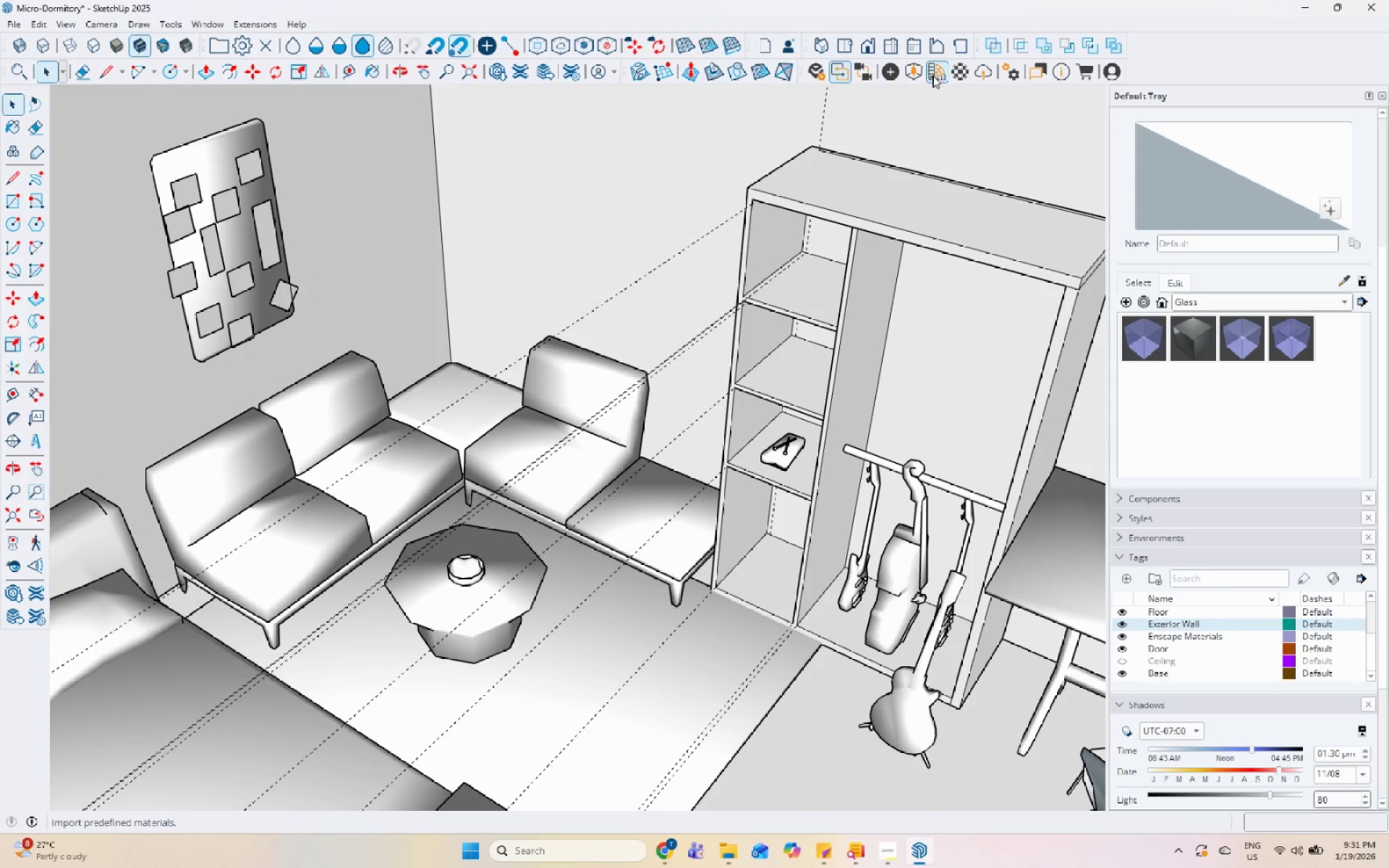 
scroll: coordinate [760, 473], scroll_direction: down, amount: 5.0
 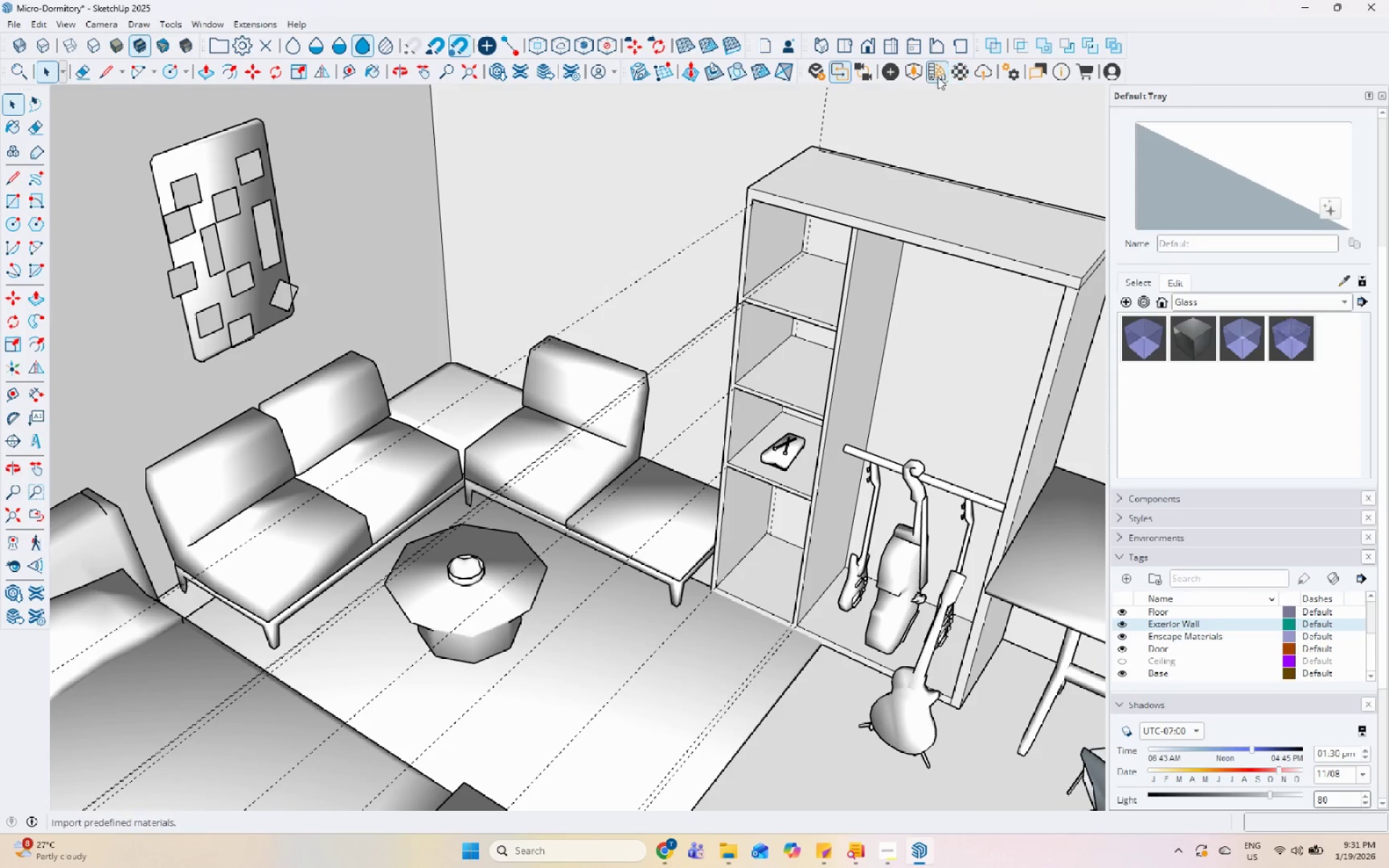 
left_click([930, 74])
 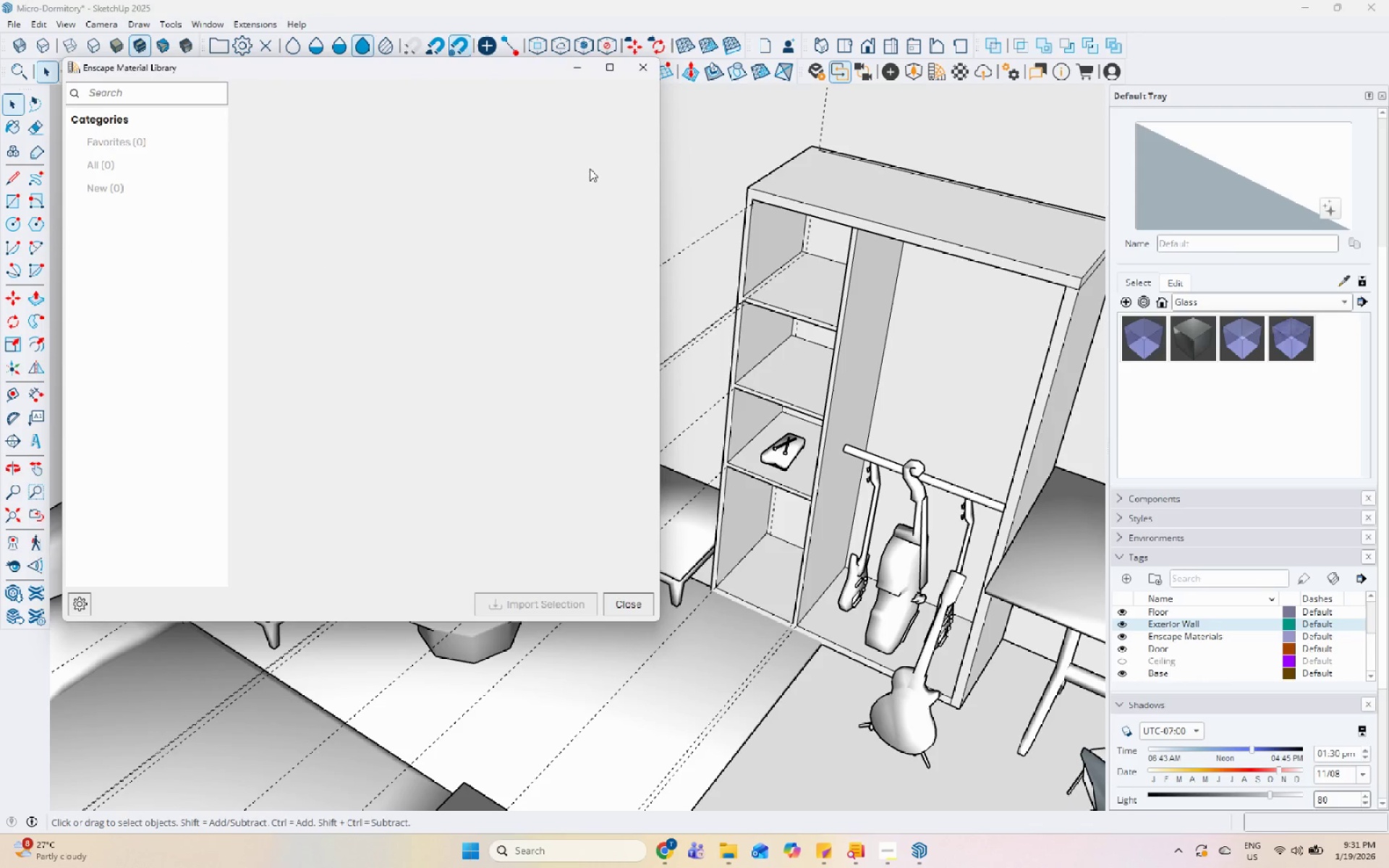 
left_click([647, 66])
 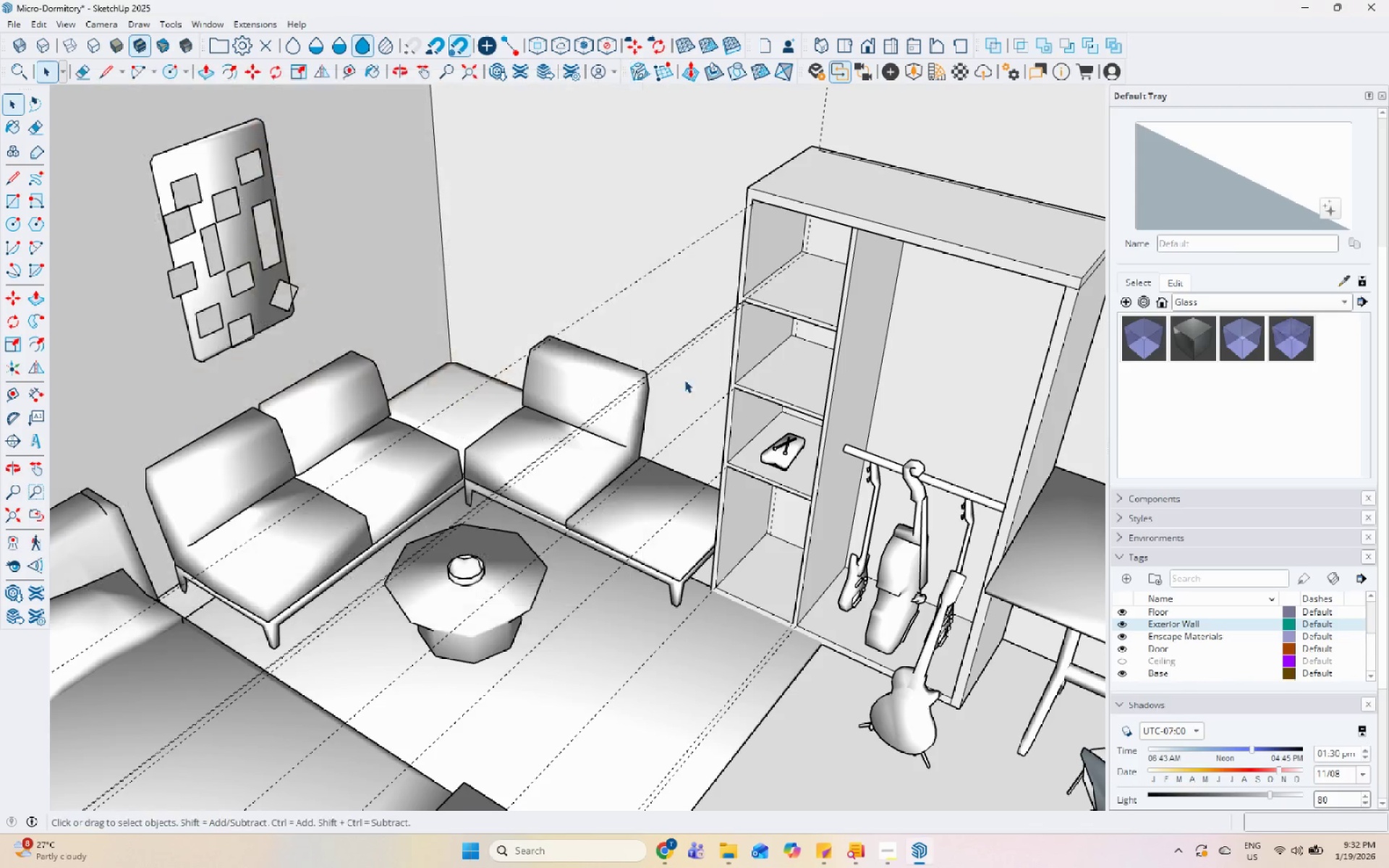 
scroll: coordinate [694, 498], scroll_direction: down, amount: 5.0
 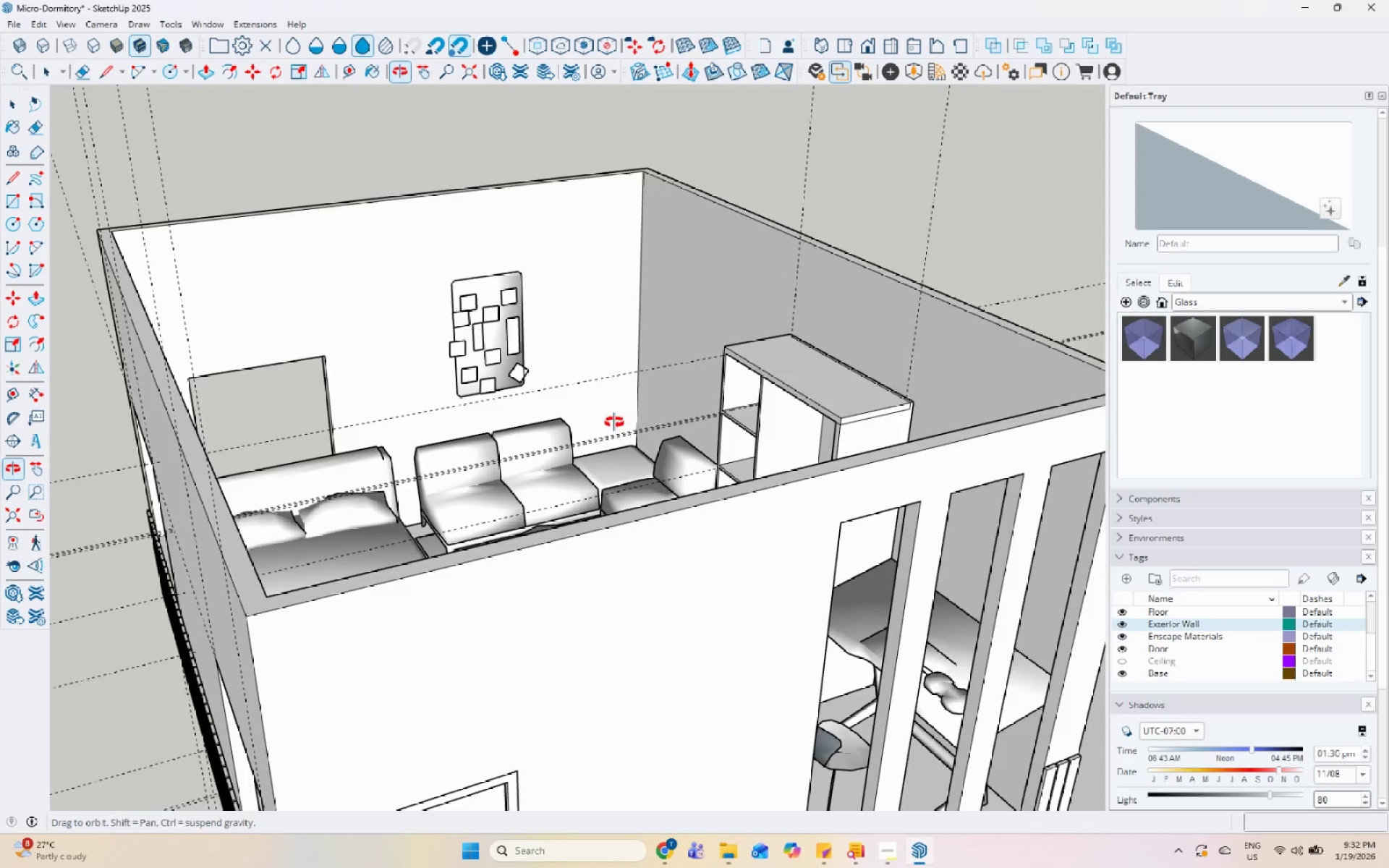 
scroll: coordinate [485, 338], scroll_direction: up, amount: 5.0
 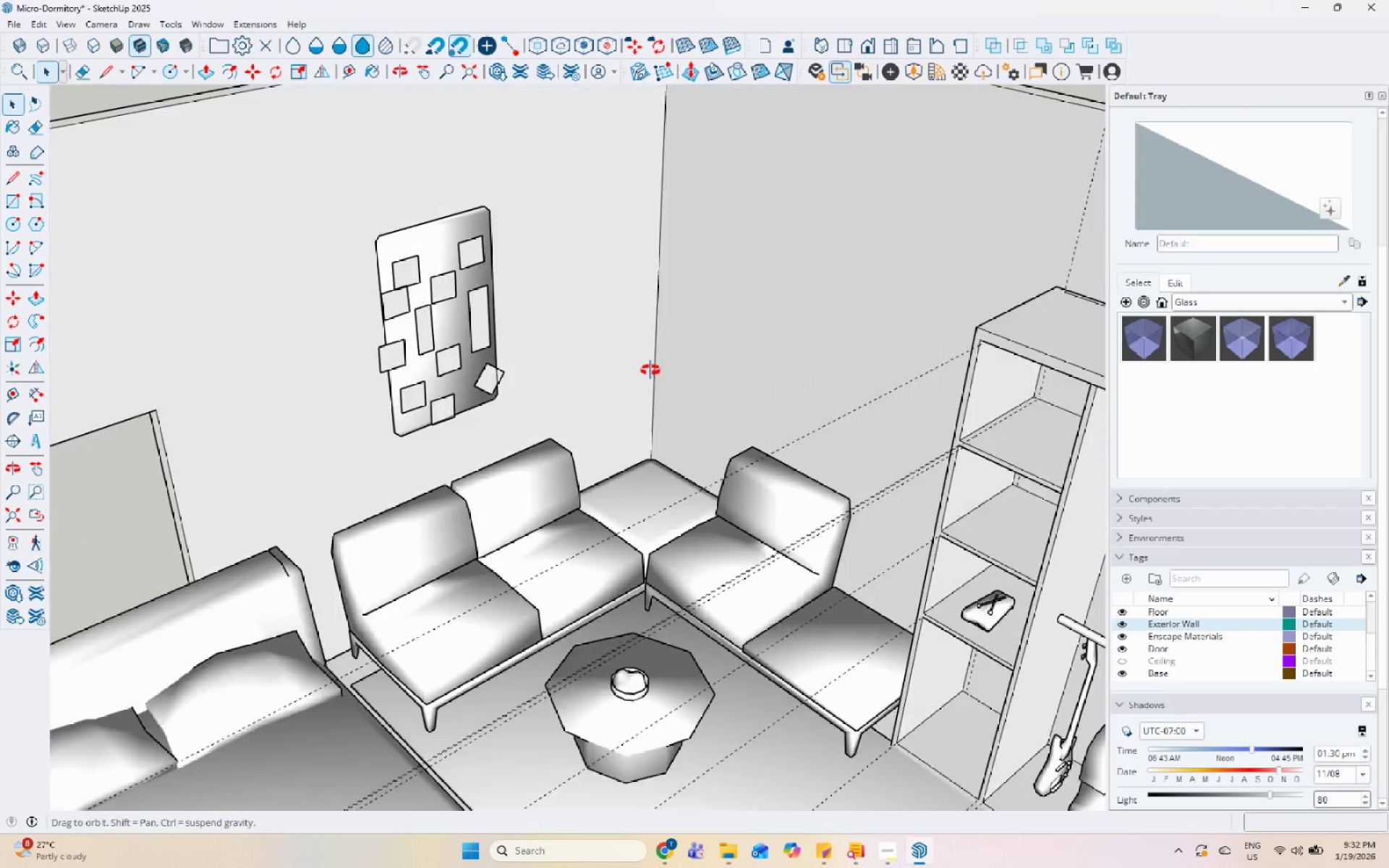 
scroll: coordinate [439, 362], scroll_direction: down, amount: 10.0
 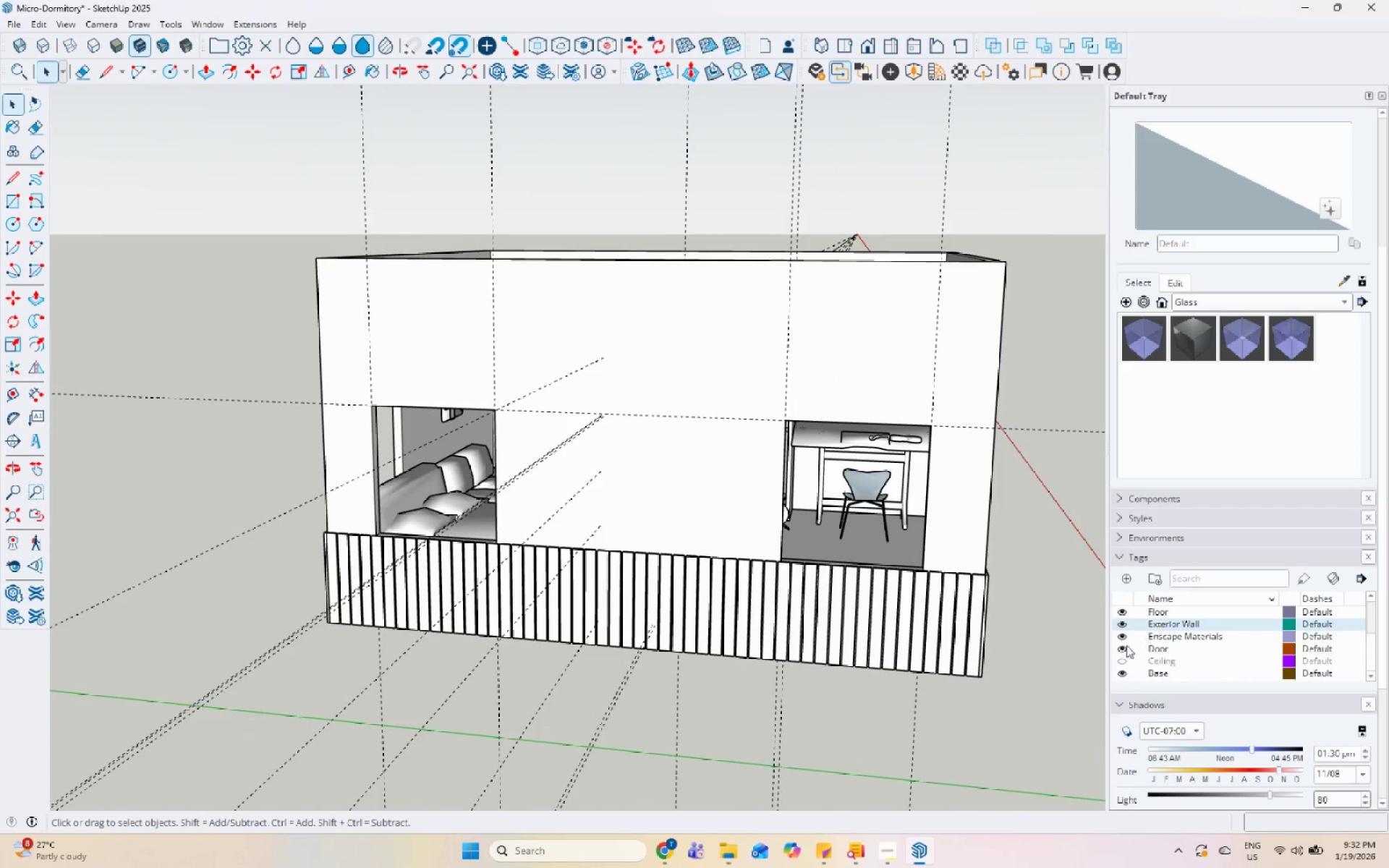 
scroll: coordinate [1136, 652], scroll_direction: up, amount: 2.0
 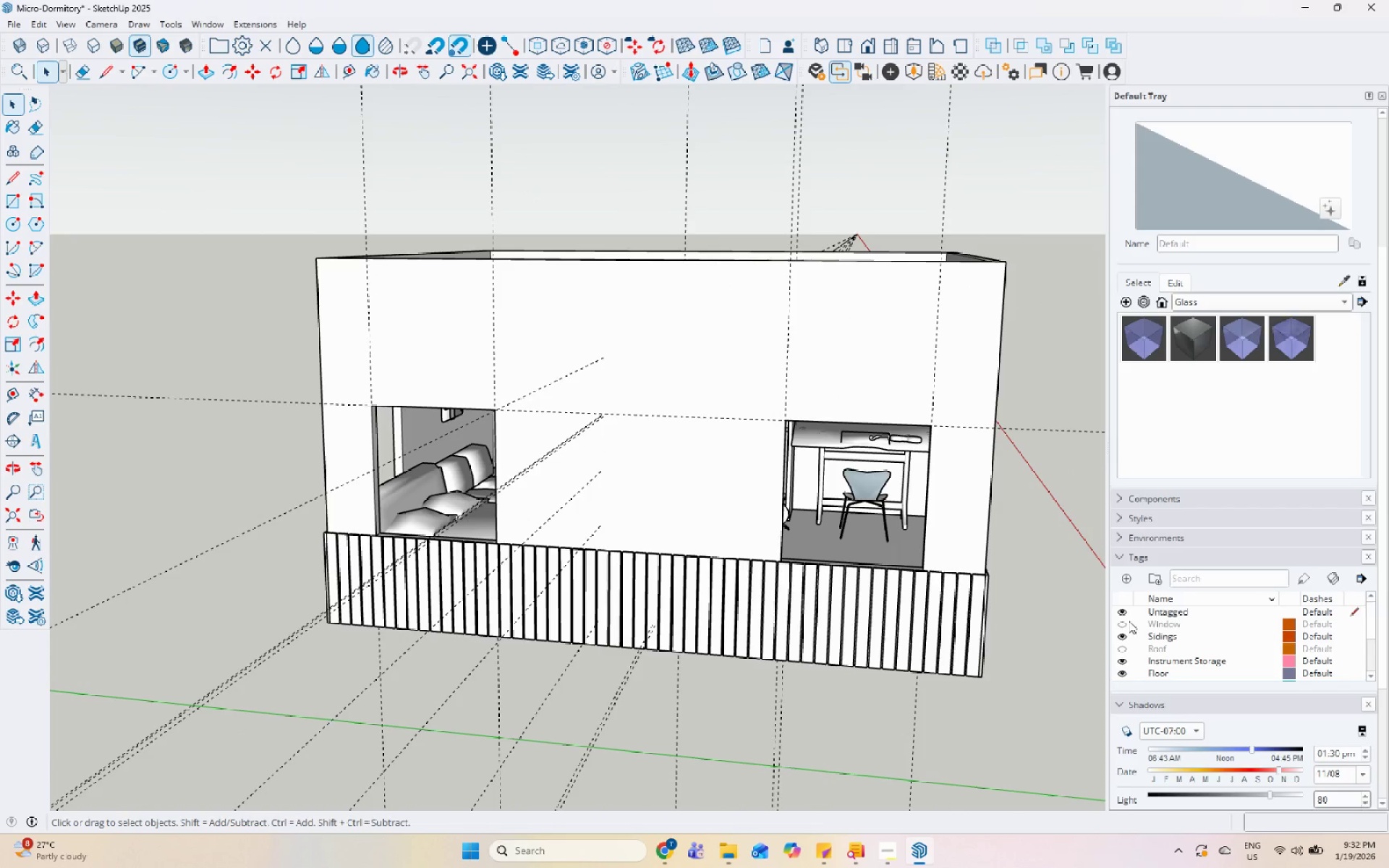 
left_click([1127, 620])
 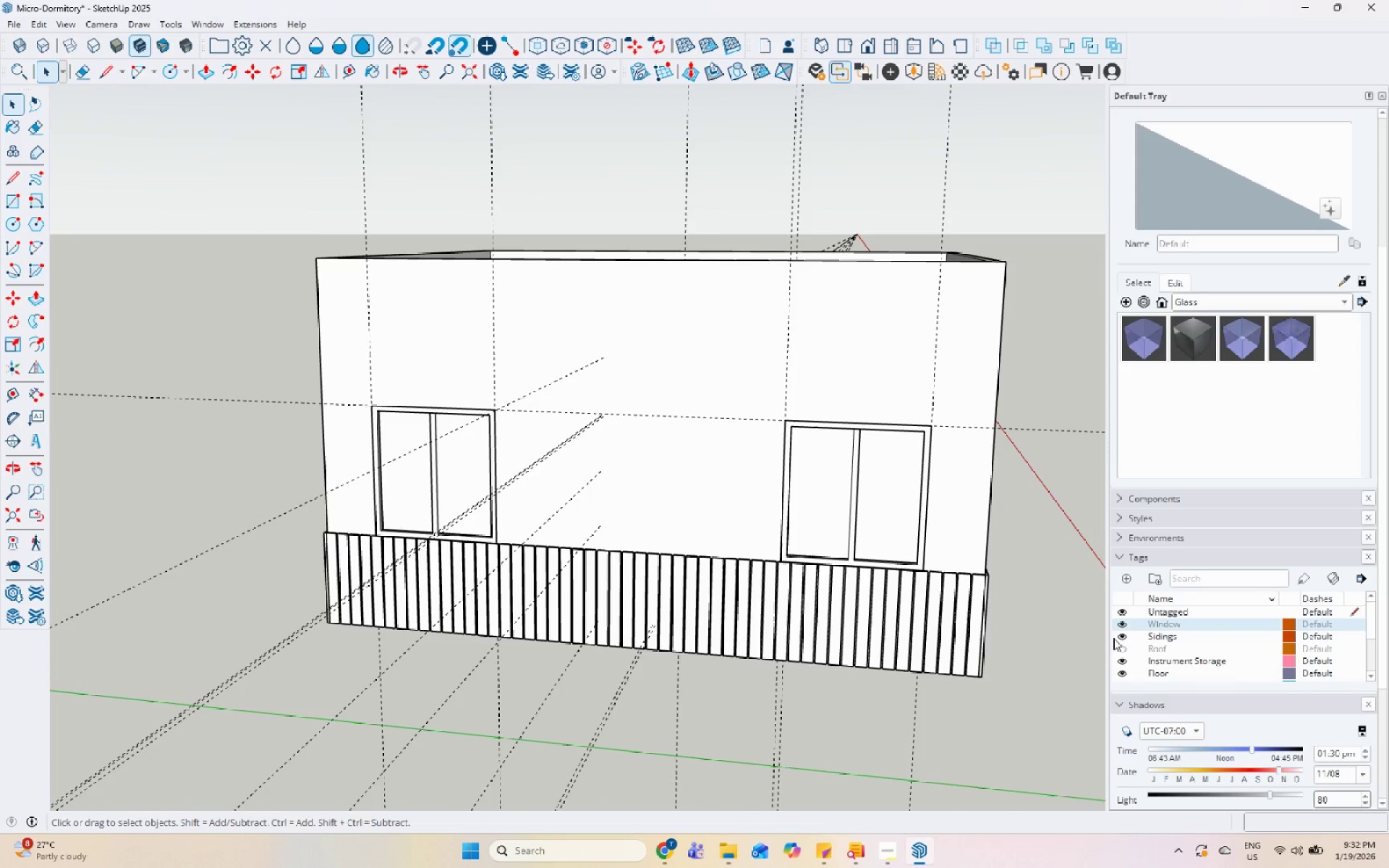 
scroll: coordinate [748, 516], scroll_direction: down, amount: 5.0
 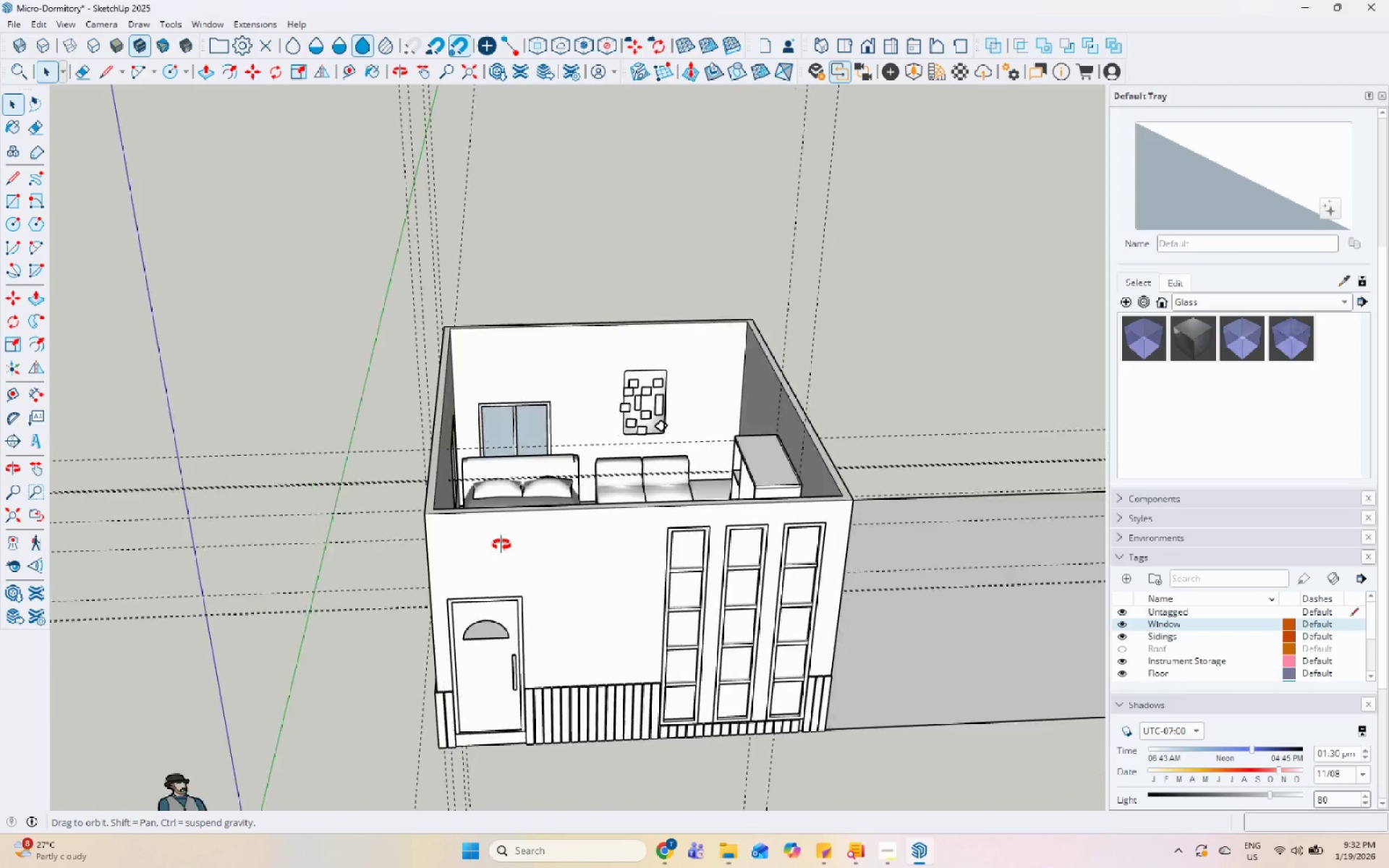 
scroll: coordinate [610, 449], scroll_direction: up, amount: 1.0
 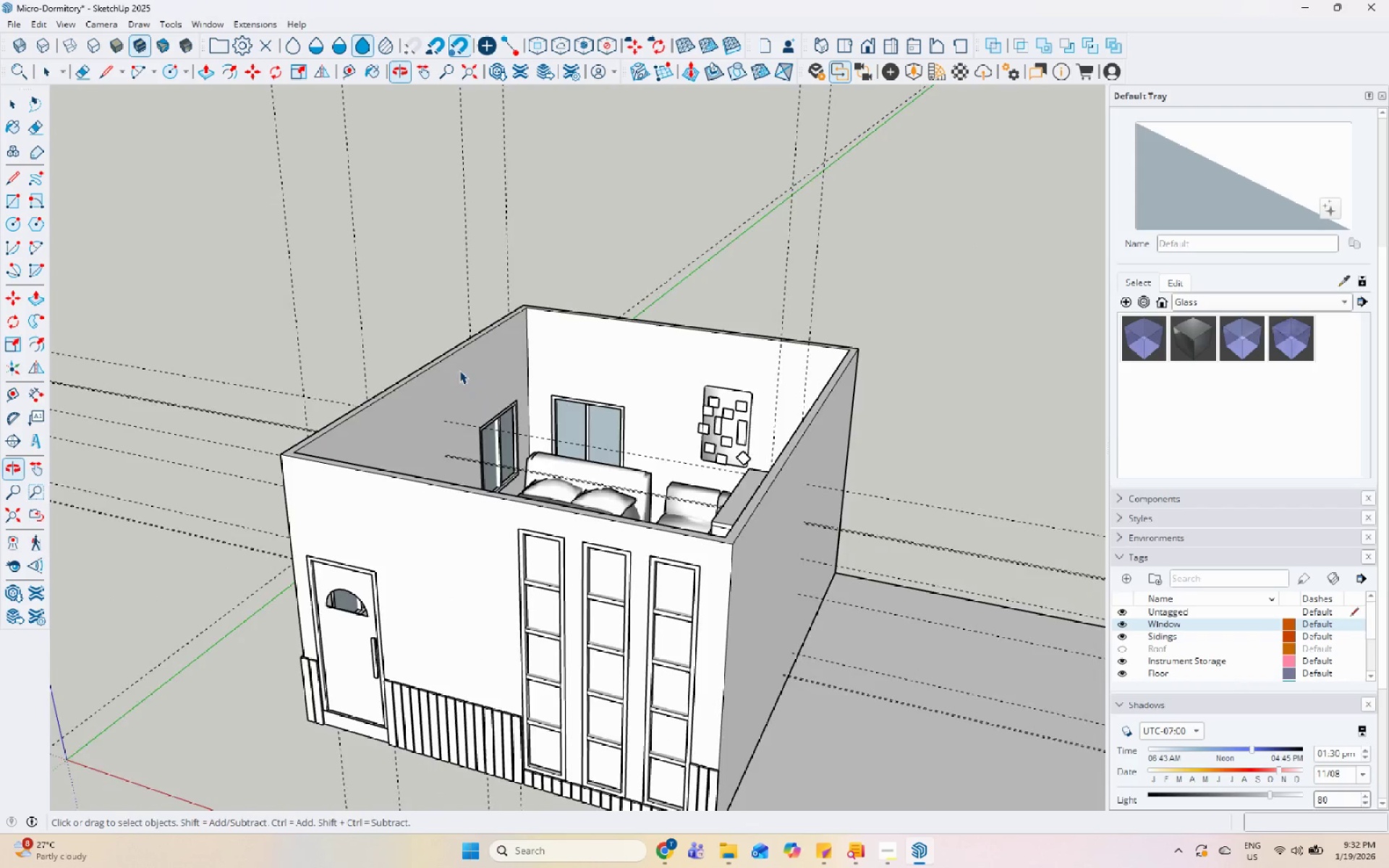 
scroll: coordinate [585, 542], scroll_direction: down, amount: 1.0
 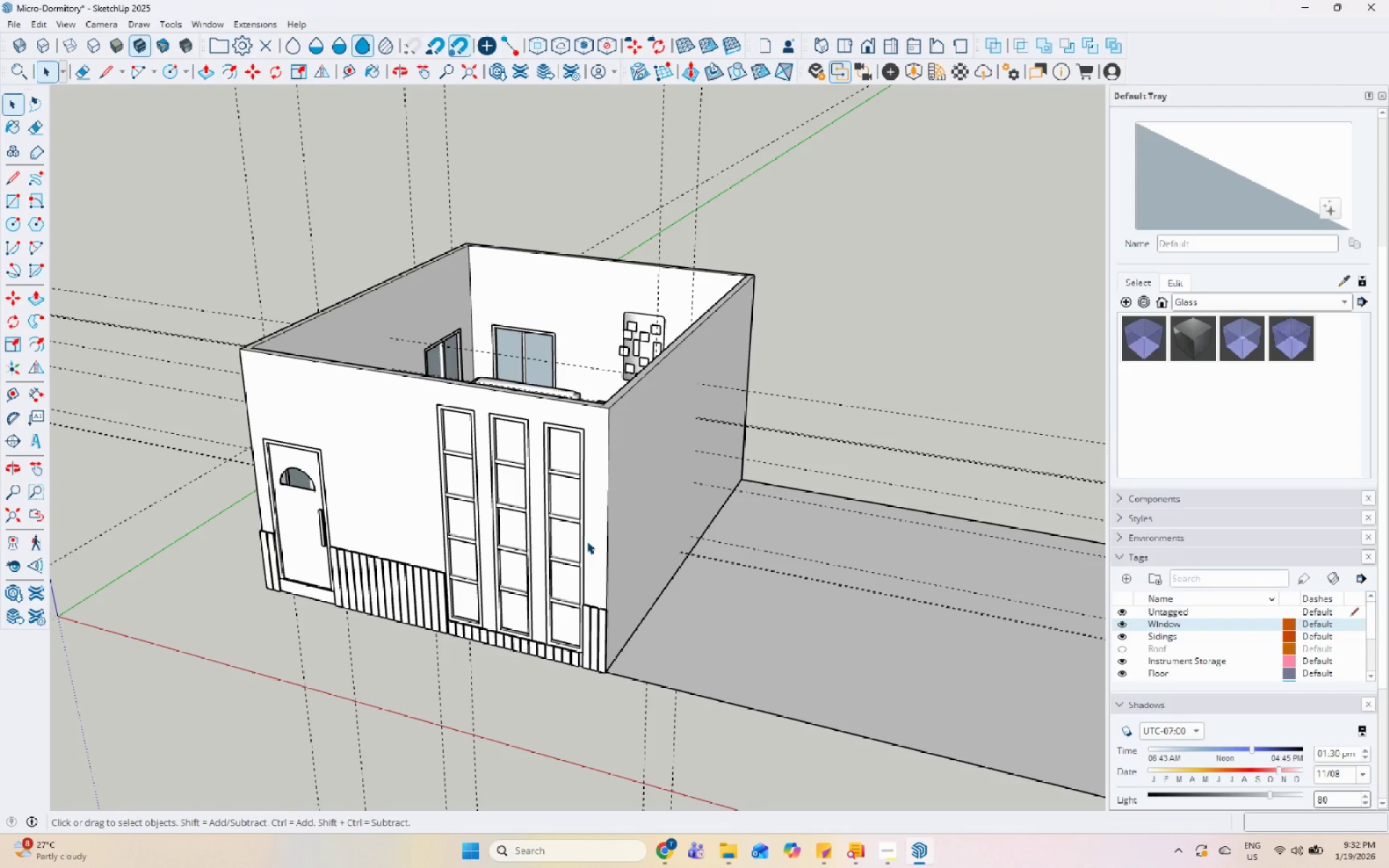 
left_click([679, 481])
 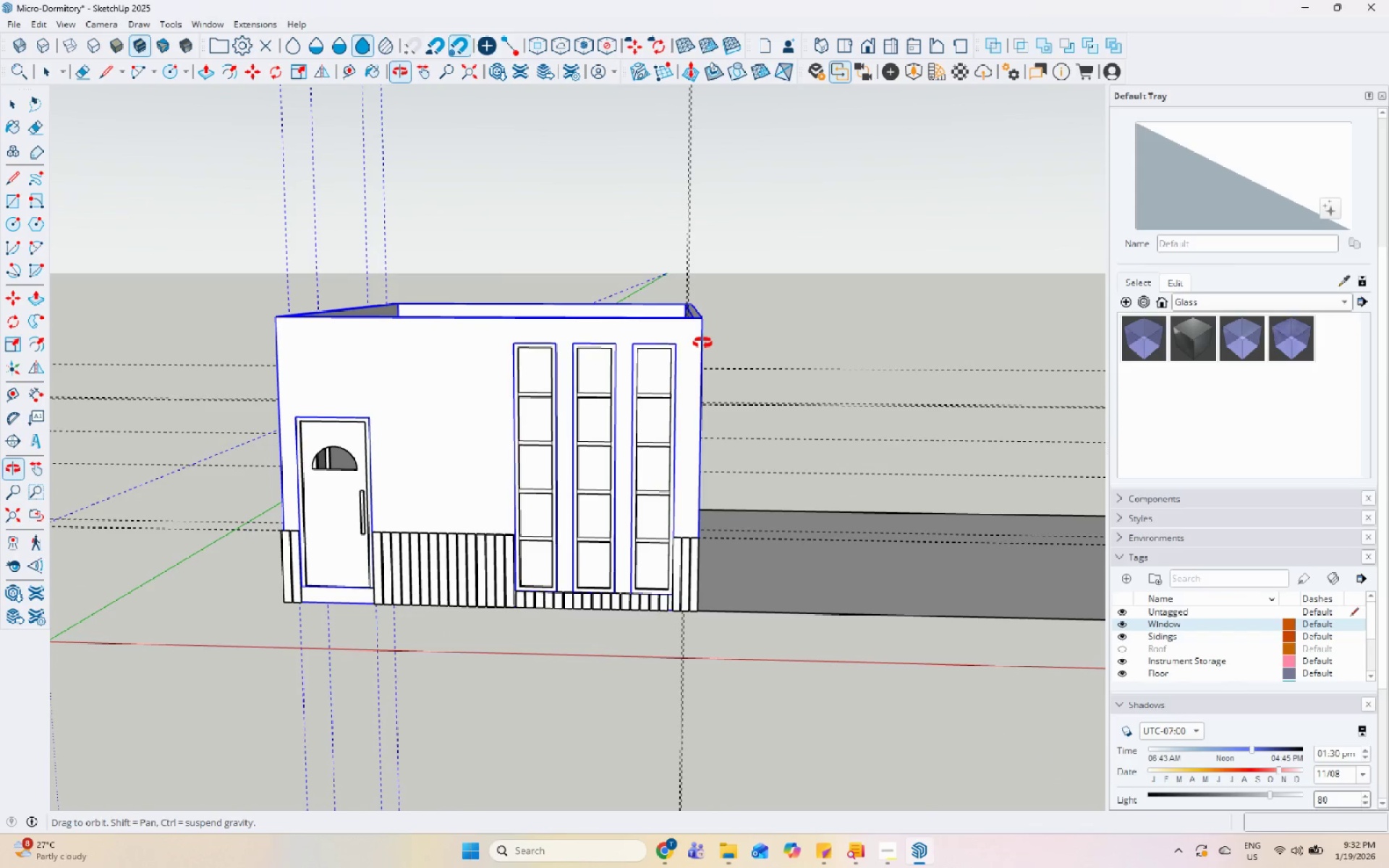 
scroll: coordinate [702, 343], scroll_direction: down, amount: 5.0
 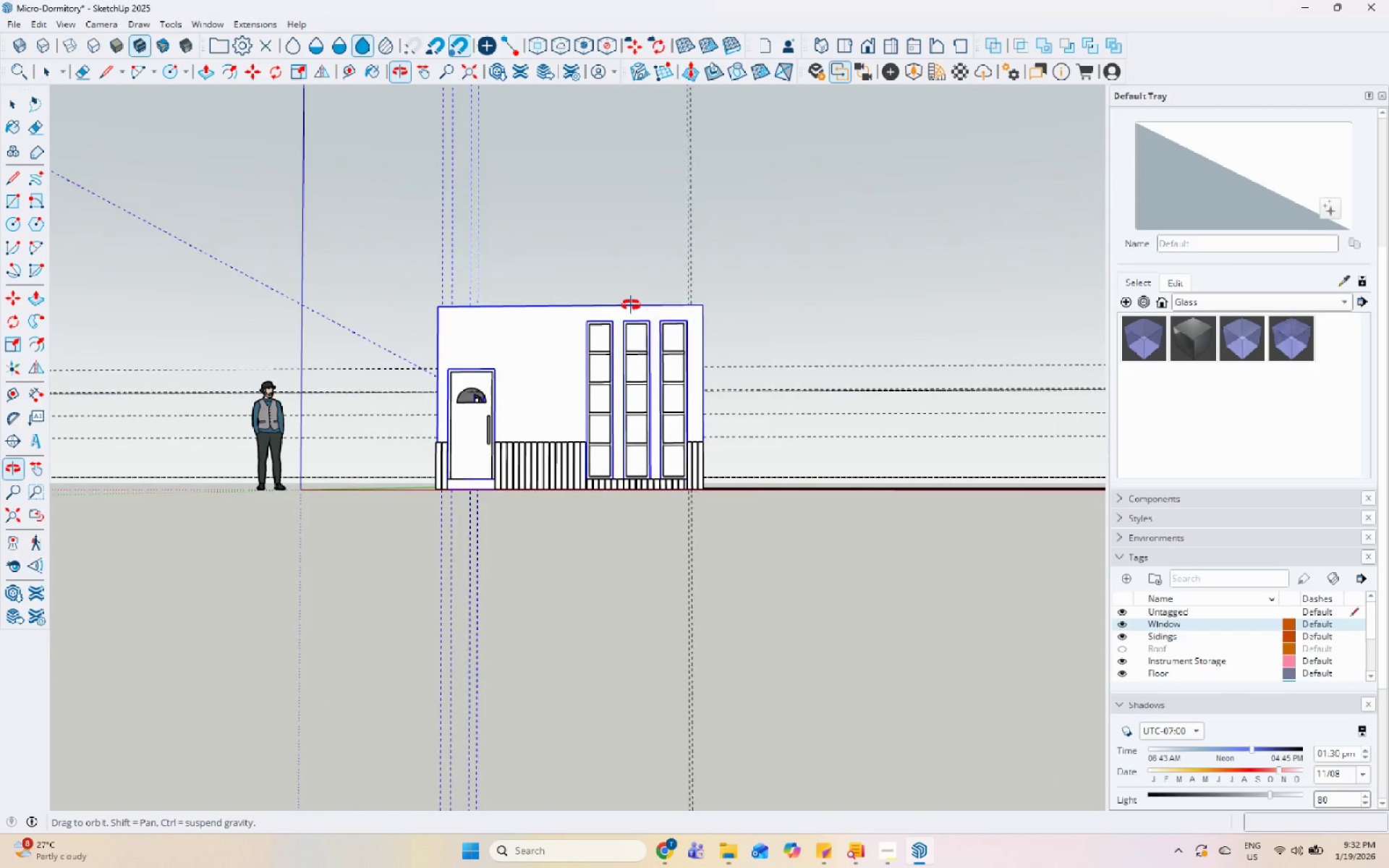 
scroll: coordinate [408, 297], scroll_direction: up, amount: 2.0
 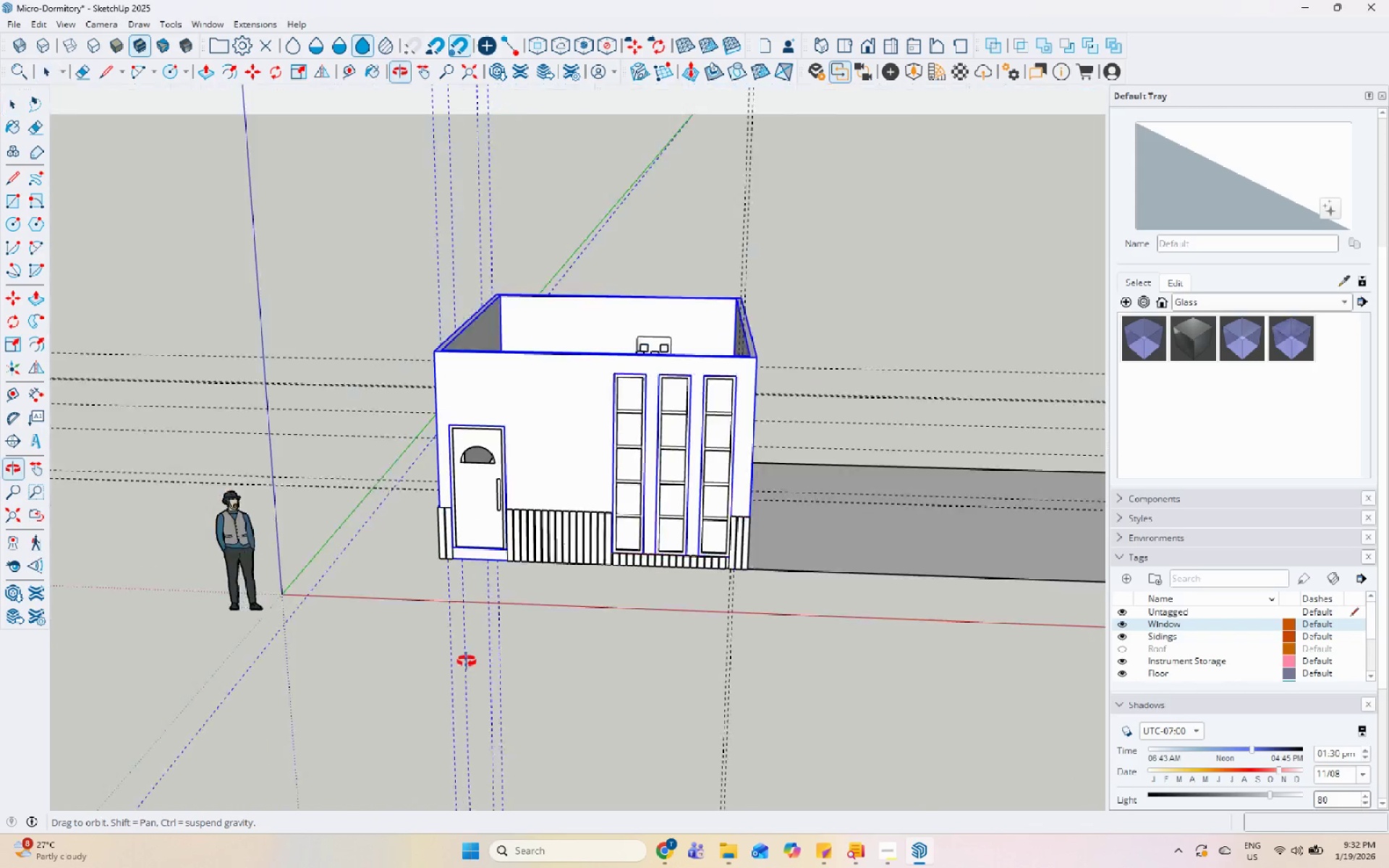 
double_click([429, 252])
 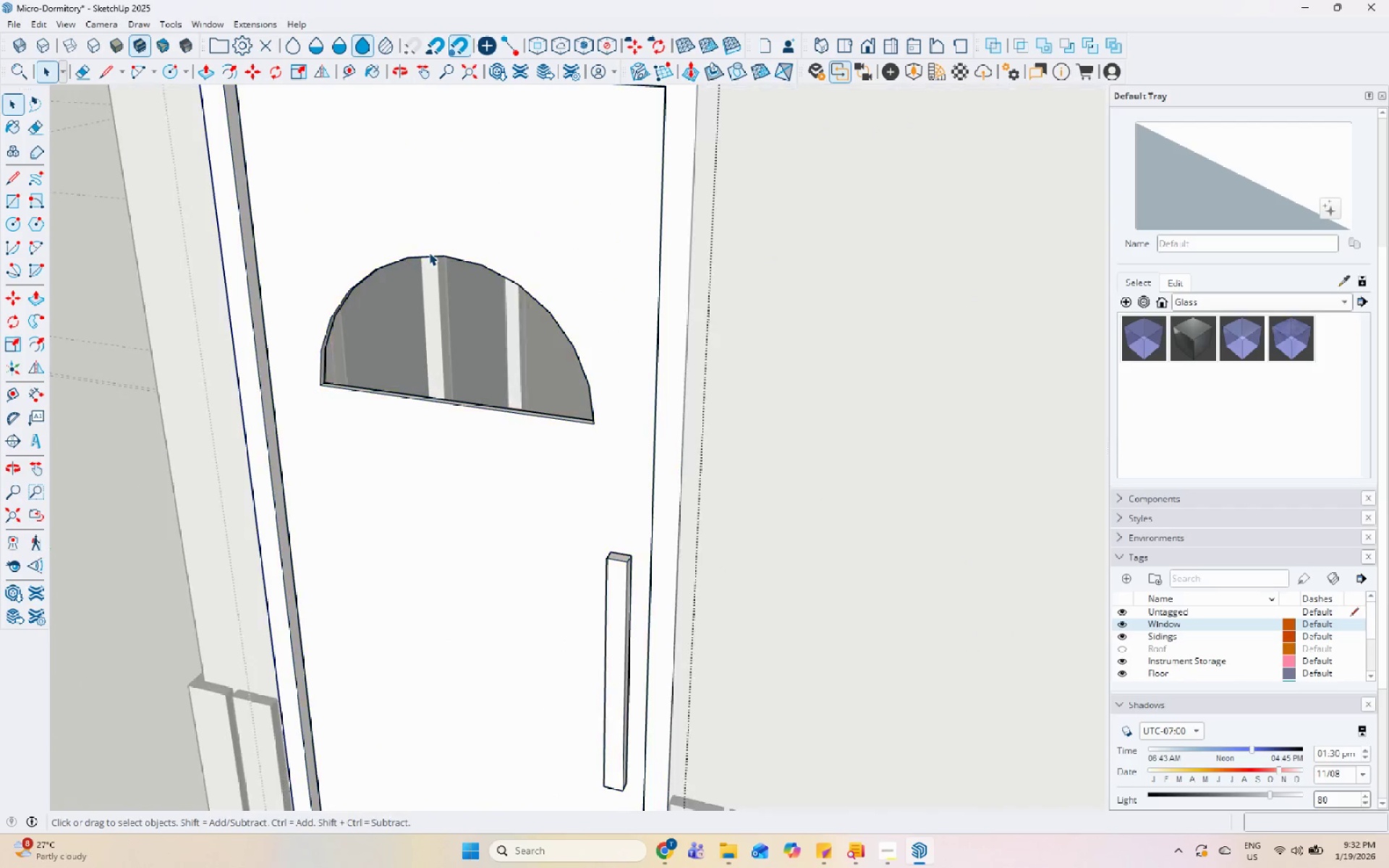 
scroll: coordinate [390, 199], scroll_direction: up, amount: 21.0
 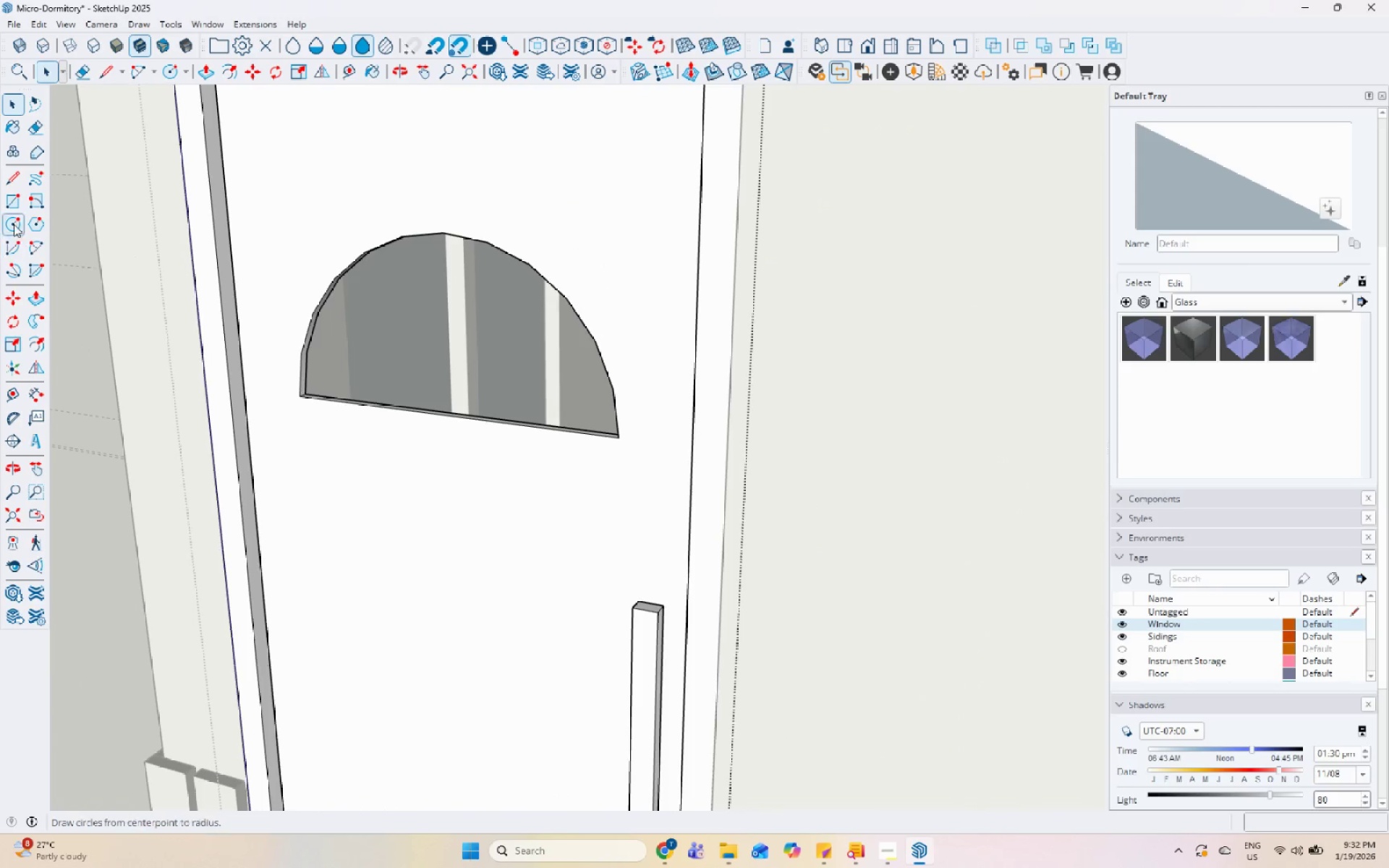 
left_click([9, 205])
 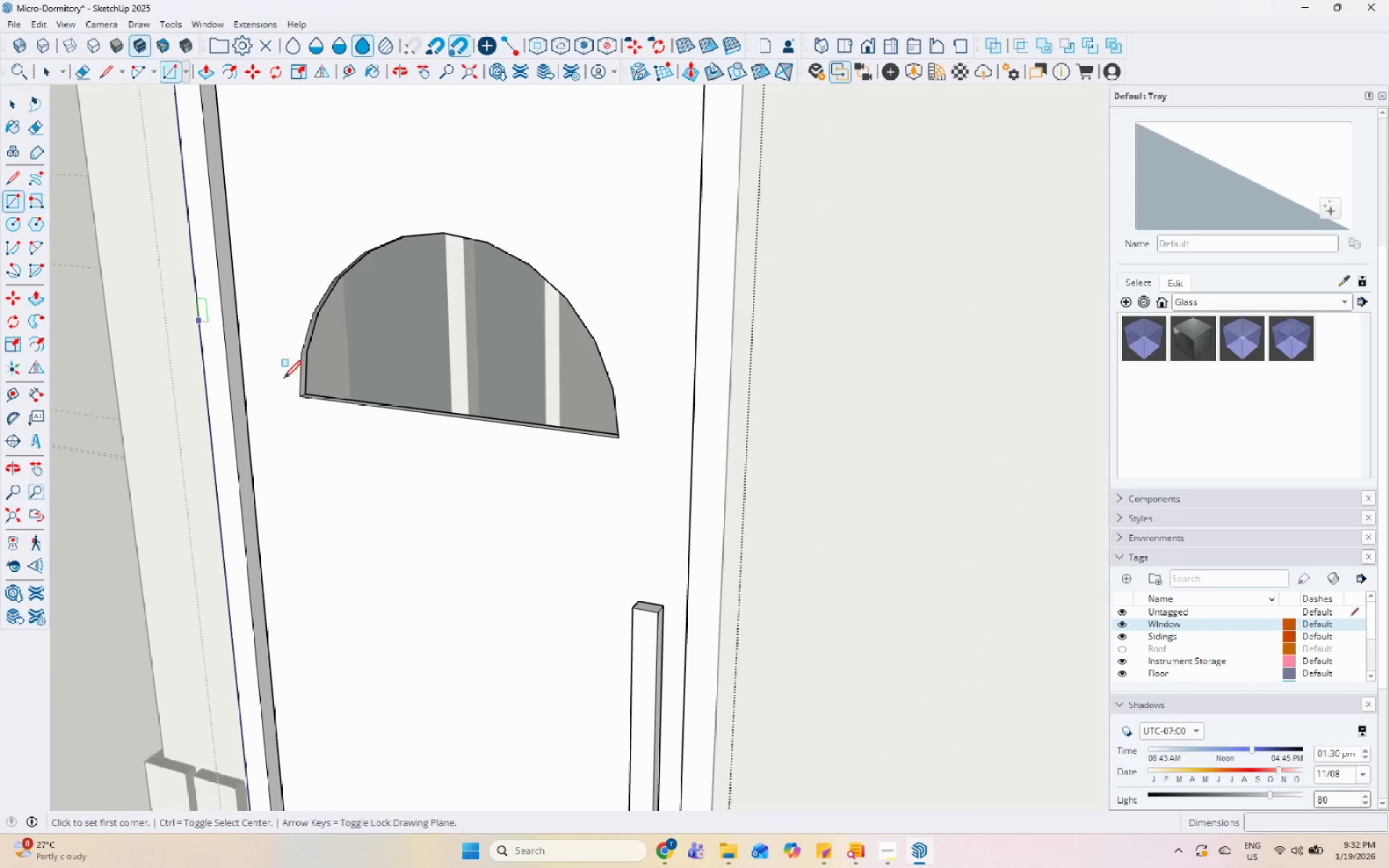 
scroll: coordinate [329, 410], scroll_direction: up, amount: 3.0
 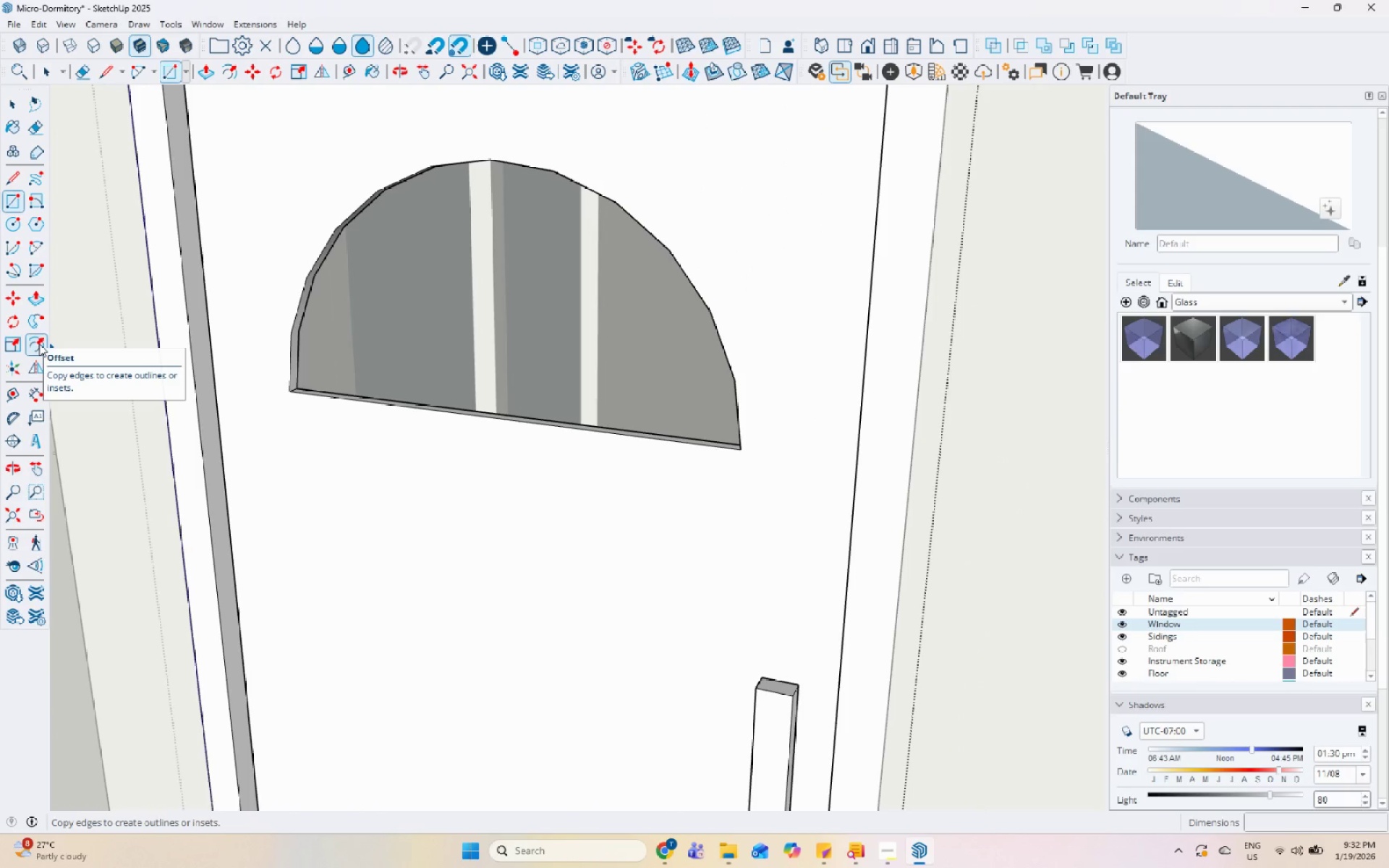 
left_click([33, 253])
 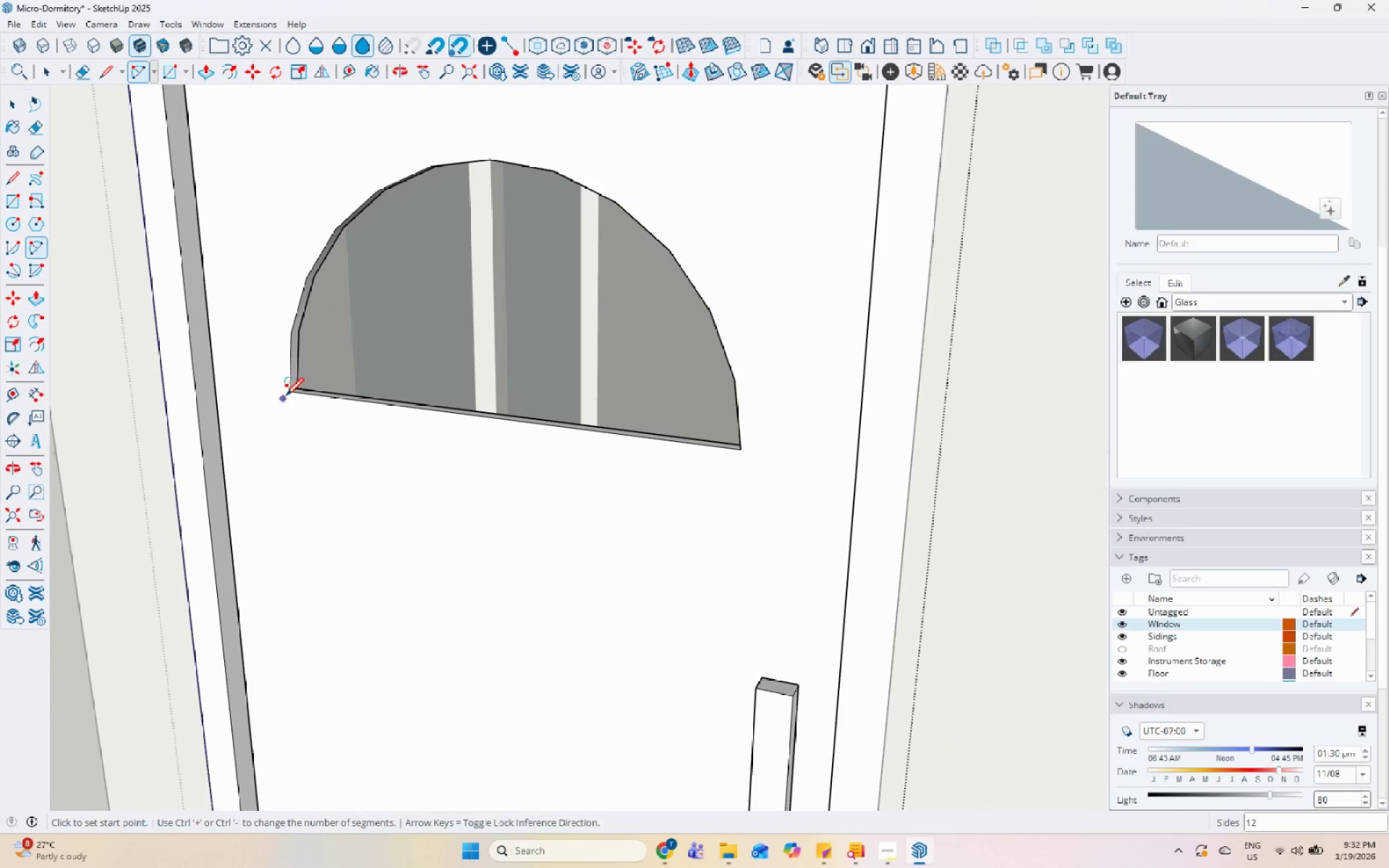 
left_click([289, 393])
 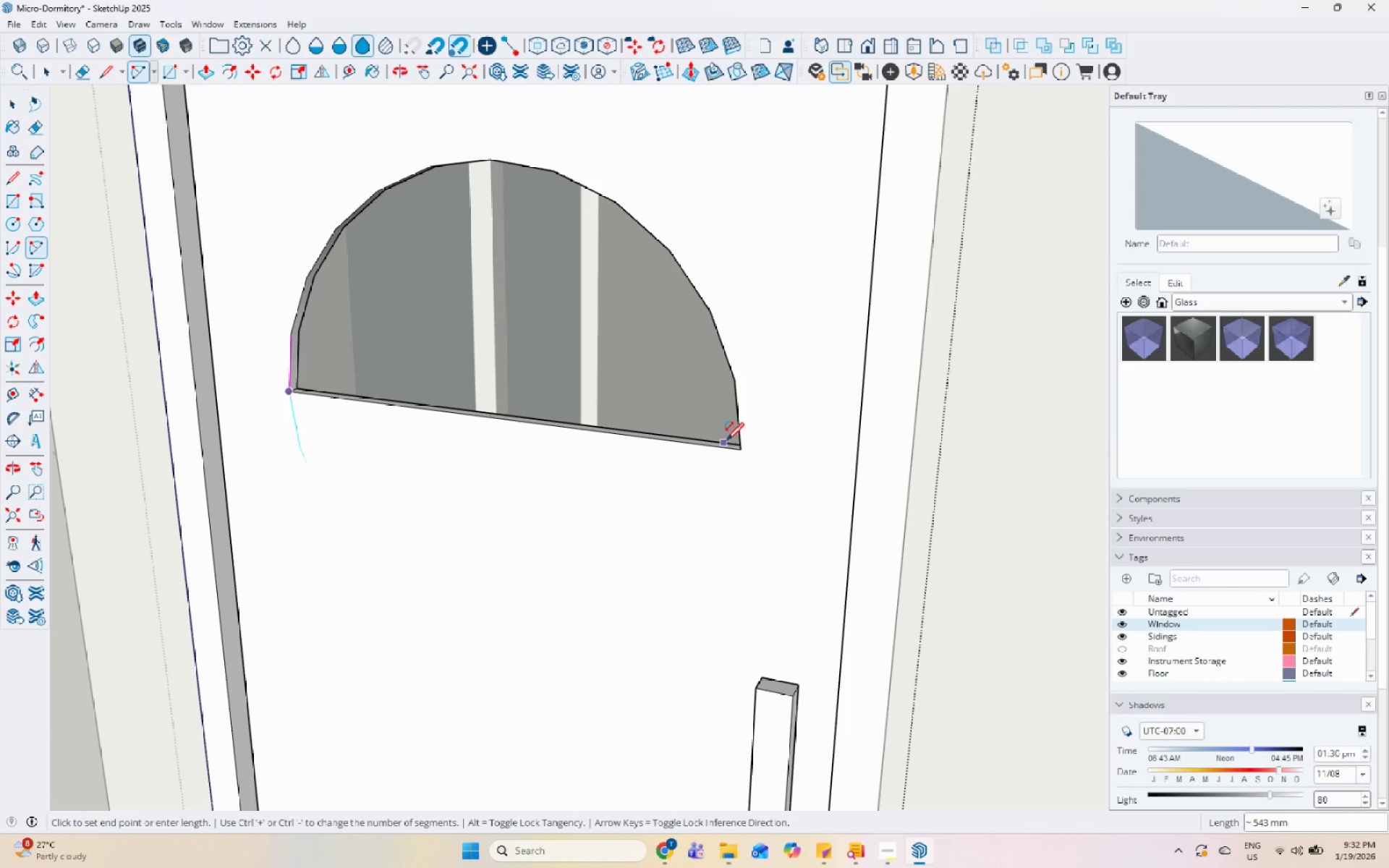 
left_click_drag(start_coordinate=[735, 454], to_coordinate=[729, 454])
 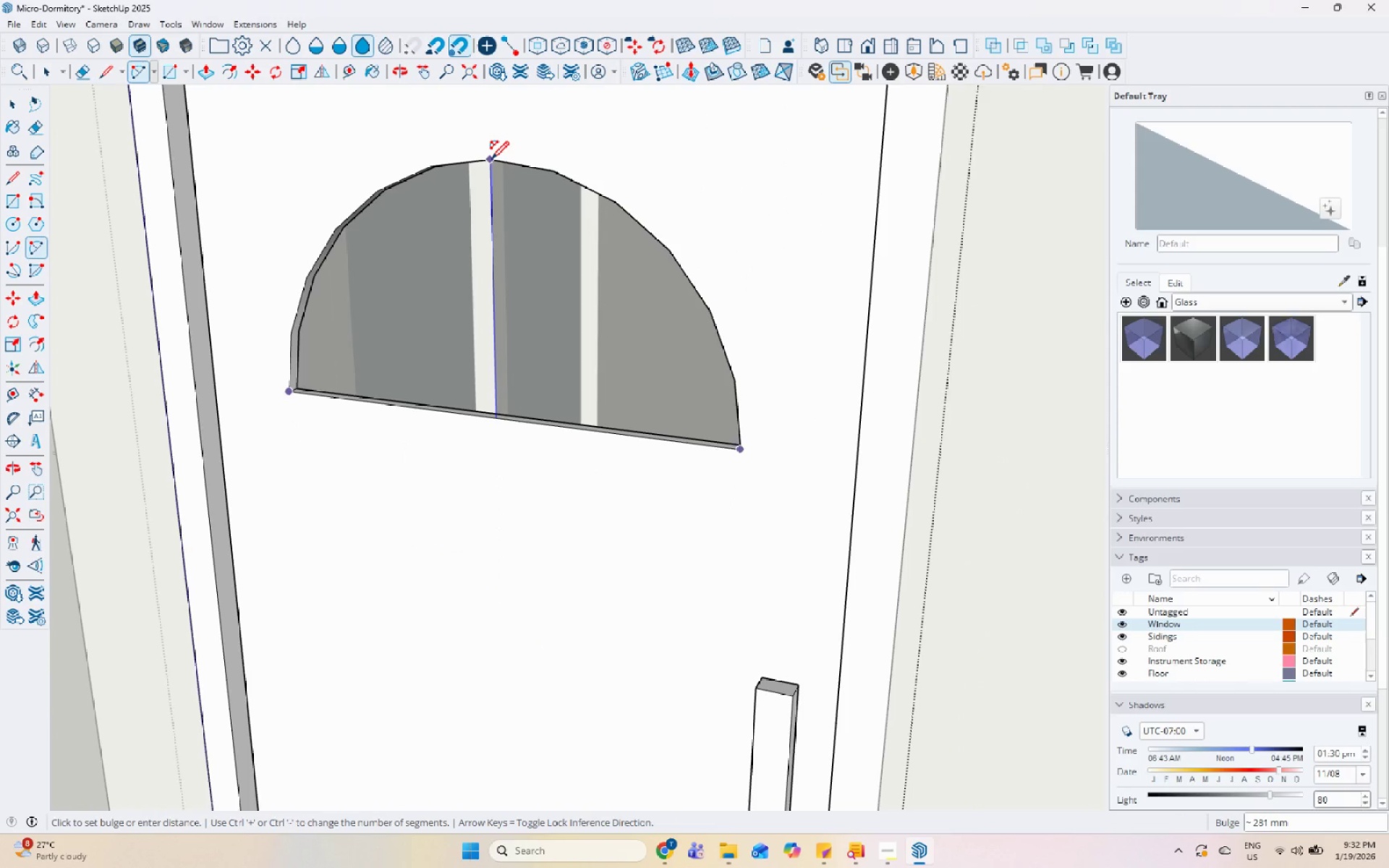 
left_click([491, 161])
 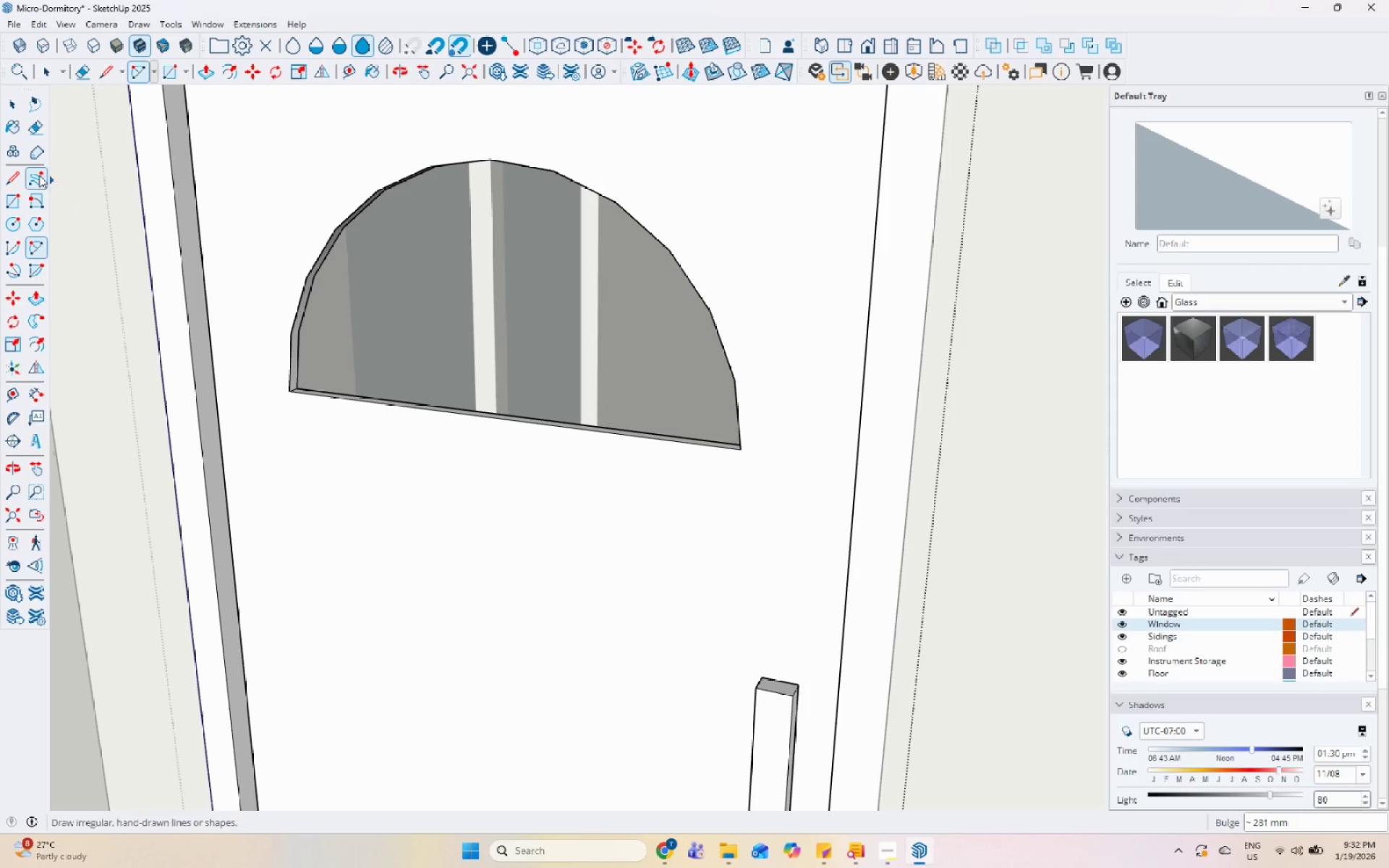 
left_click_drag(start_coordinate=[14, 179], to_coordinate=[18, 179])
 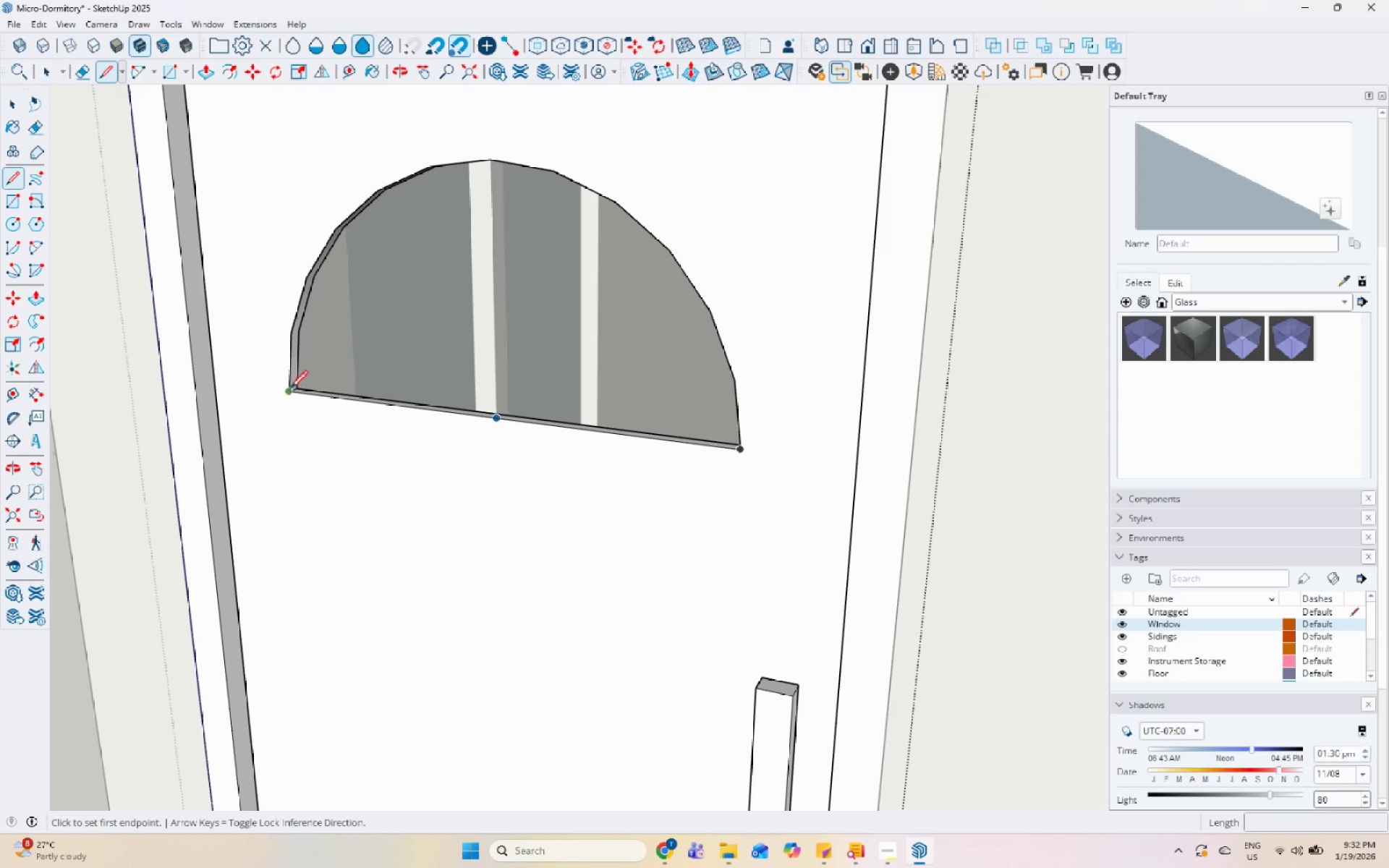 
left_click([289, 390])
 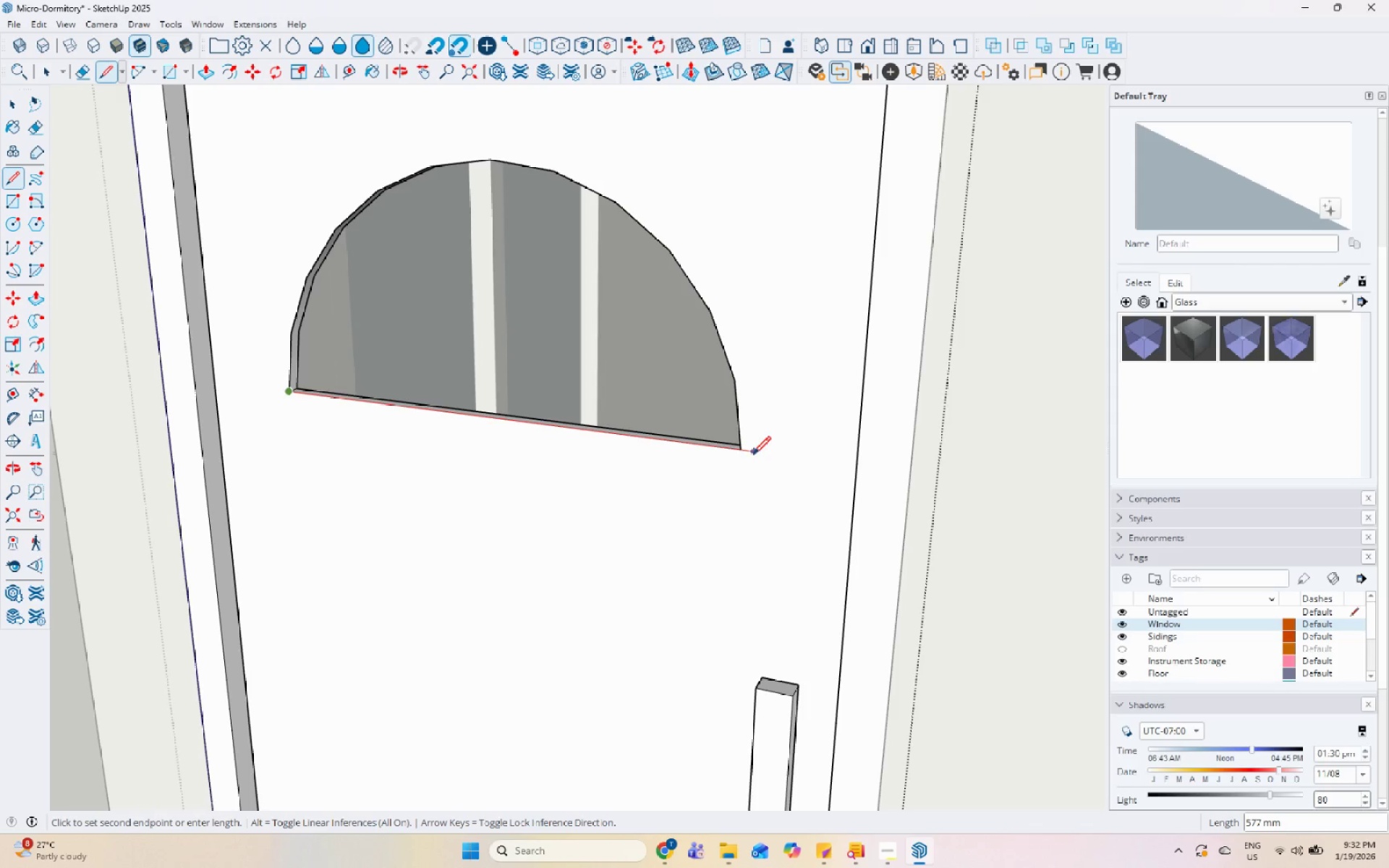 
left_click([739, 452])
 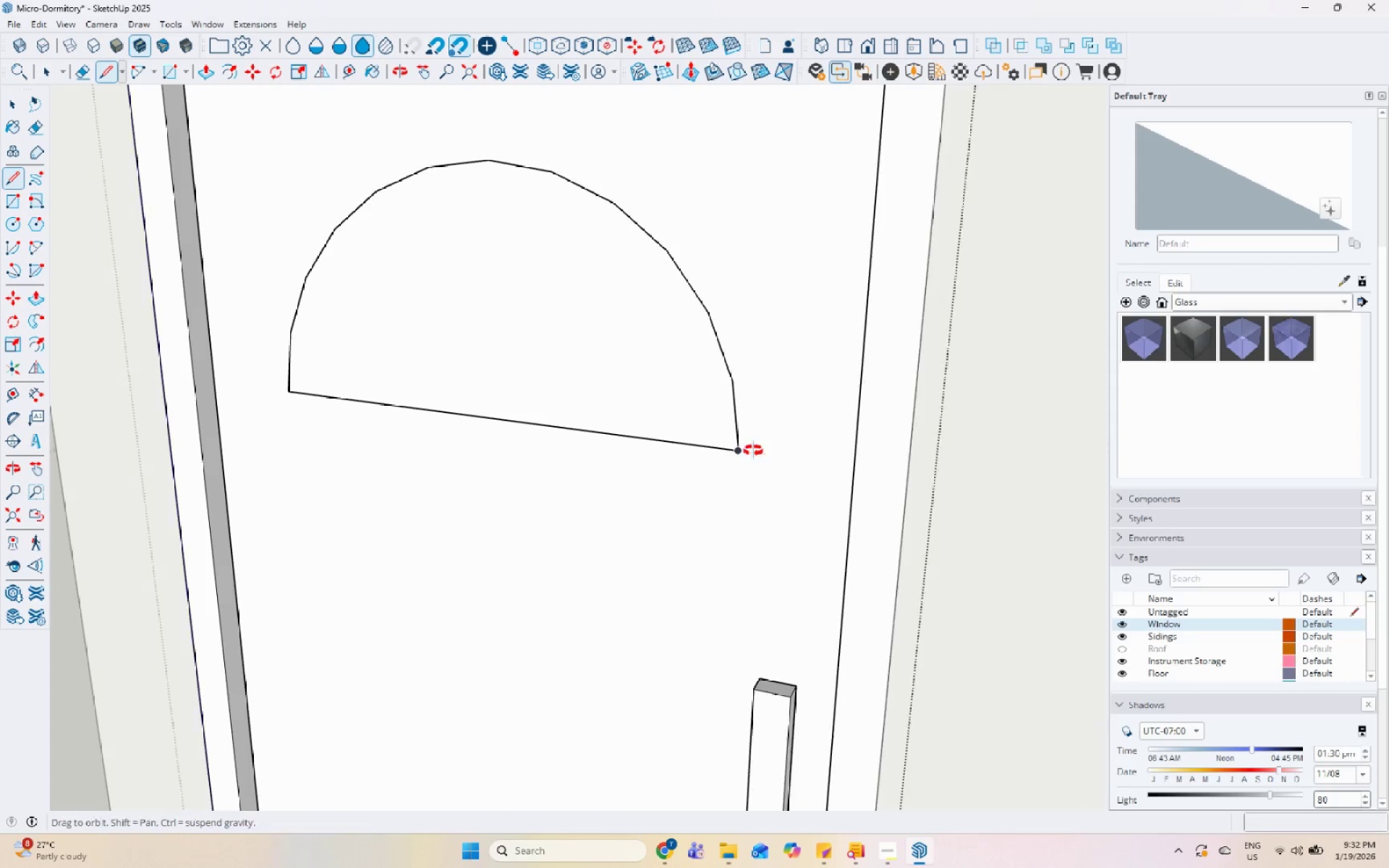 
key(Space)
 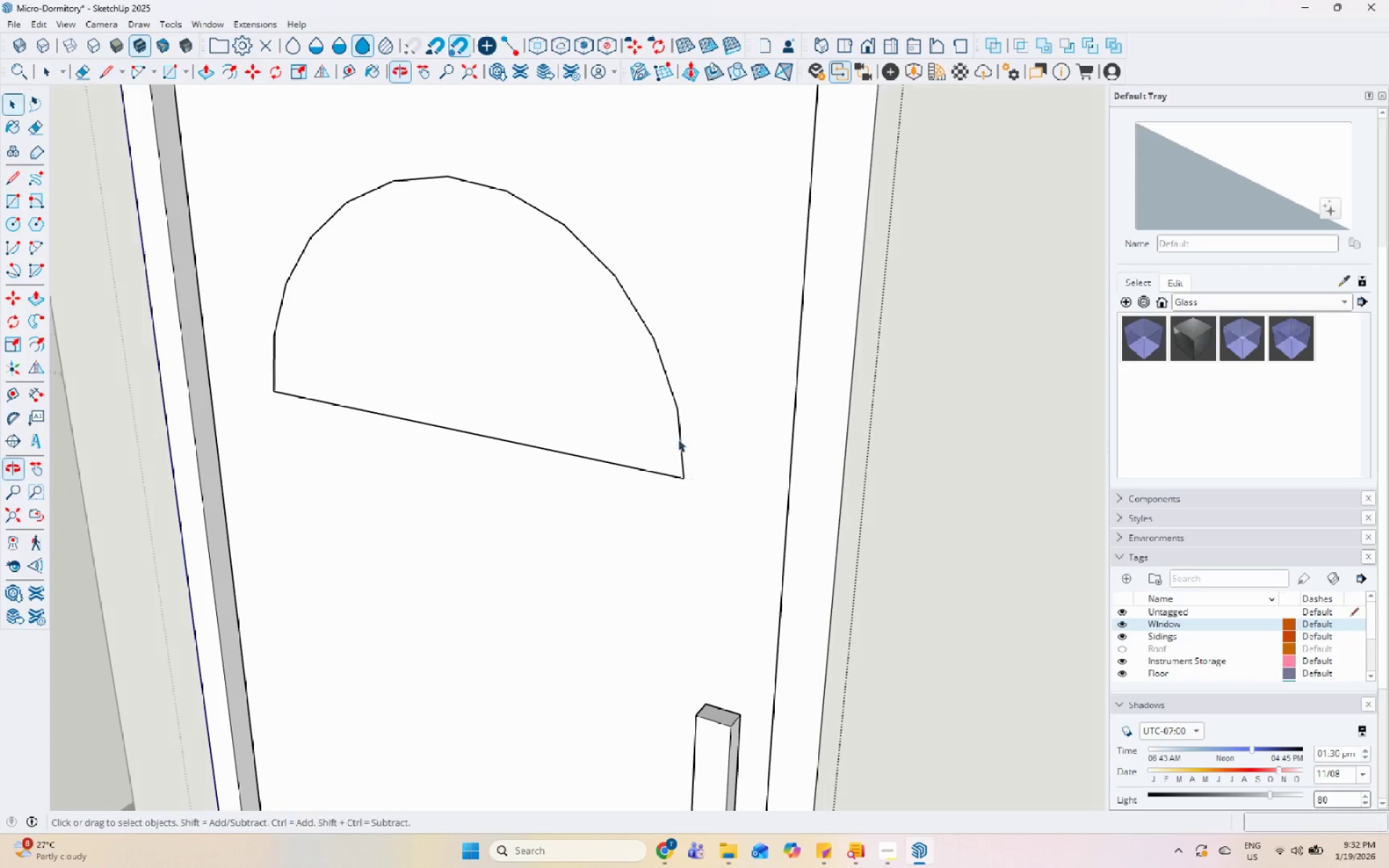 
left_click([614, 412])
 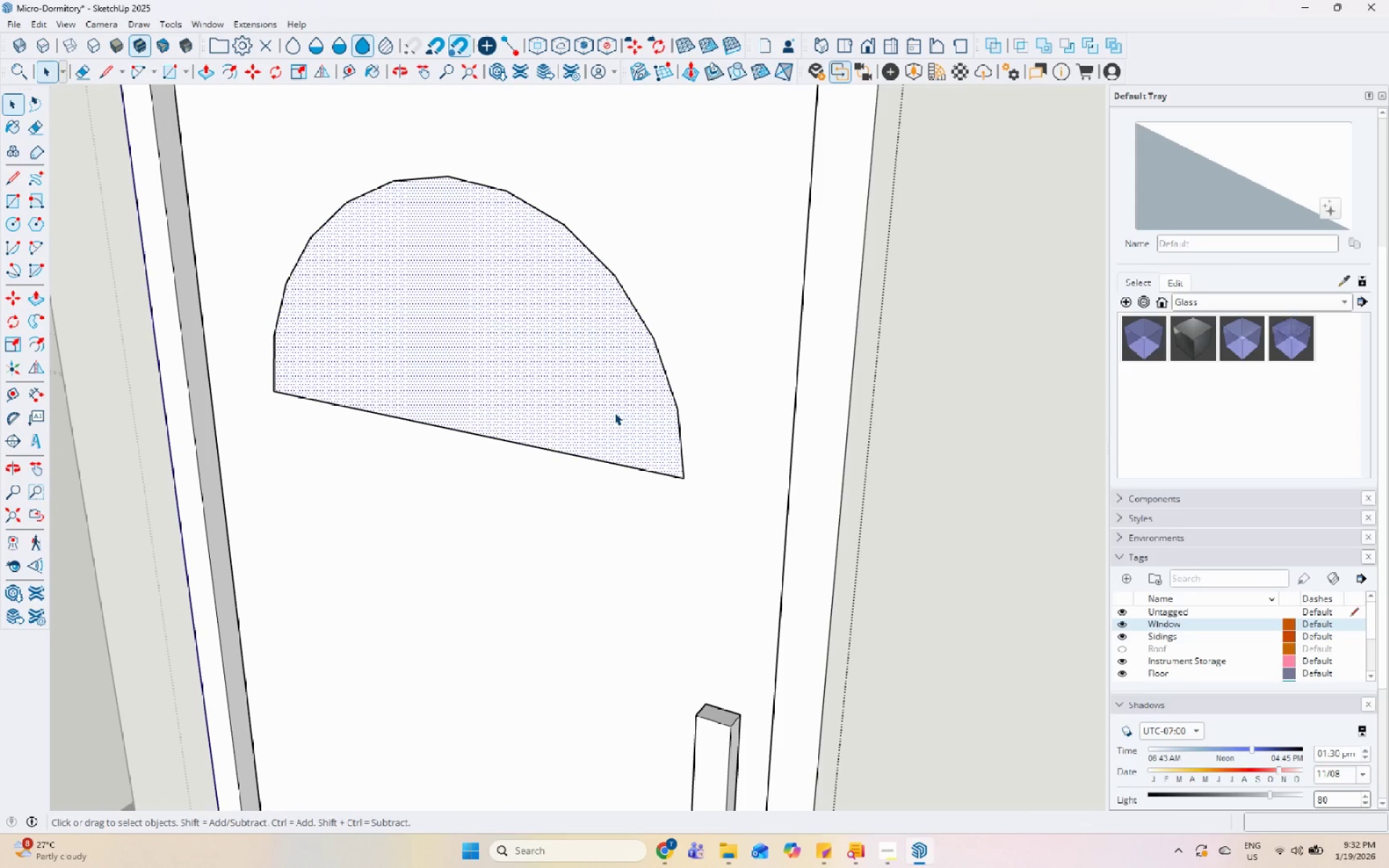 
key(M)
 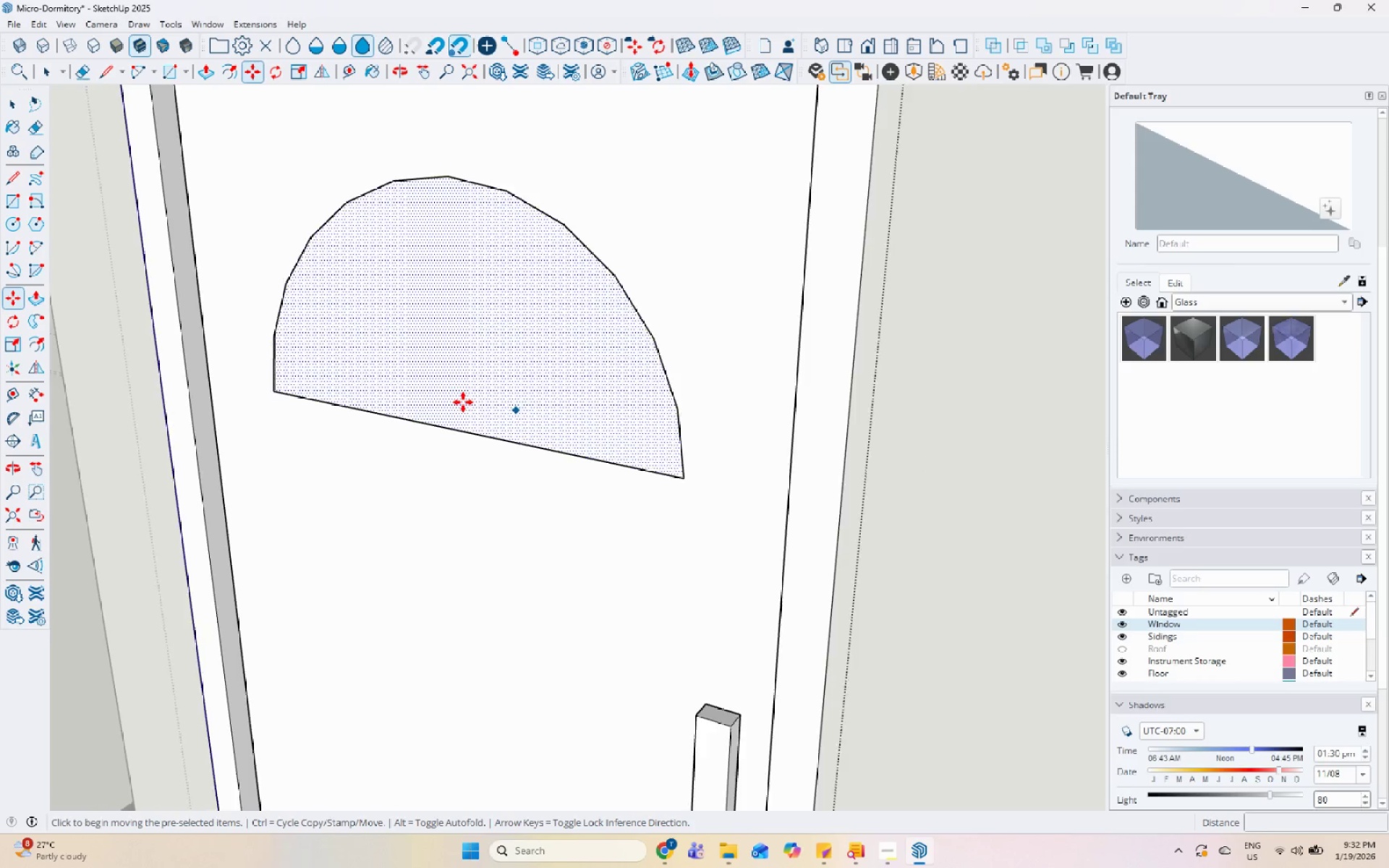 
scroll: coordinate [349, 385], scroll_direction: up, amount: 5.0
 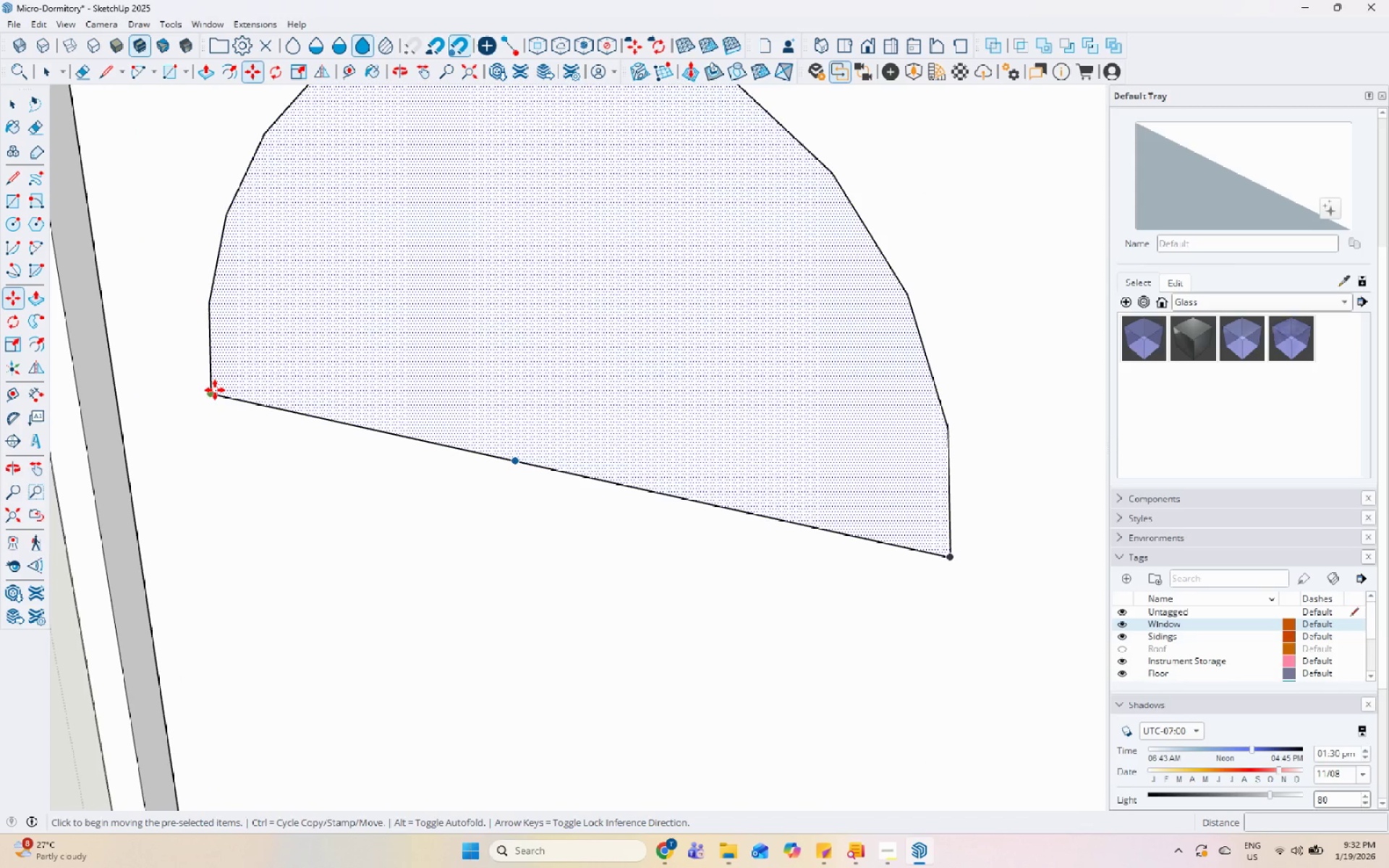 
left_click([215, 390])
 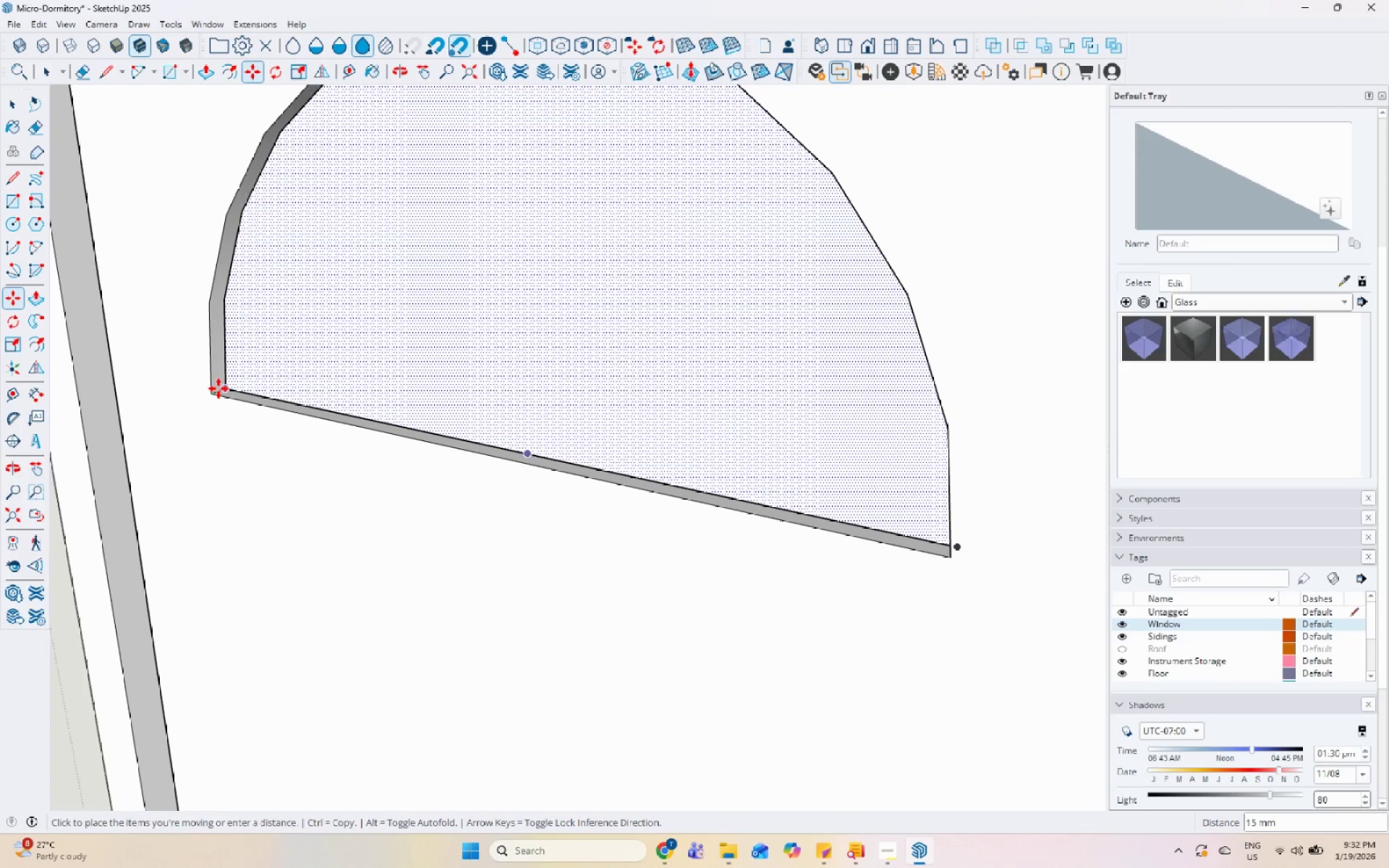 
scroll: coordinate [218, 388], scroll_direction: up, amount: 6.0
 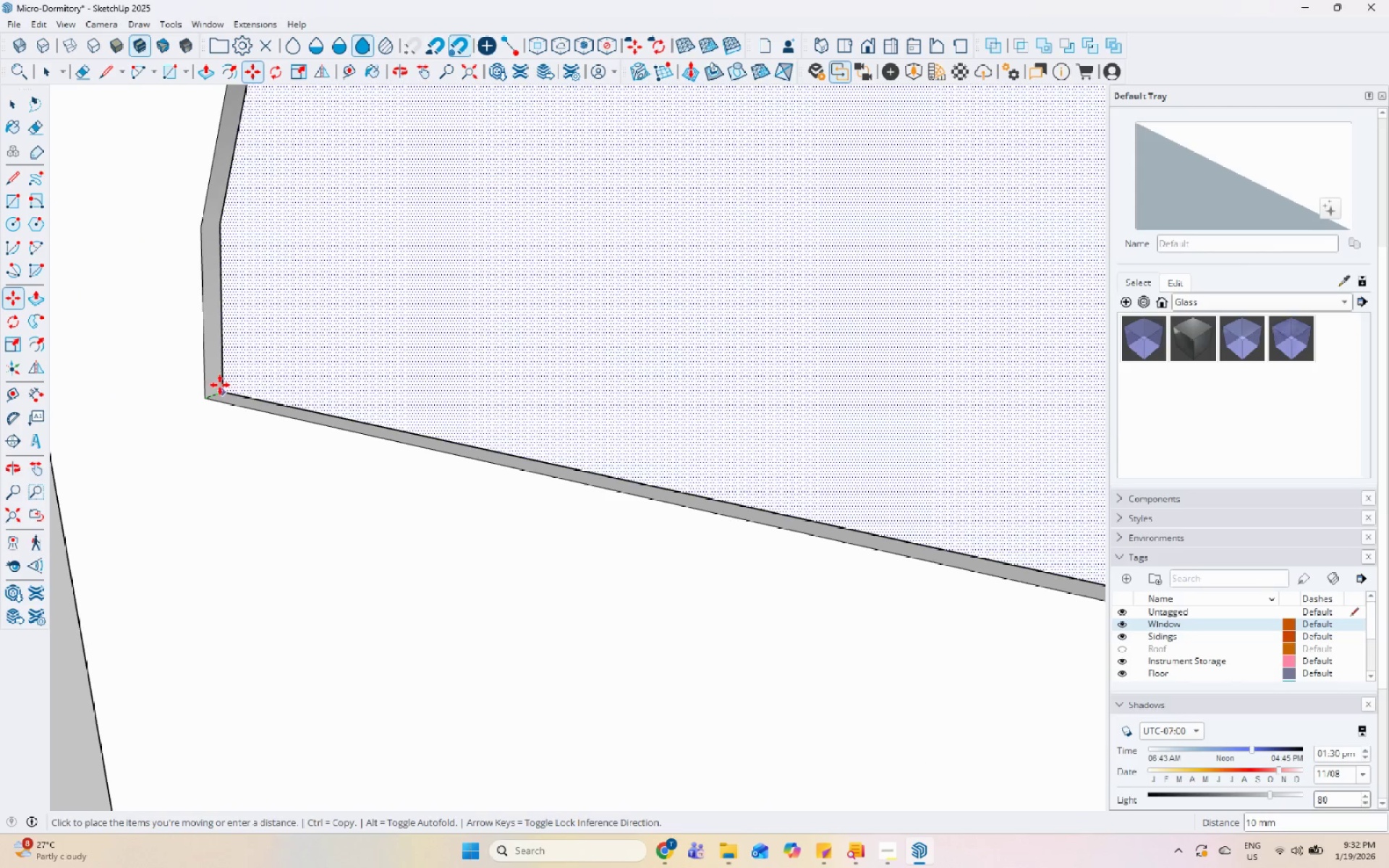 
key(Space)
 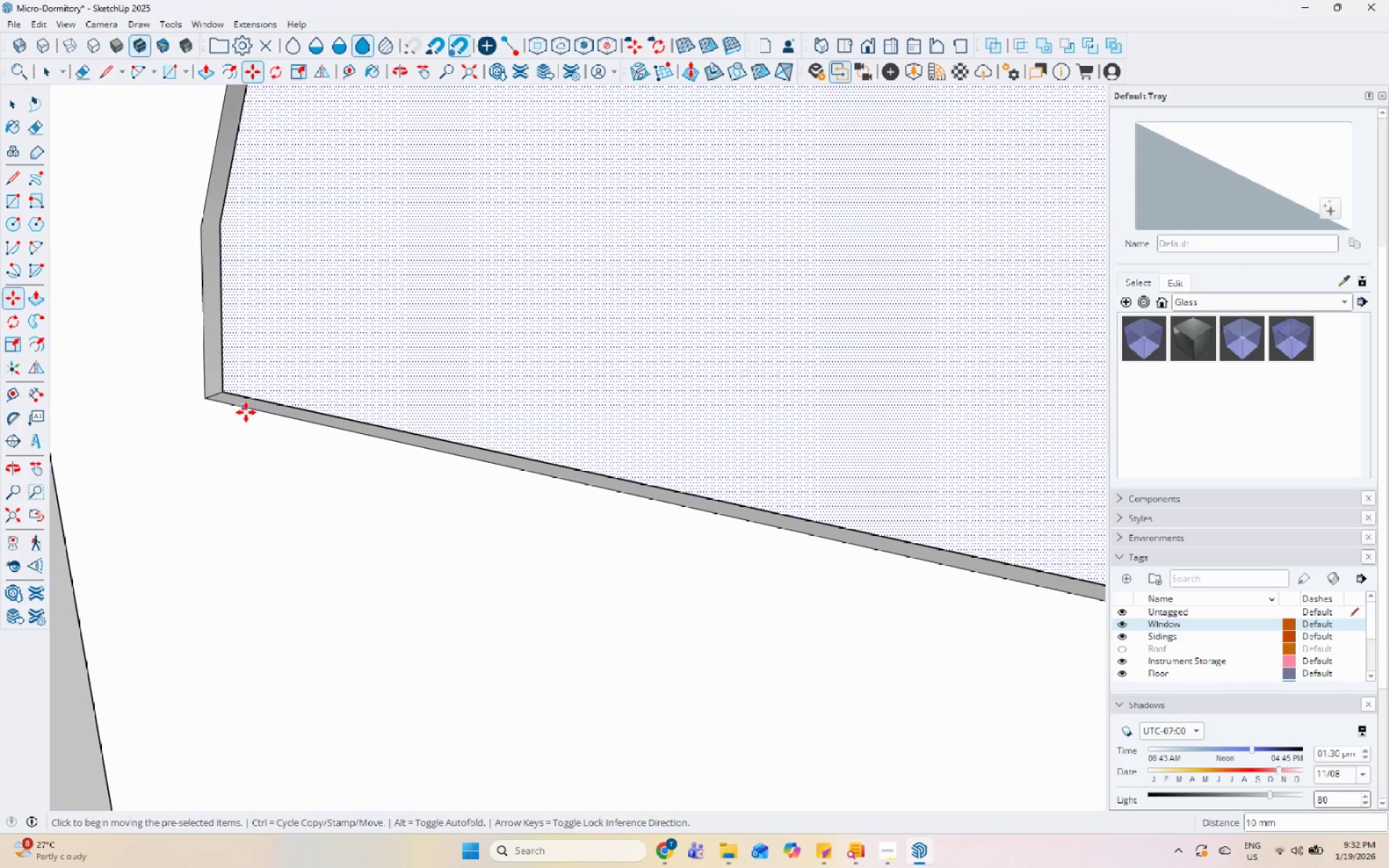 
scroll: coordinate [480, 466], scroll_direction: down, amount: 21.0
 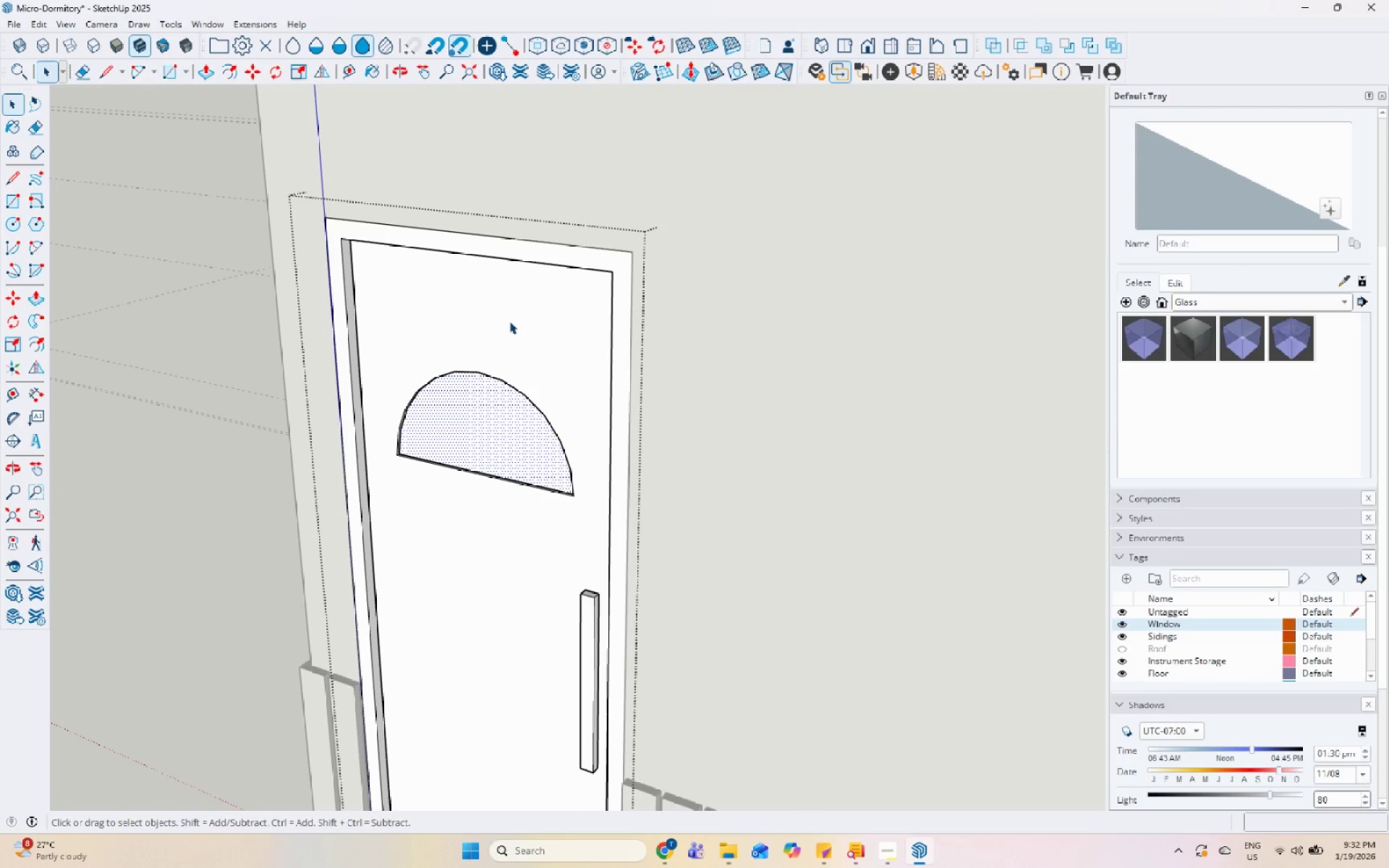 
key(Escape)
 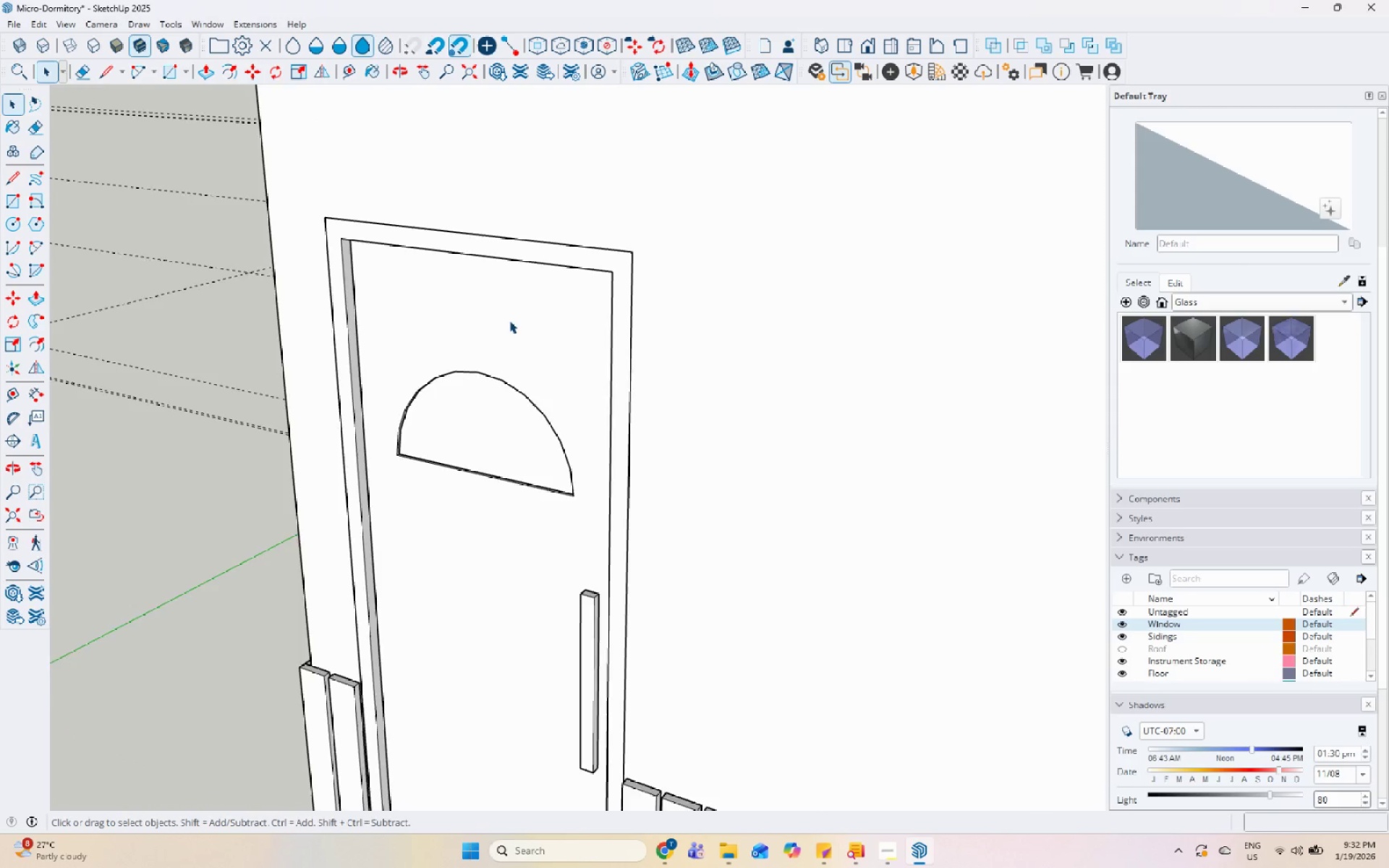 
key(Escape)
 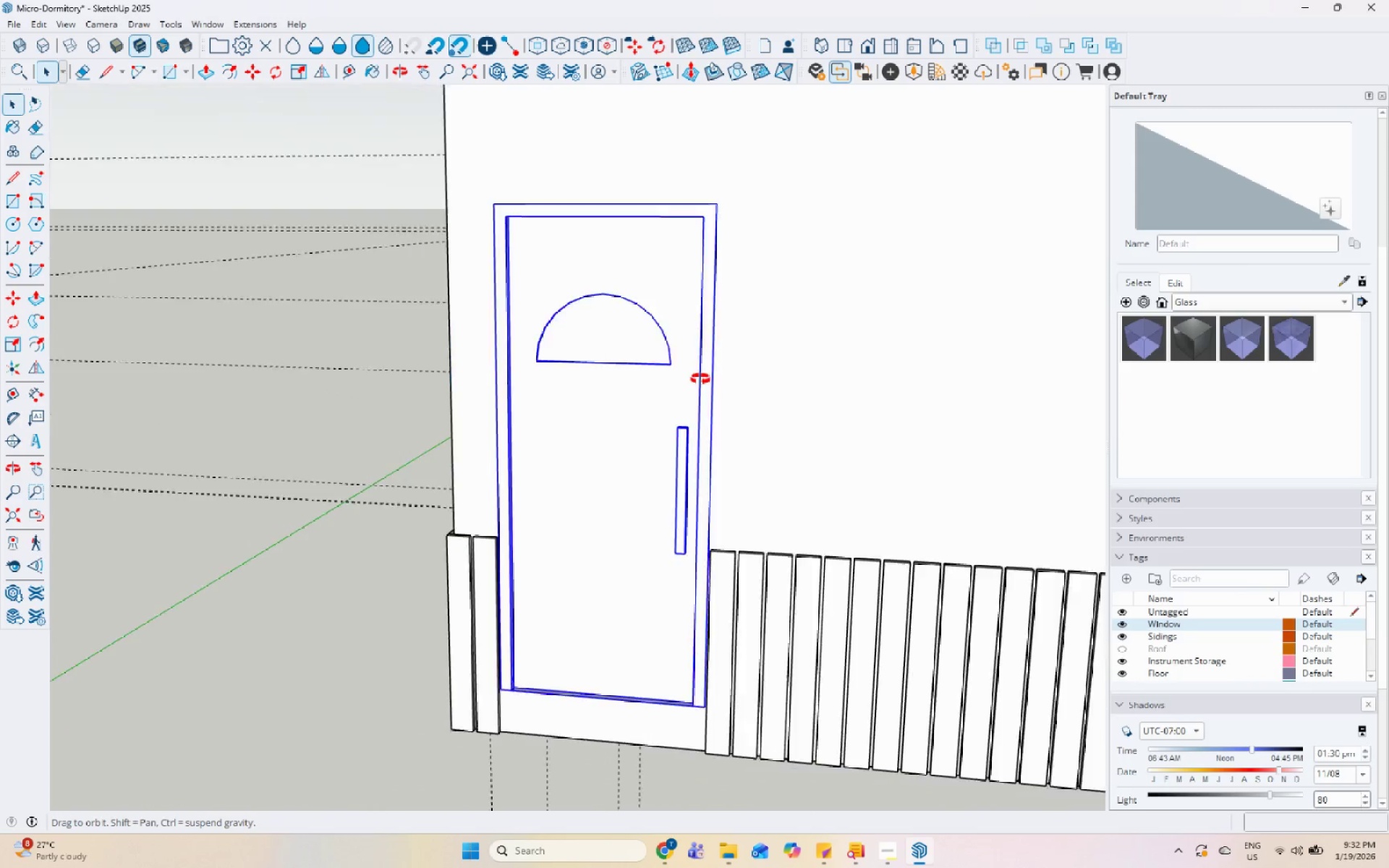 
scroll: coordinate [508, 321], scroll_direction: down, amount: 5.0
 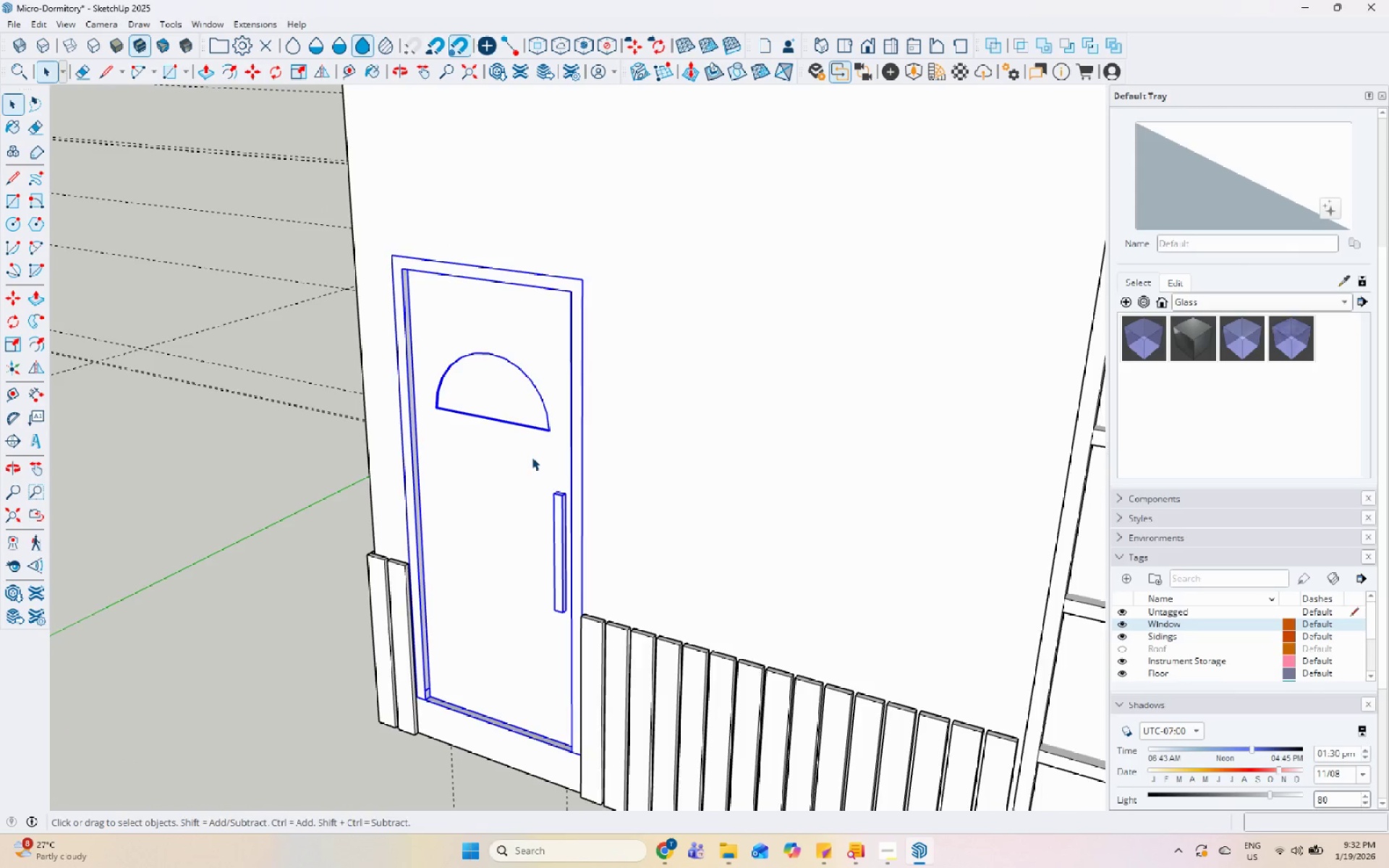 
scroll: coordinate [384, 376], scroll_direction: none, amount: 0.0
 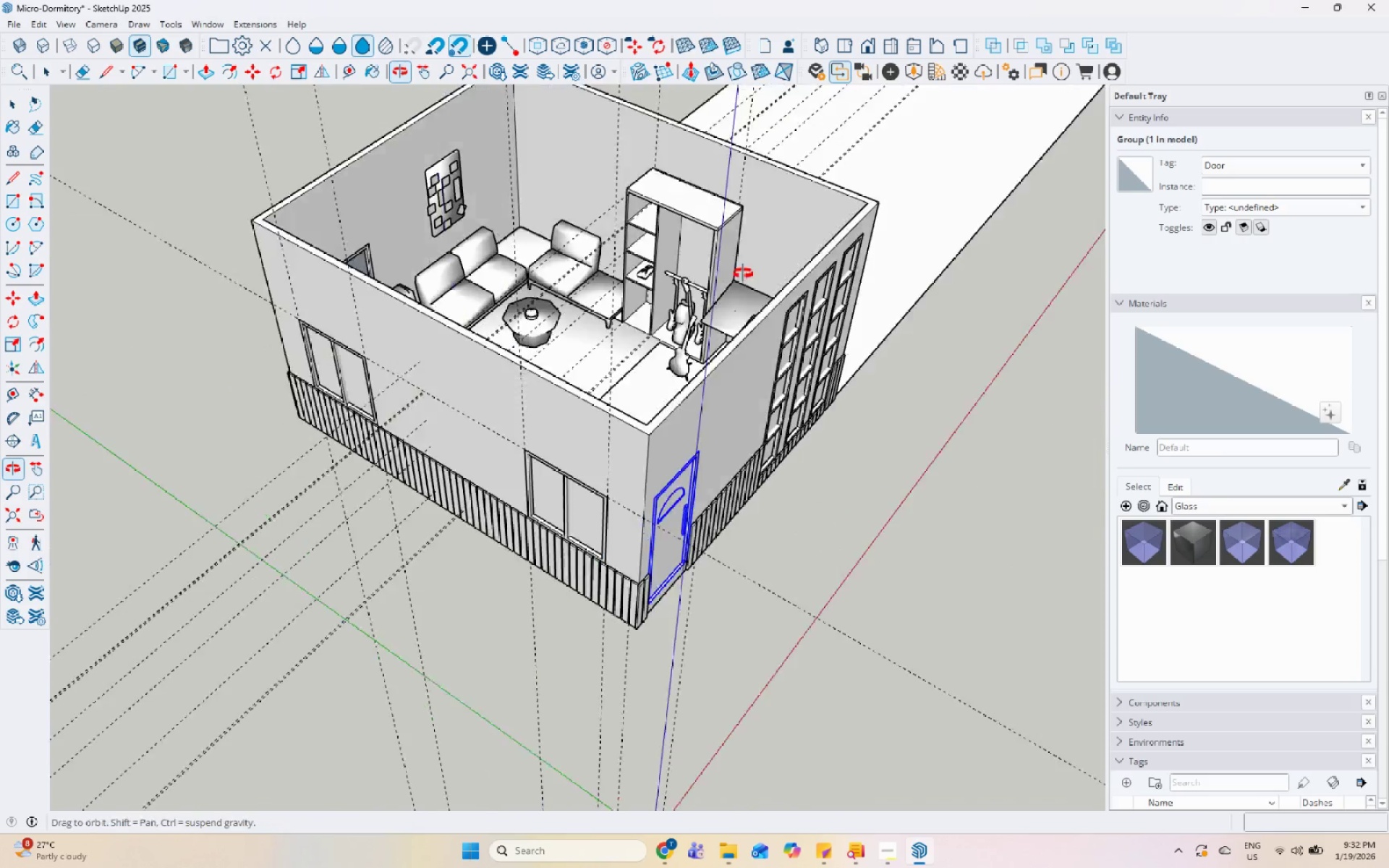 
left_click([585, 359])
 